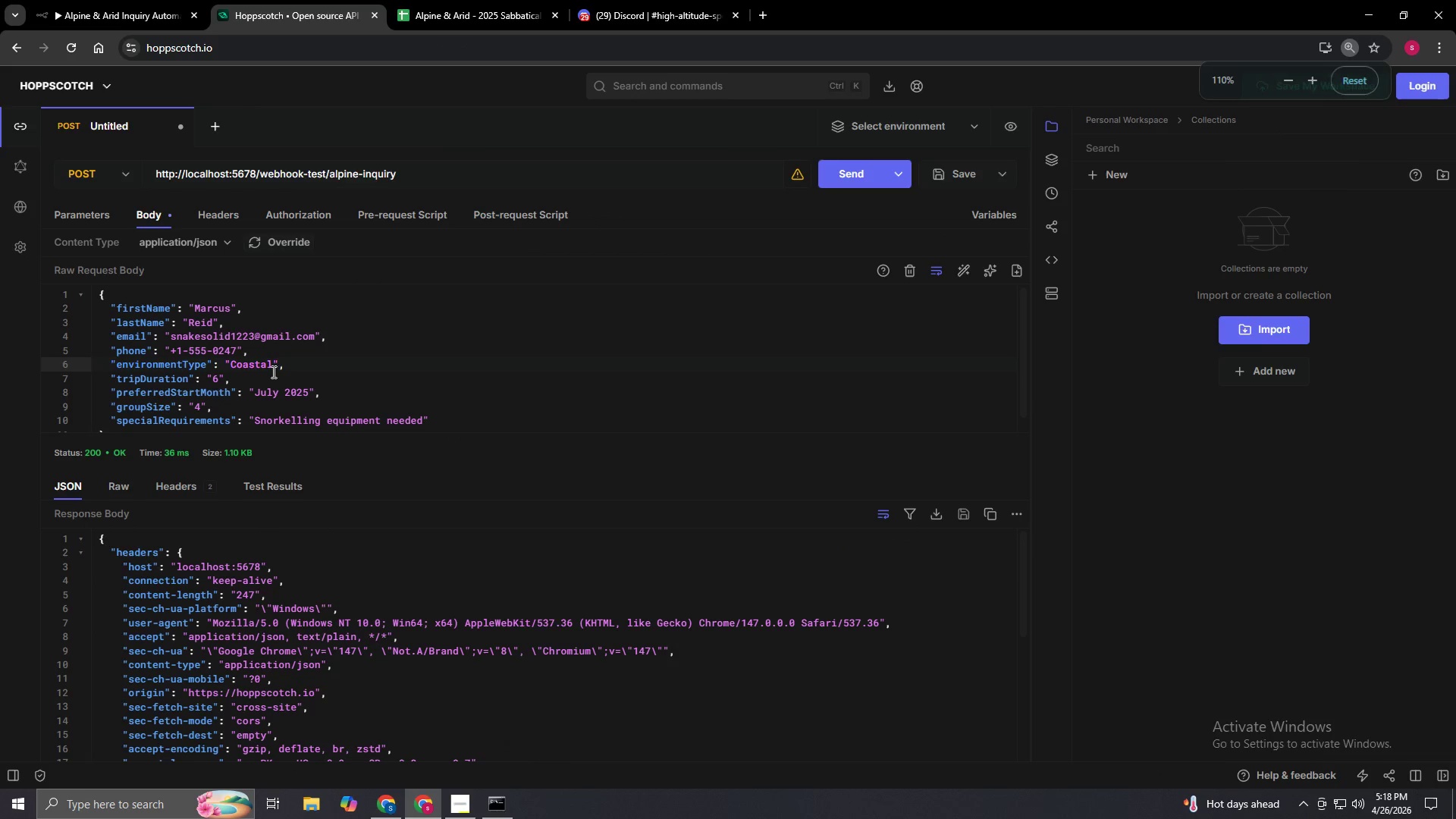 
left_click([99, 0])
 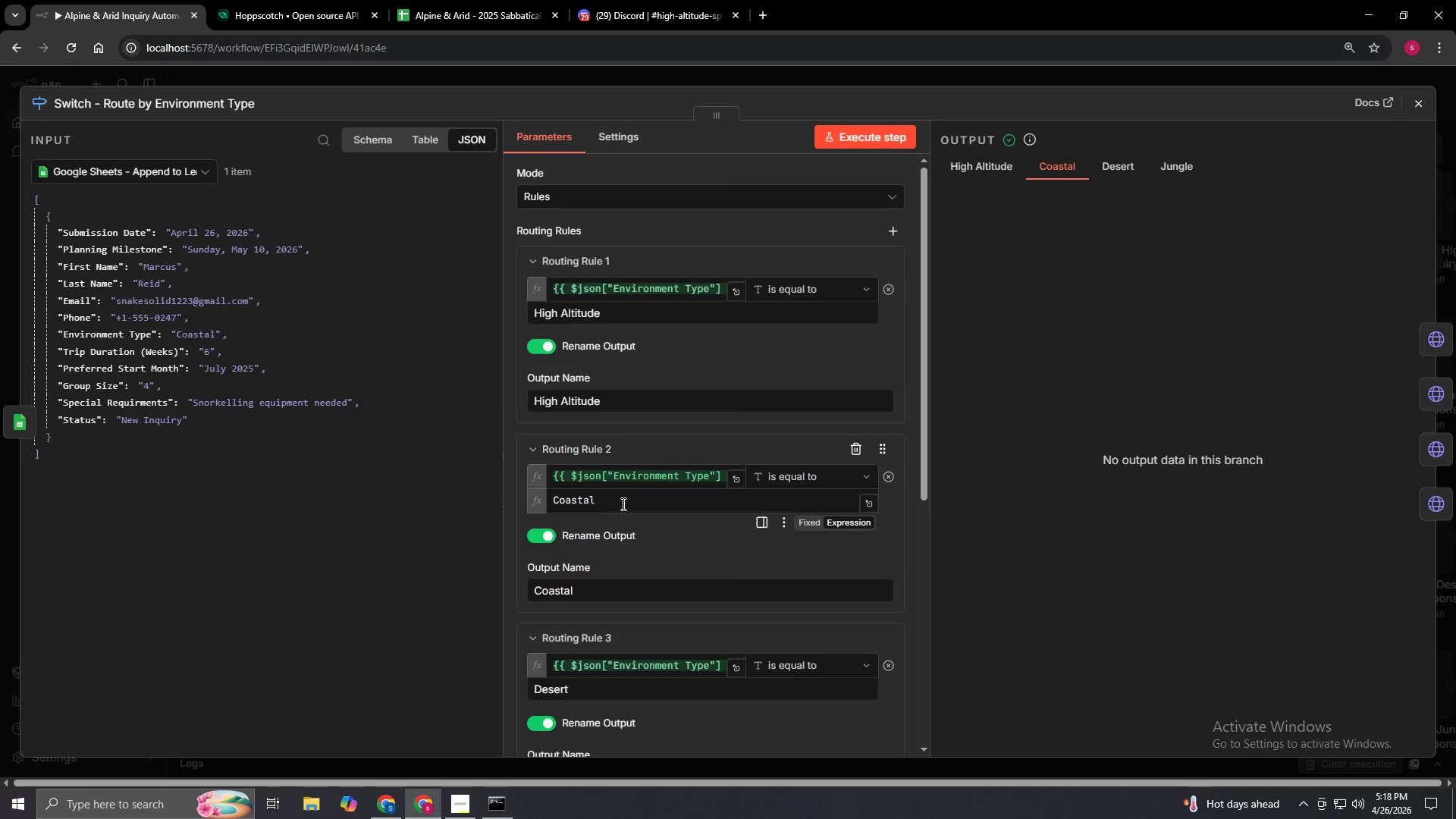 
hold_key(key=ControlLeft, duration=0.61)
scroll: coordinate [641, 540], scroll_direction: up, amount: 1.0
 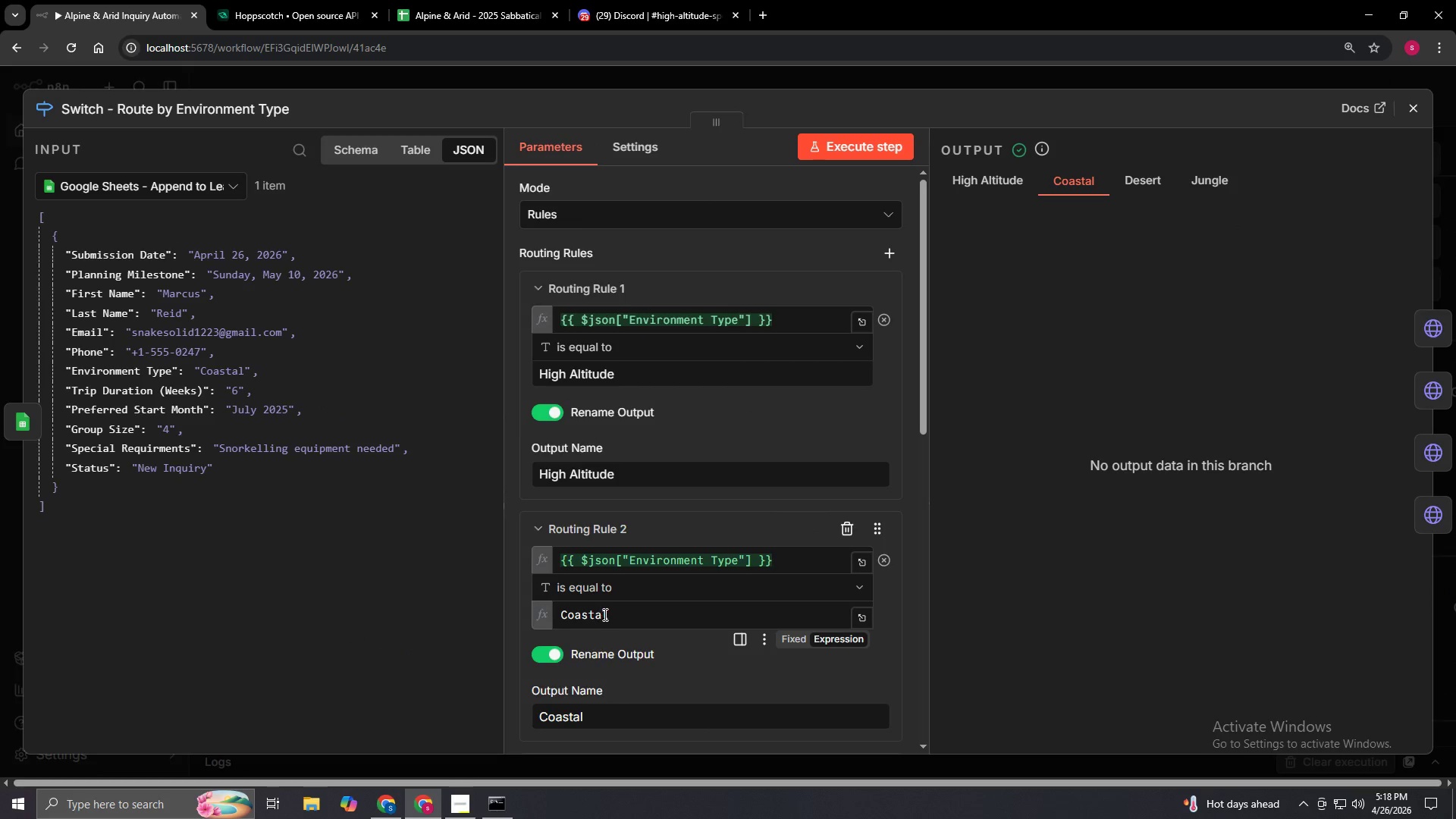 
hold_key(key=ControlLeft, duration=1.5)
scroll: coordinate [406, 598], scroll_direction: down, amount: 3.0
 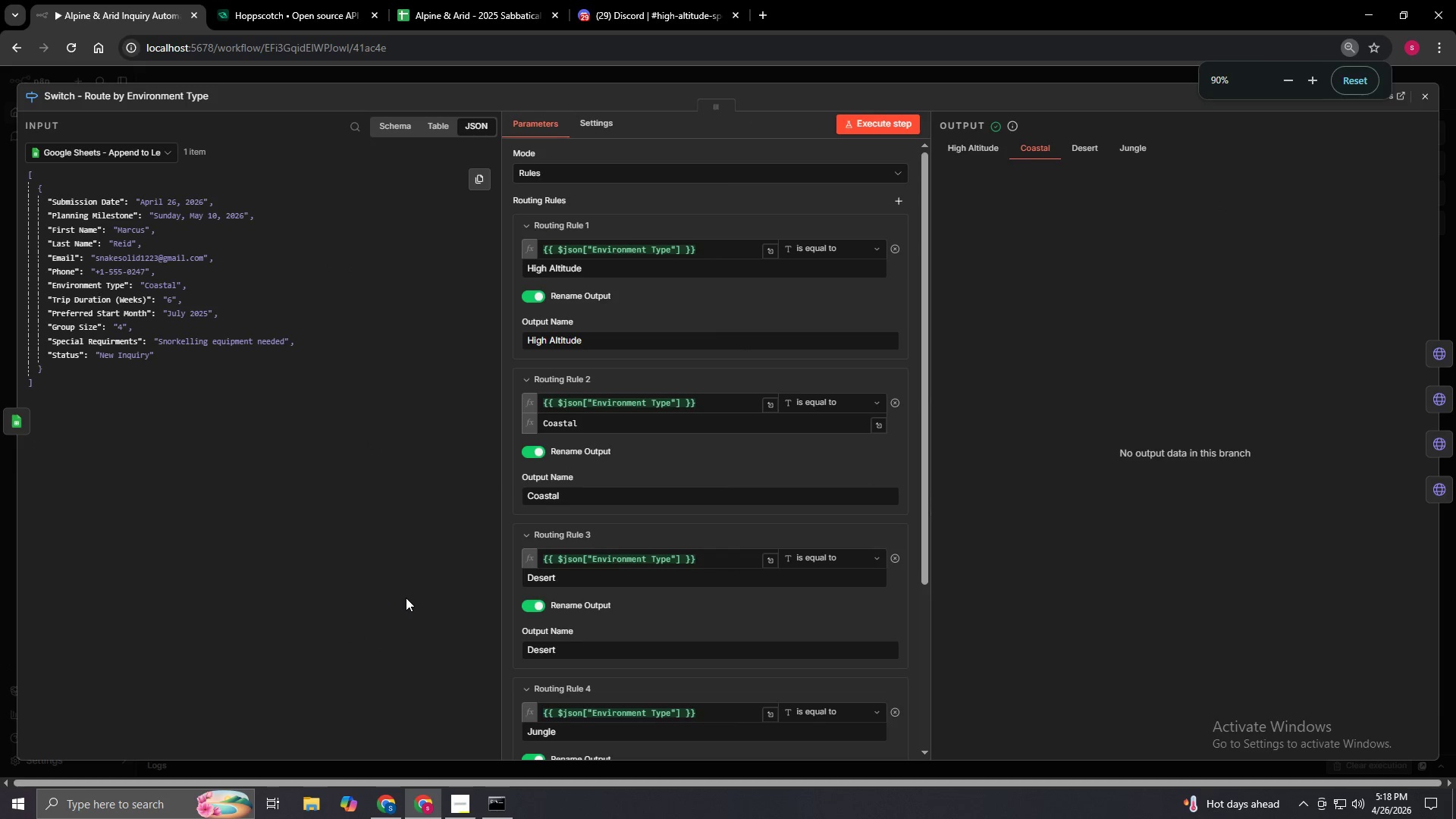 
key(Control+ControlLeft)
 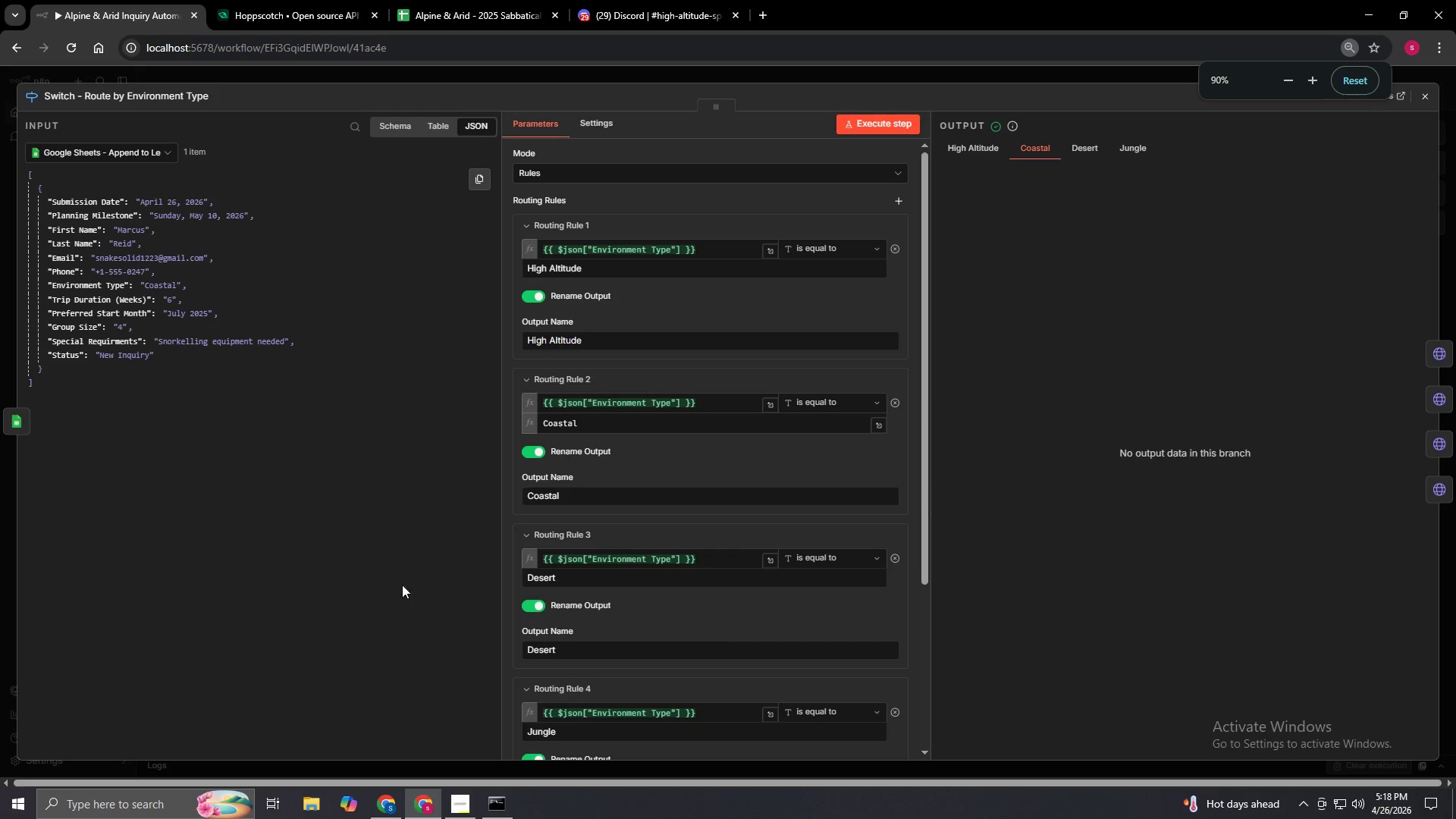 
key(Control+ControlLeft)
 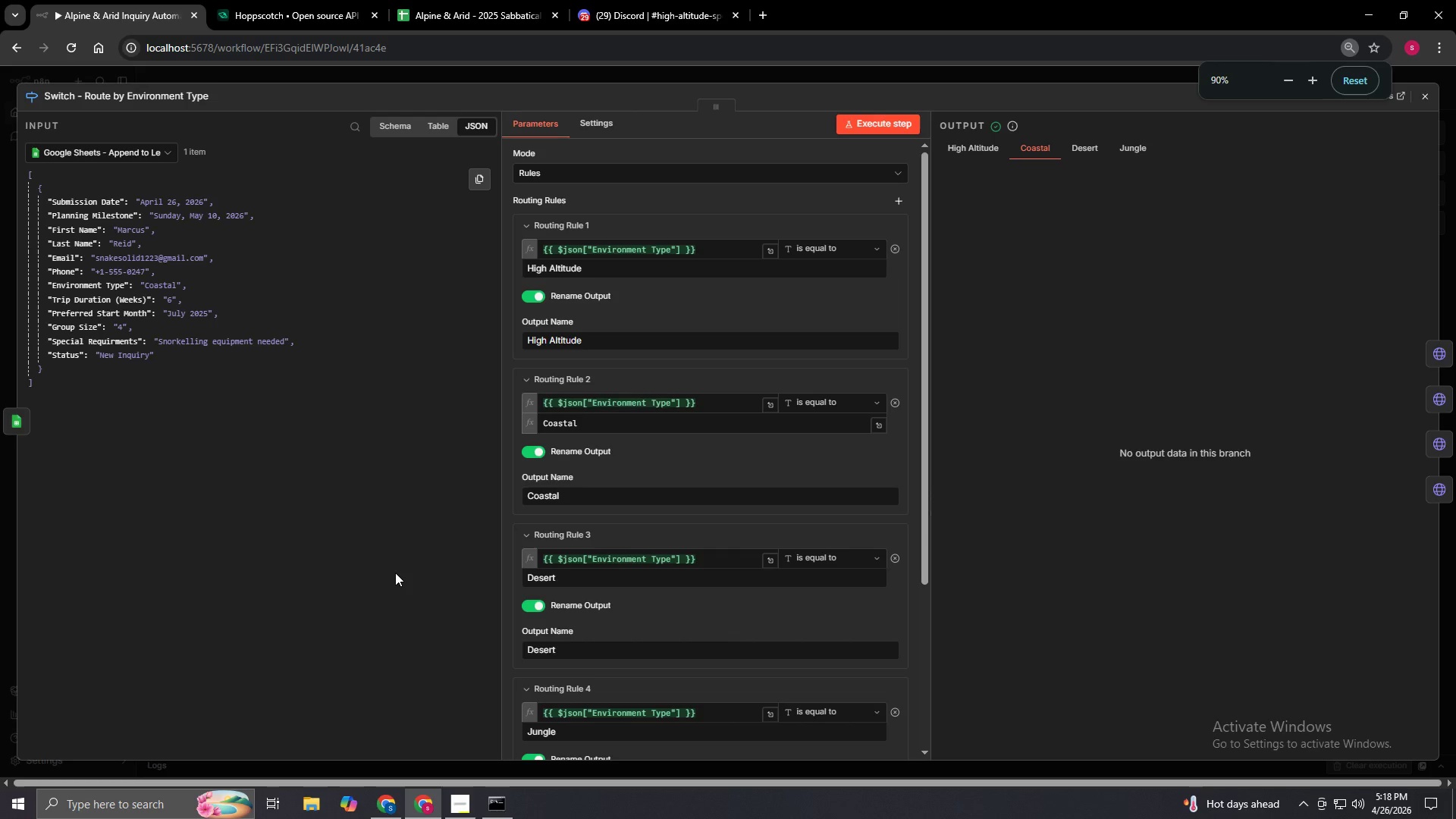 
hold_key(key=ControlLeft, duration=0.72)
scroll: coordinate [395, 573], scroll_direction: up, amount: 1.0
 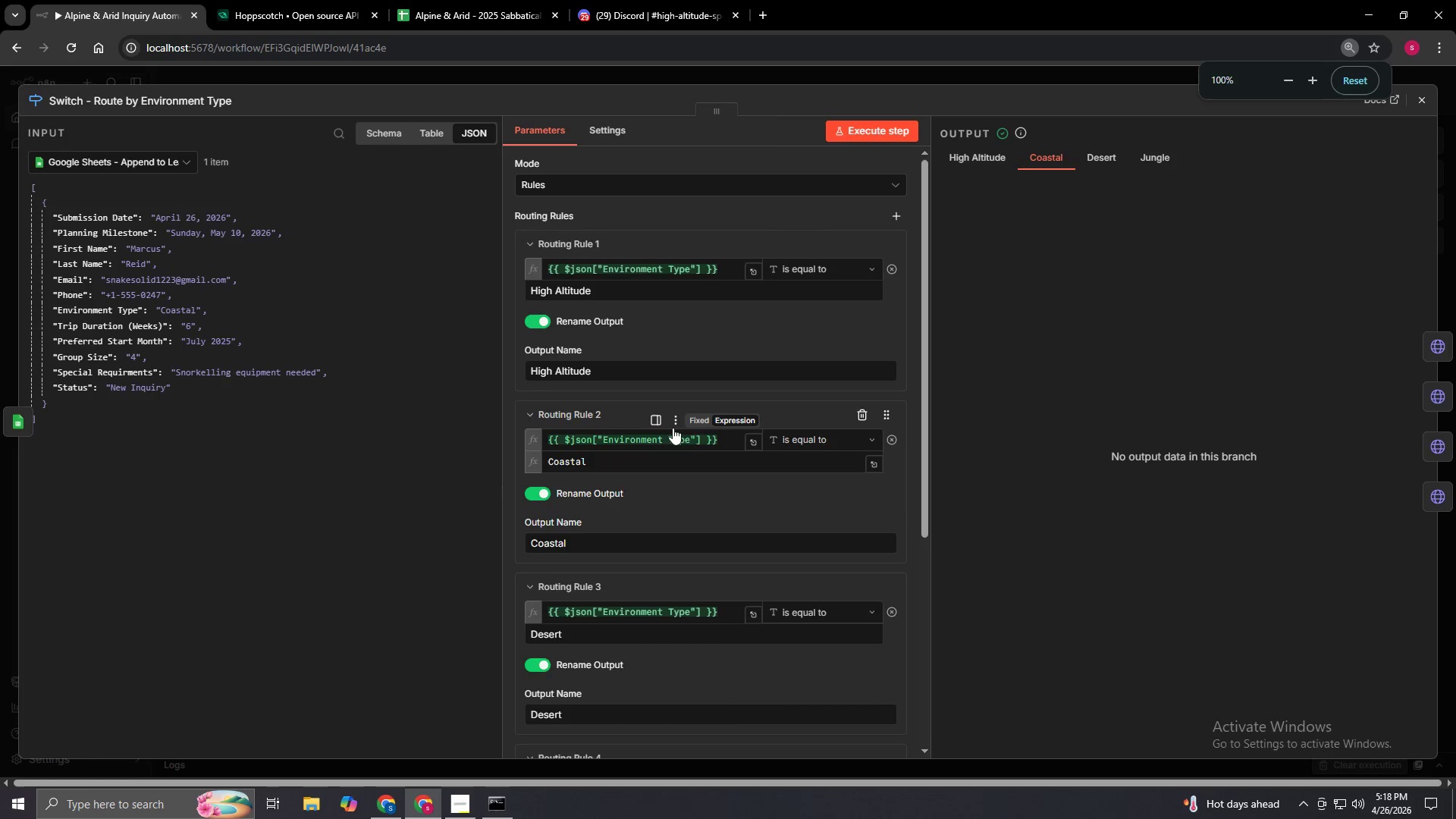 
left_click_drag(start_coordinate=[720, 436], to_coordinate=[554, 441])
 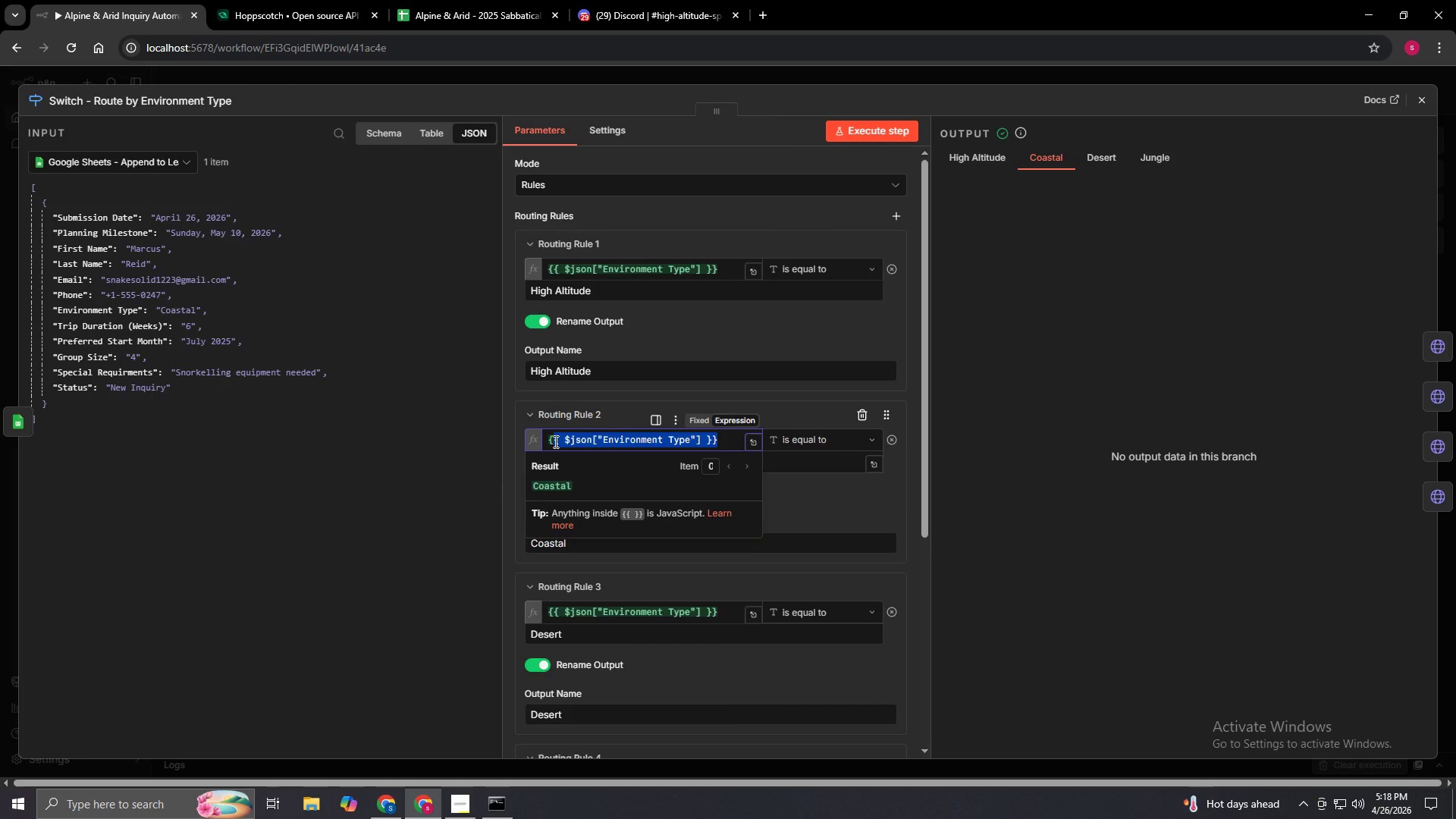 
key(Backspace)
 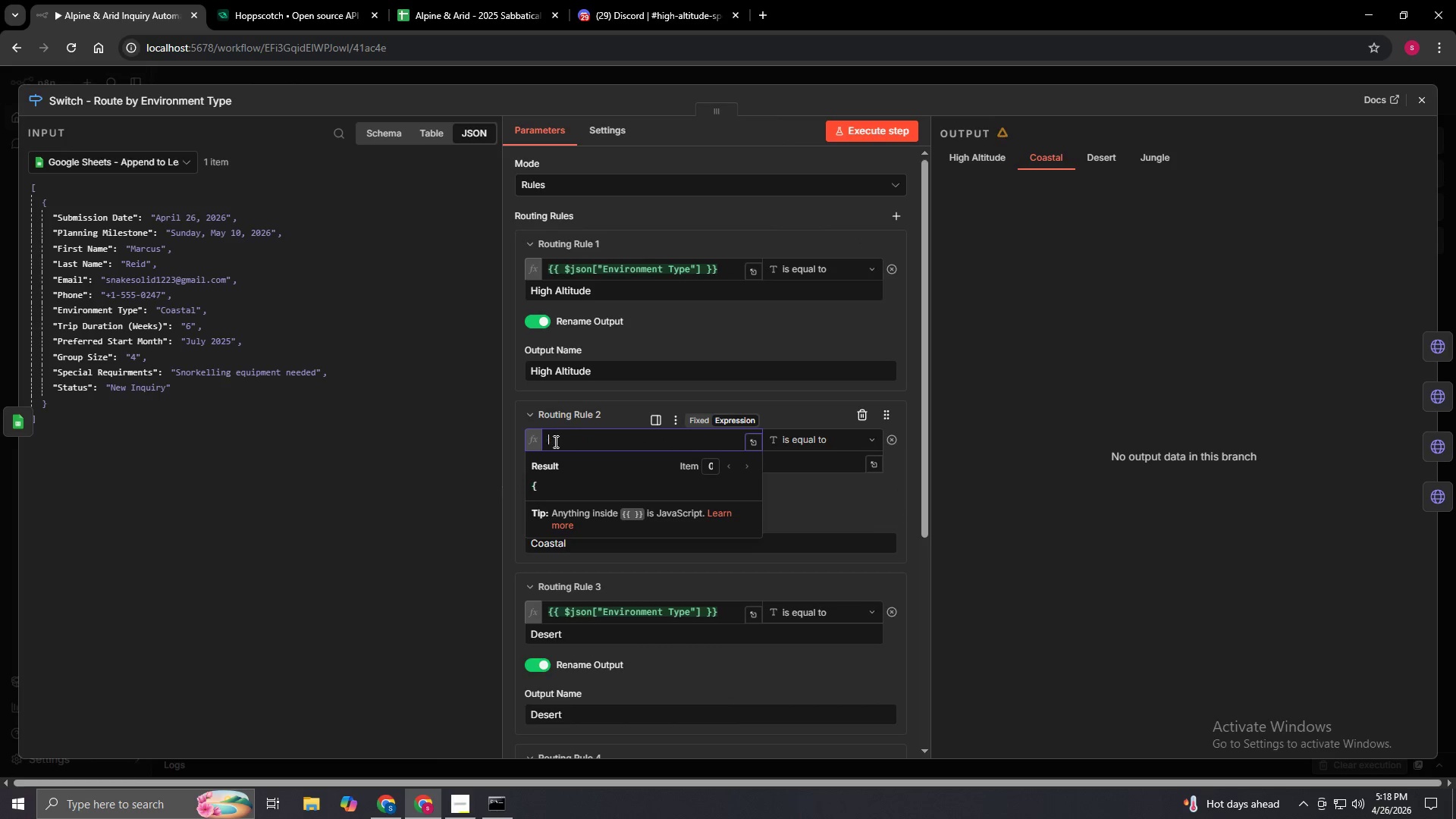 
key(Backspace)
 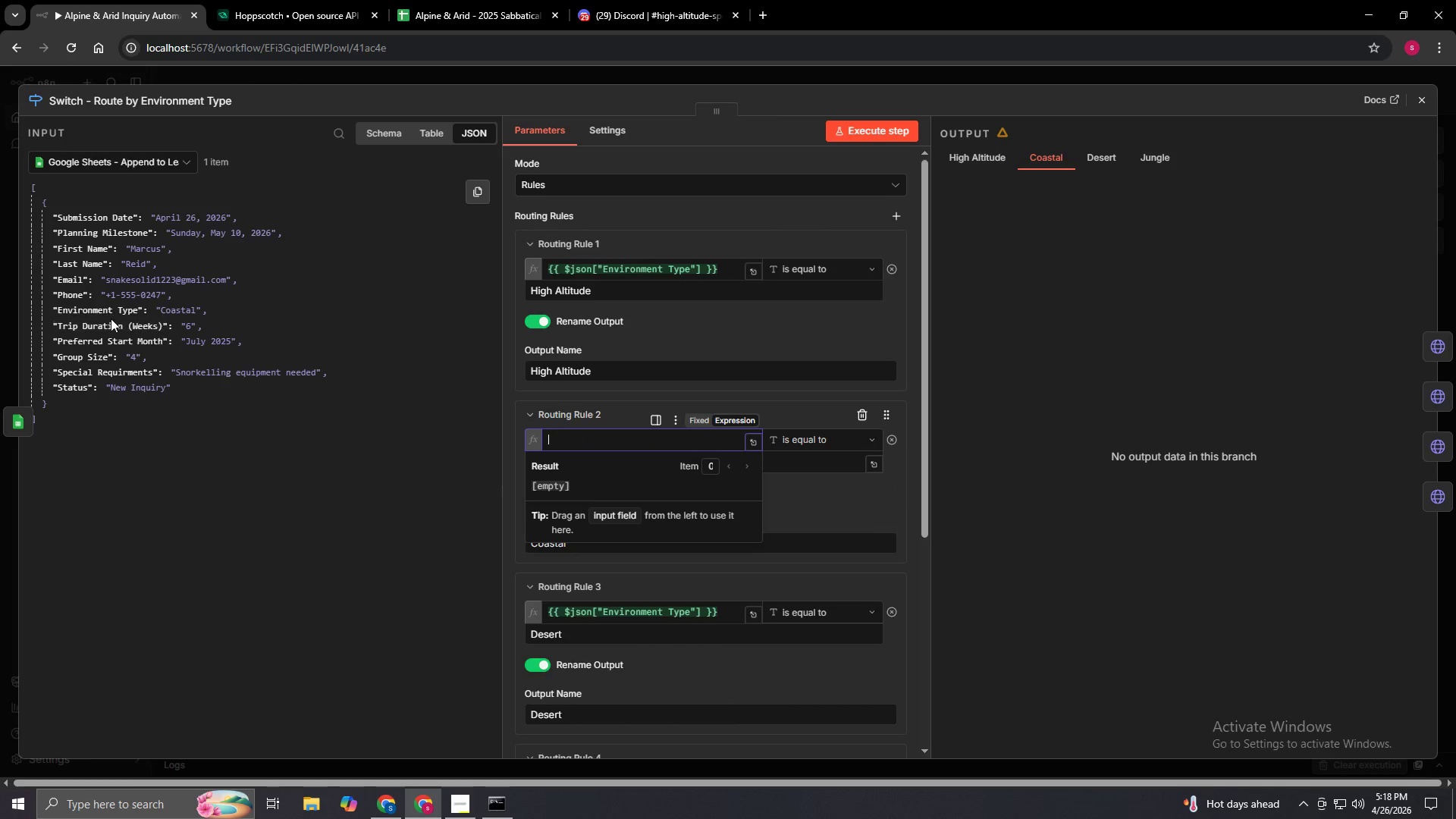 
left_click_drag(start_coordinate=[99, 310], to_coordinate=[604, 435])
 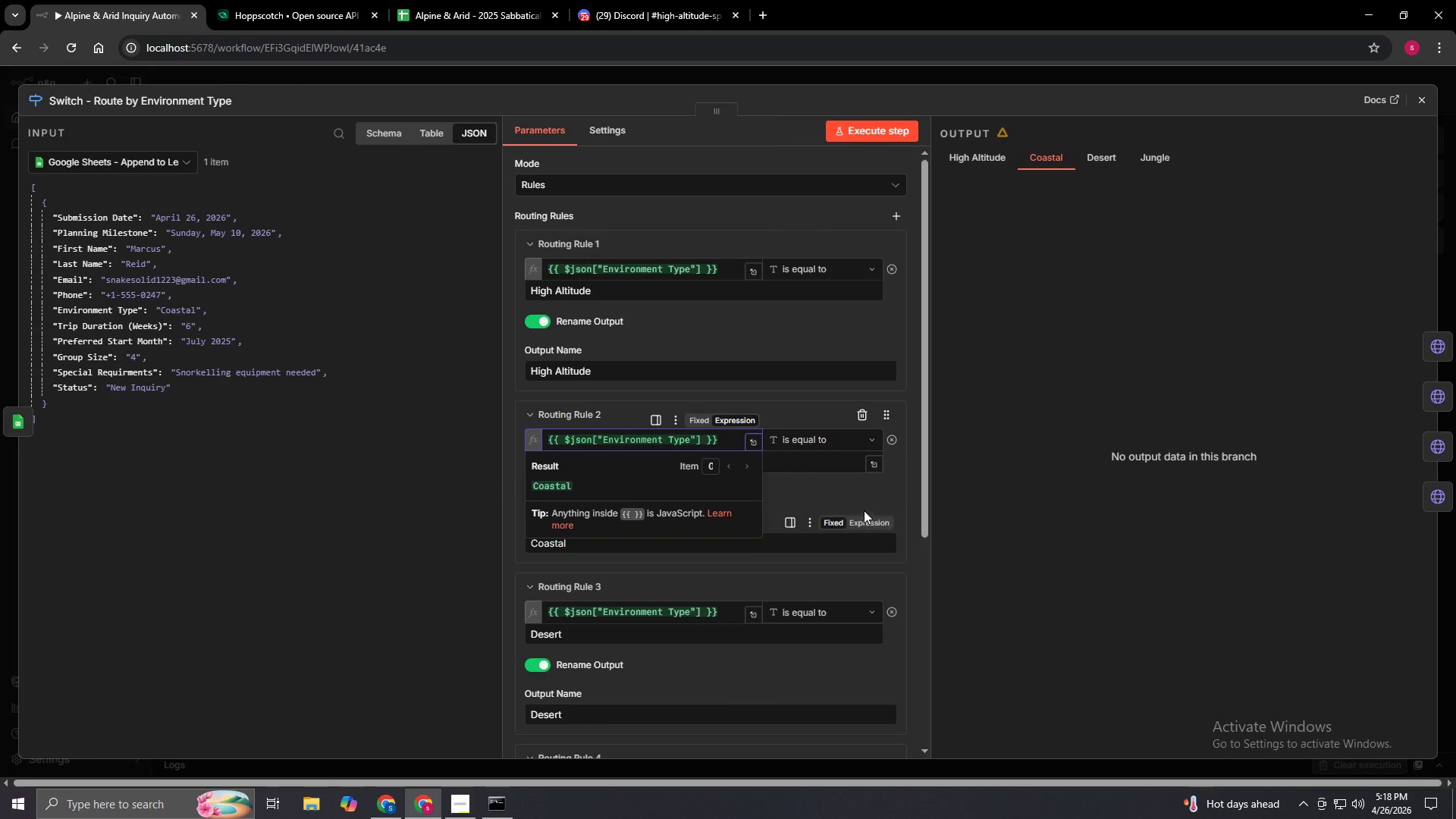 
left_click([827, 491])
 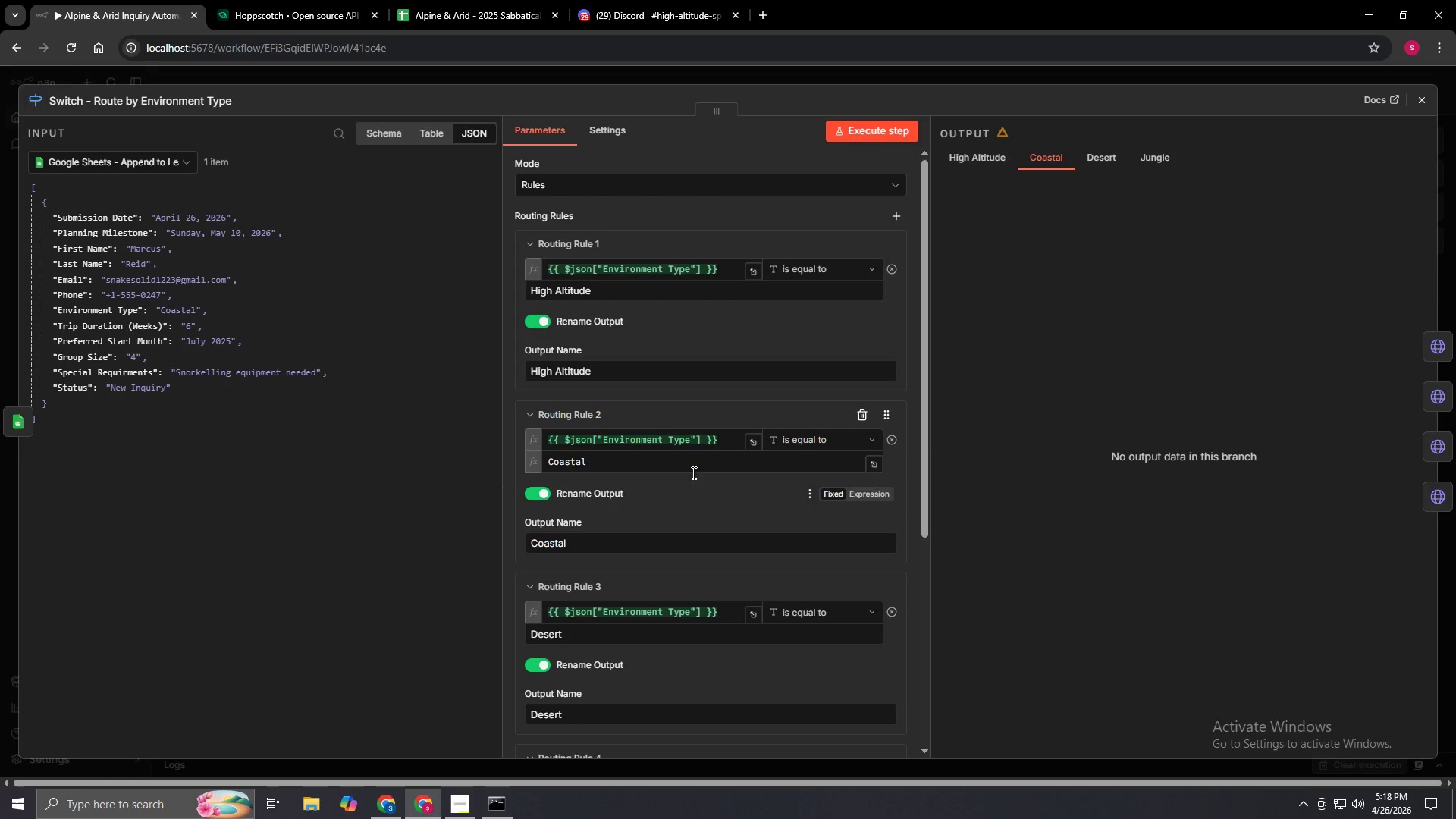 
left_click_drag(start_coordinate=[651, 464], to_coordinate=[485, 466])
 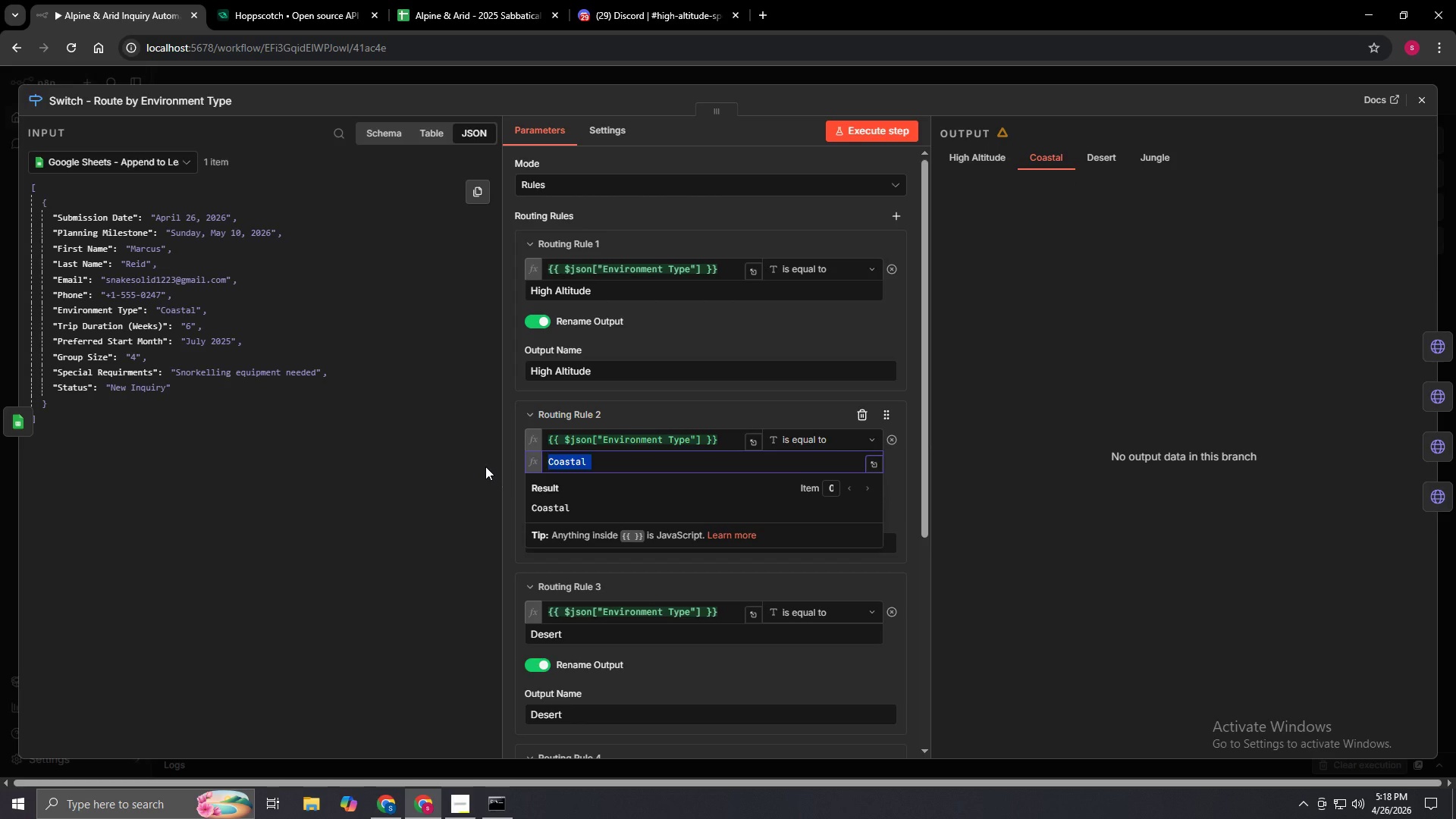 
key(Backspace)
 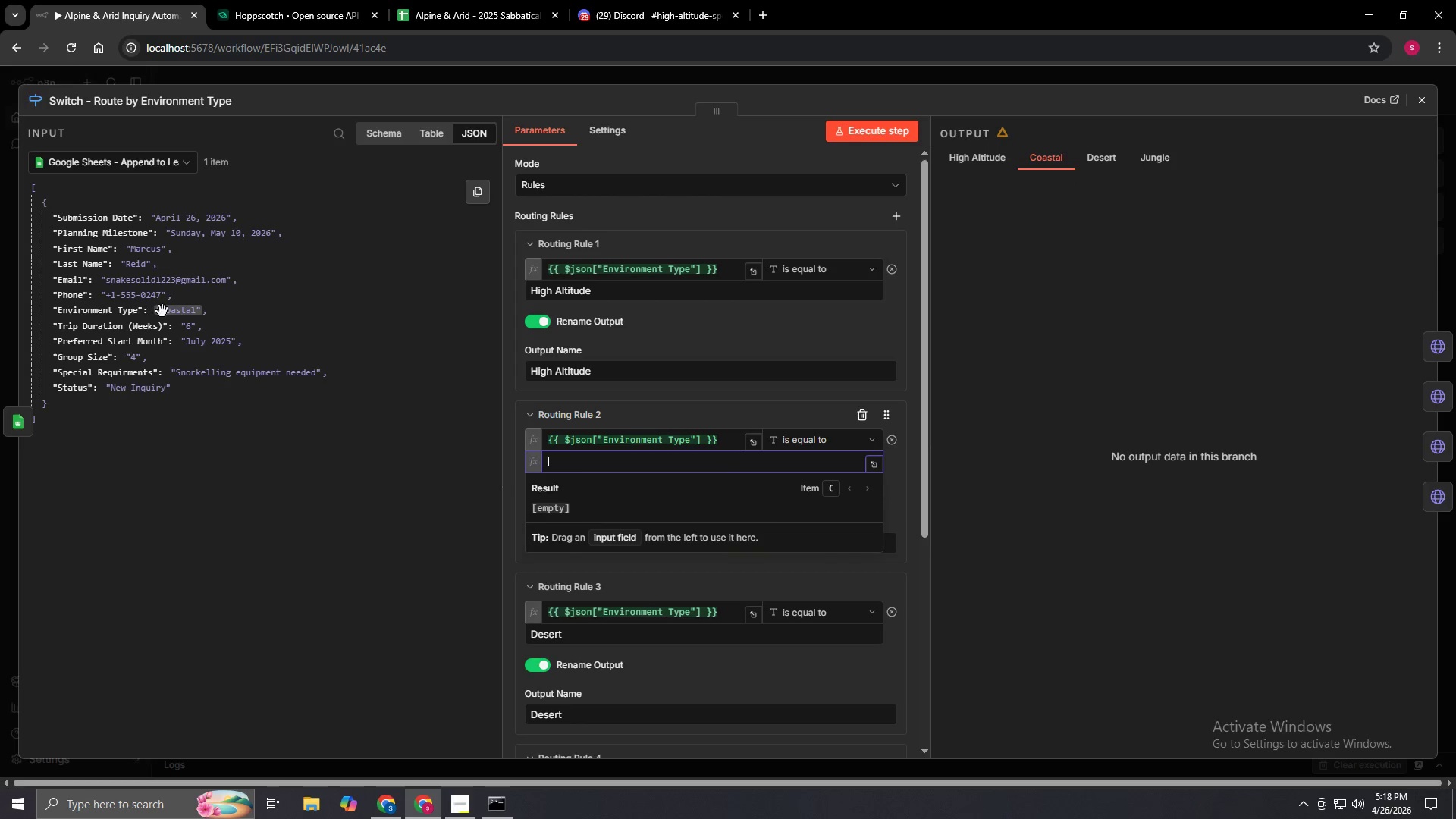 
left_click_drag(start_coordinate=[168, 312], to_coordinate=[592, 463])
 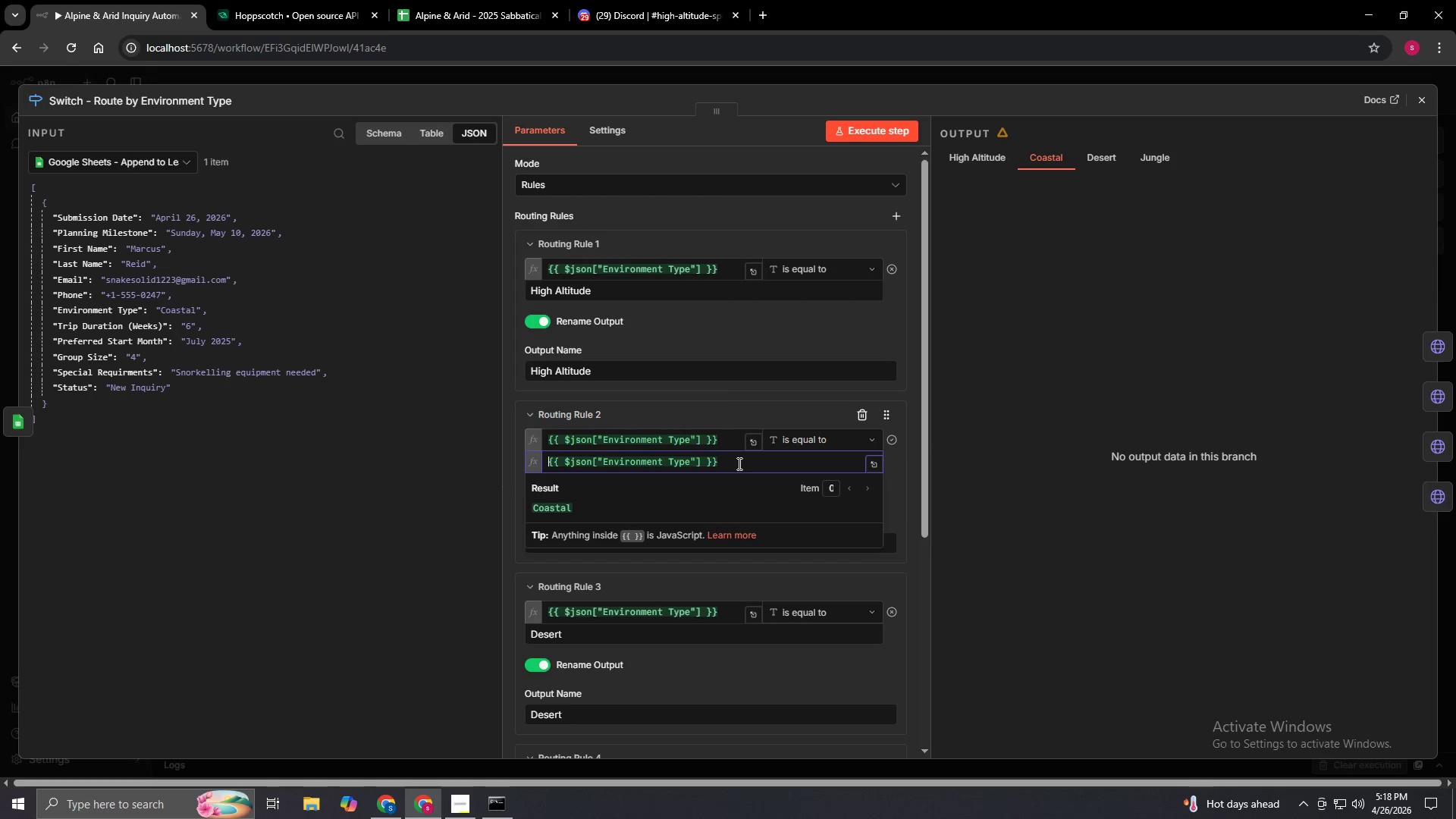 
left_click_drag(start_coordinate=[738, 463], to_coordinate=[503, 459])
 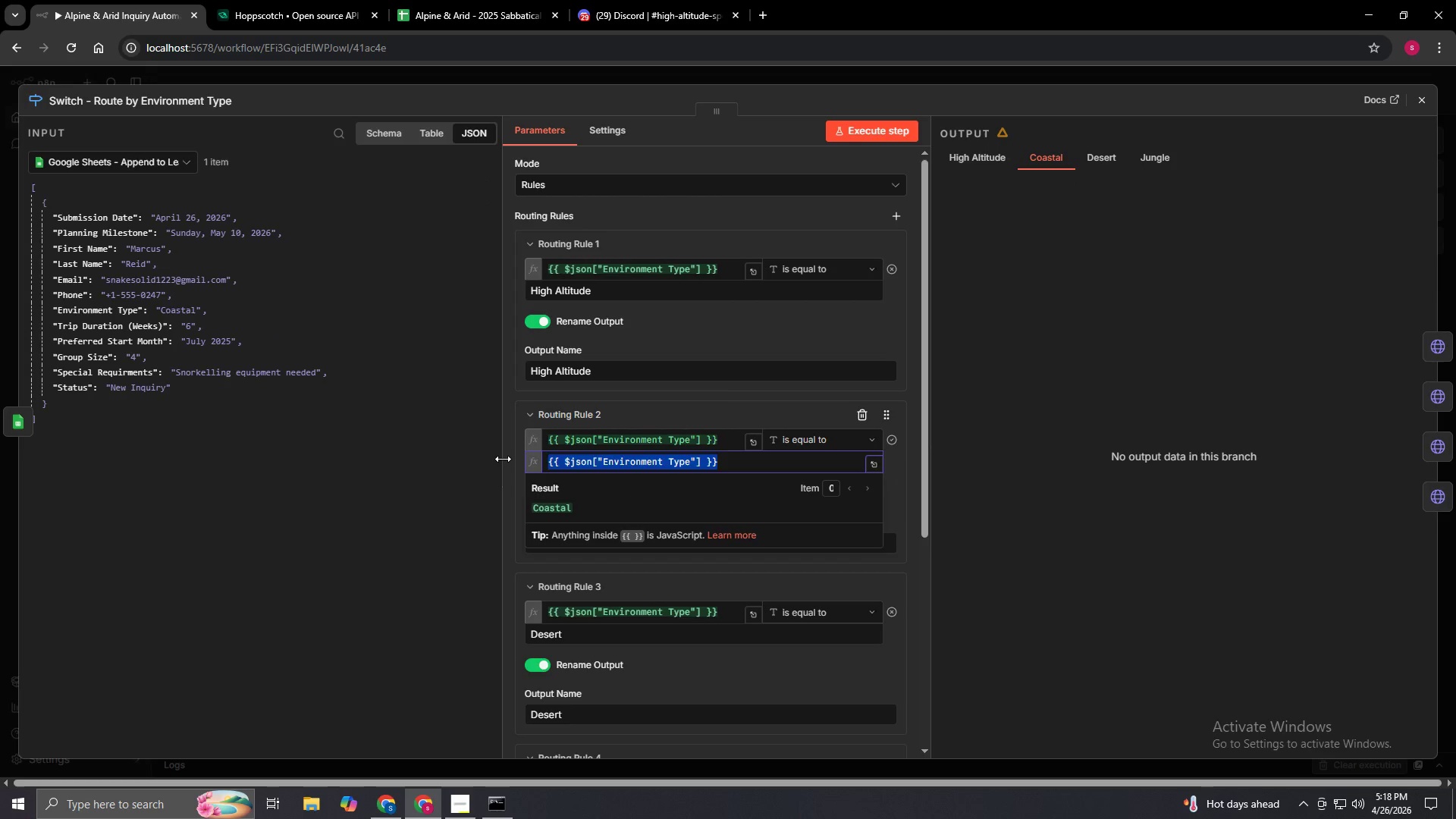 
key(Backspace)
type(Coastal)
 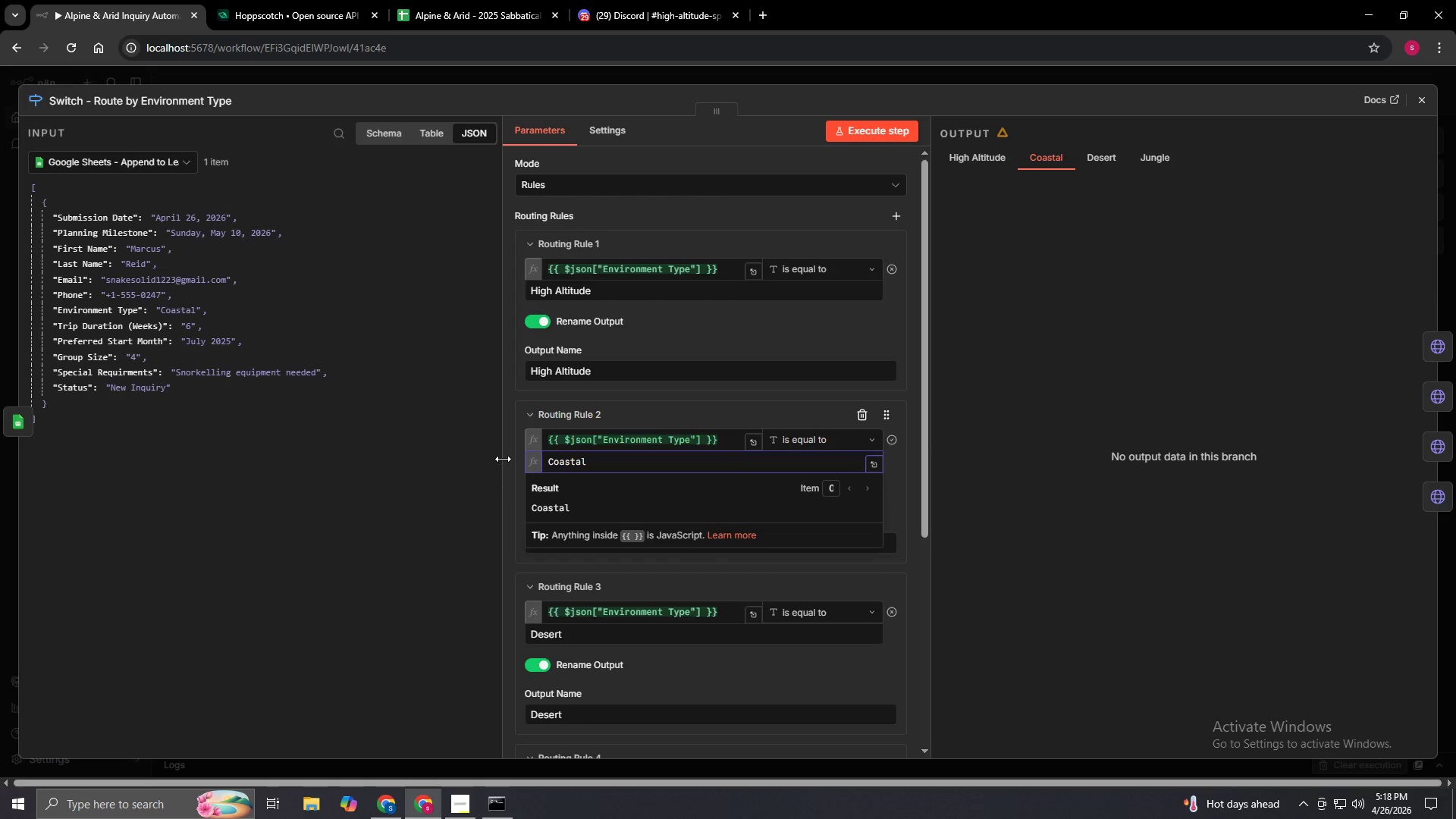 
left_click([439, 454])
 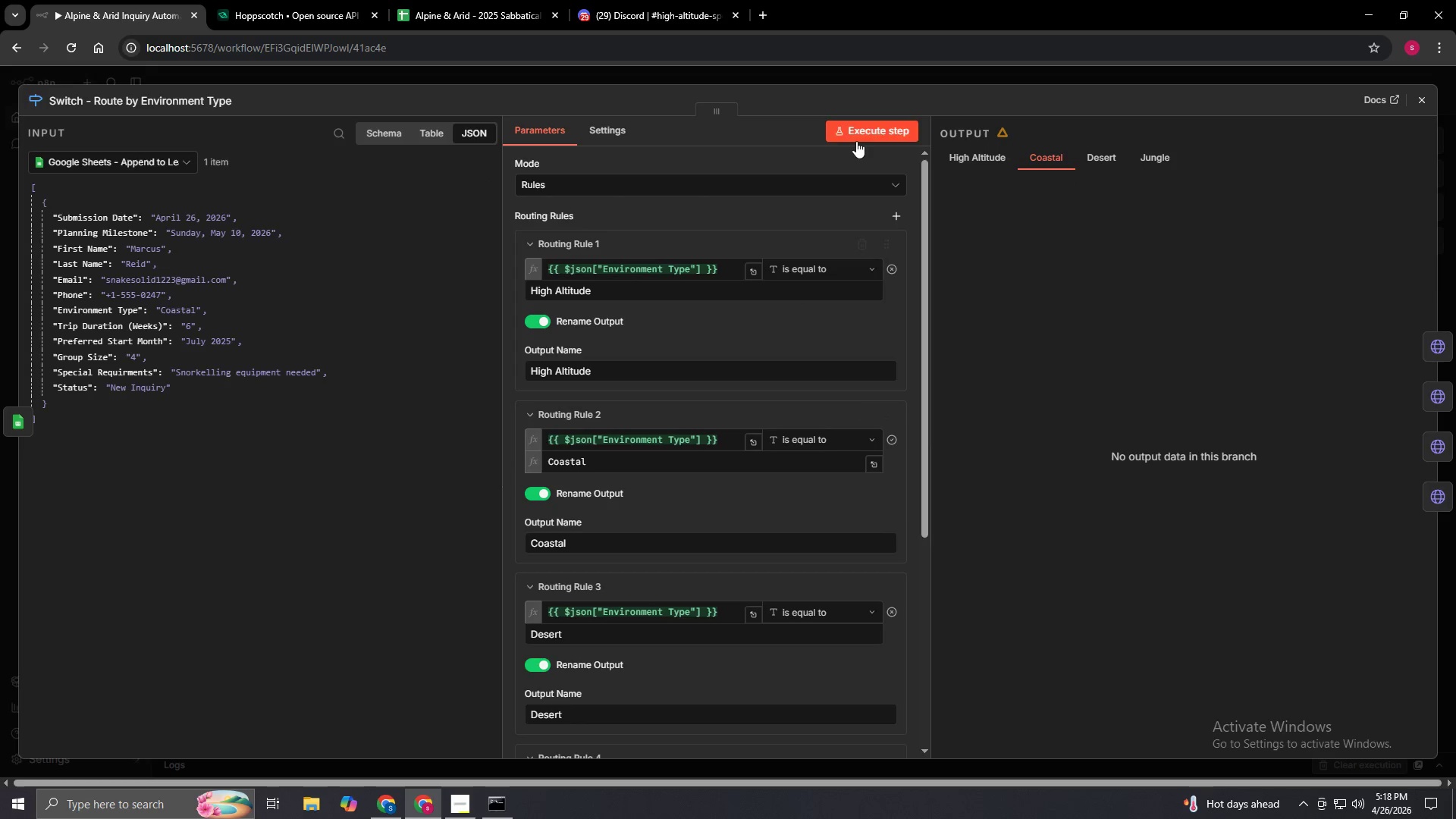 
left_click([856, 133])
 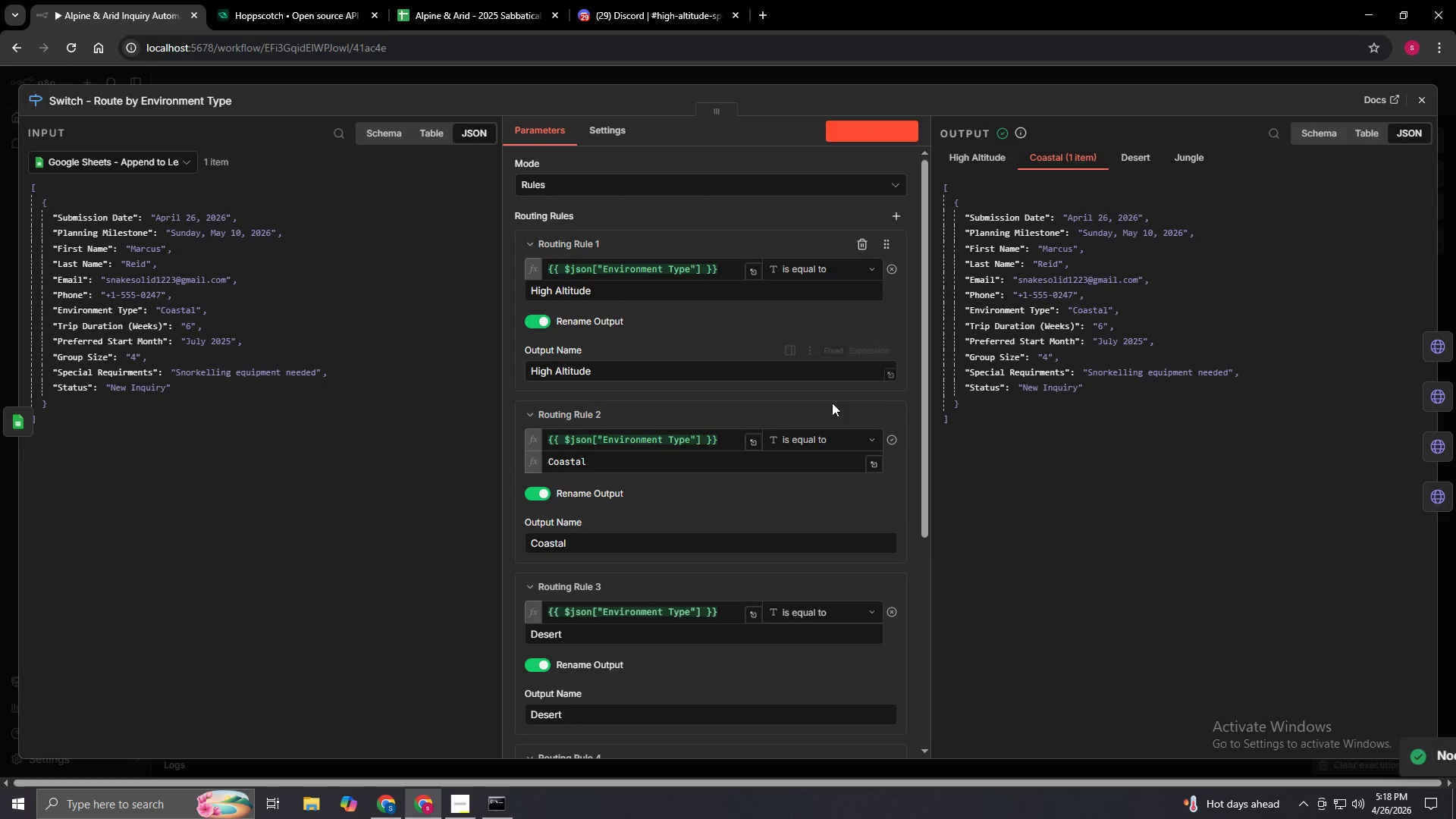 
mouse_move([839, 463])
 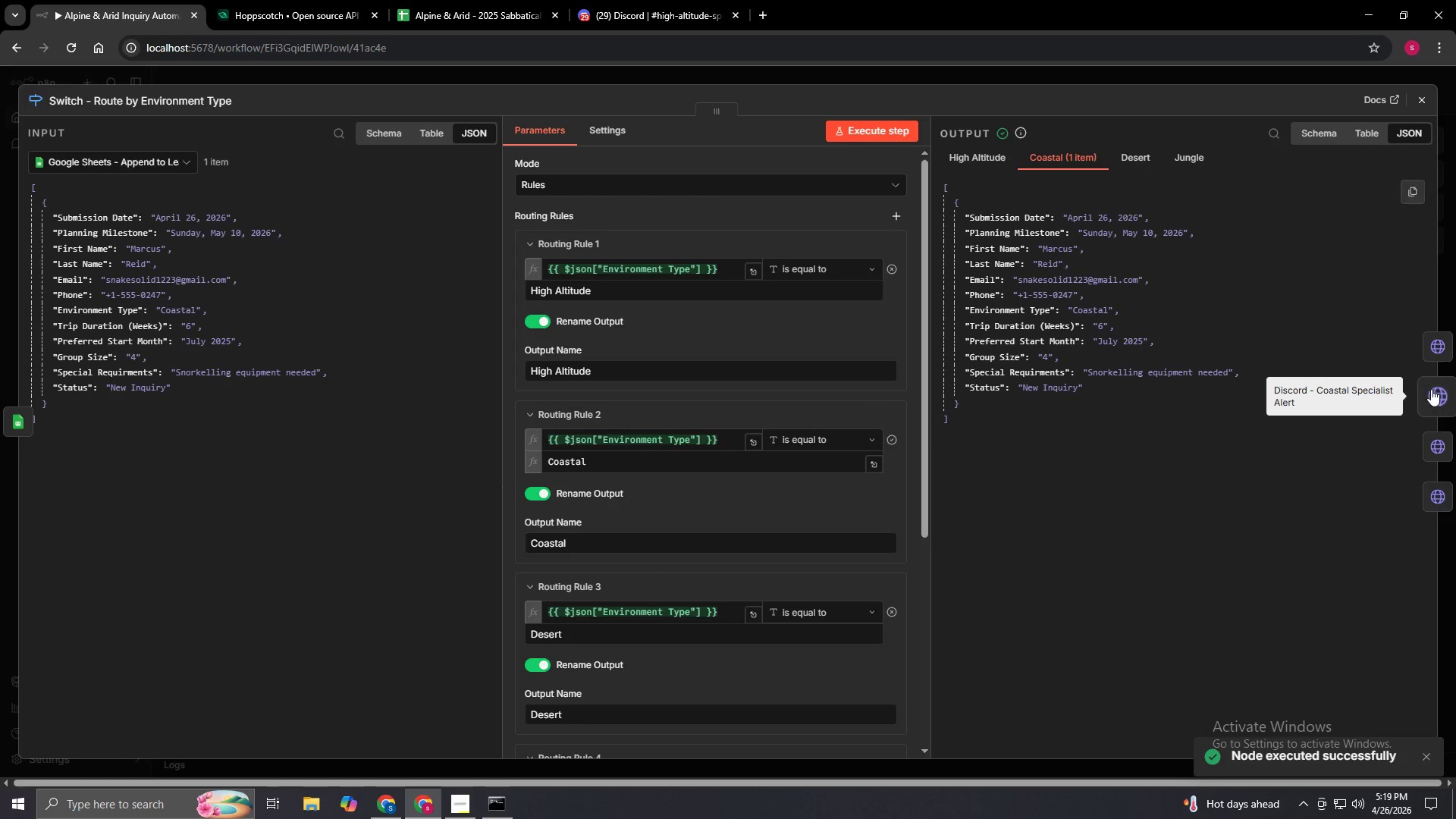 
left_click([1432, 389])
 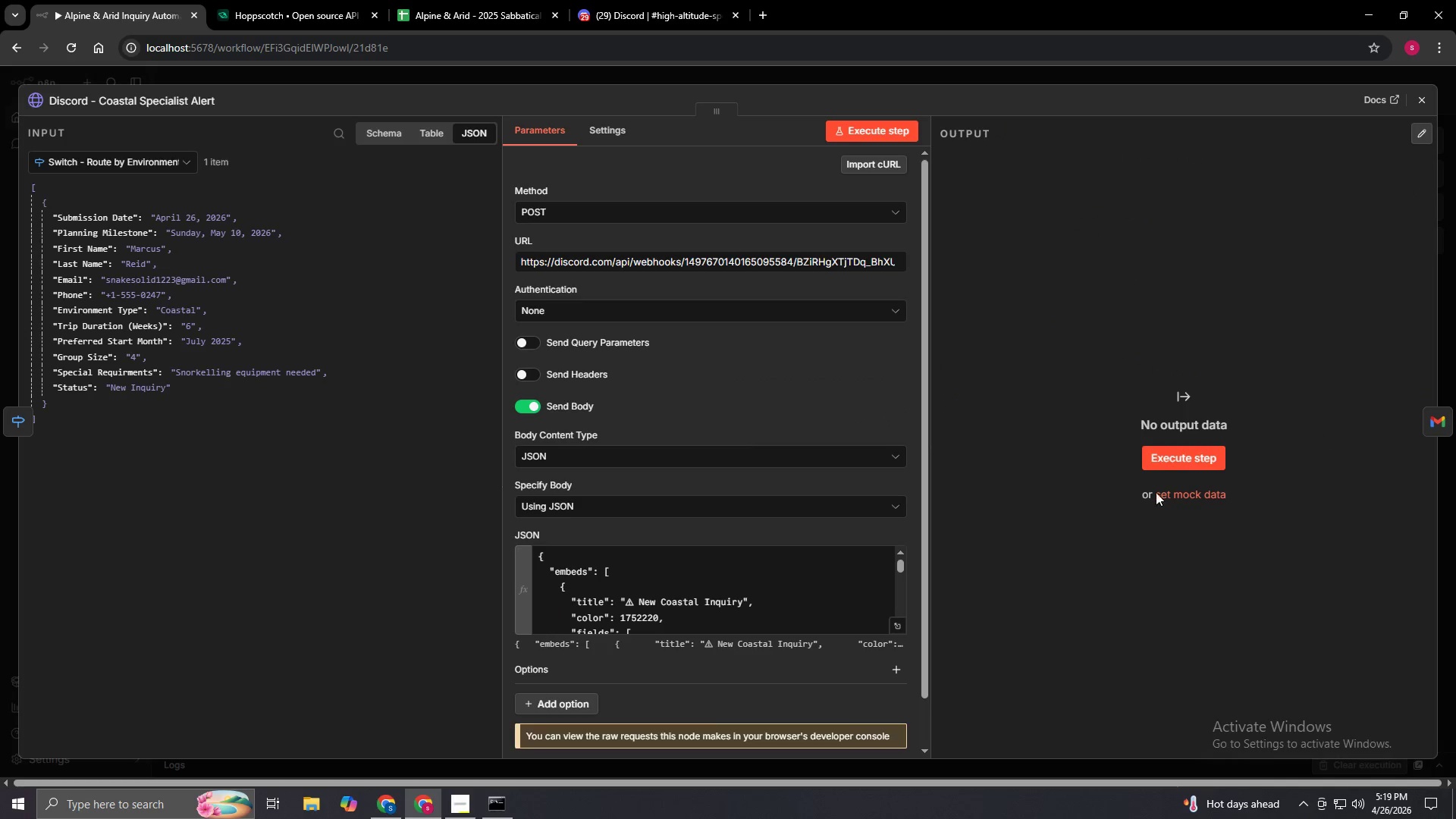 
scroll: coordinate [837, 588], scroll_direction: down, amount: 10.0
 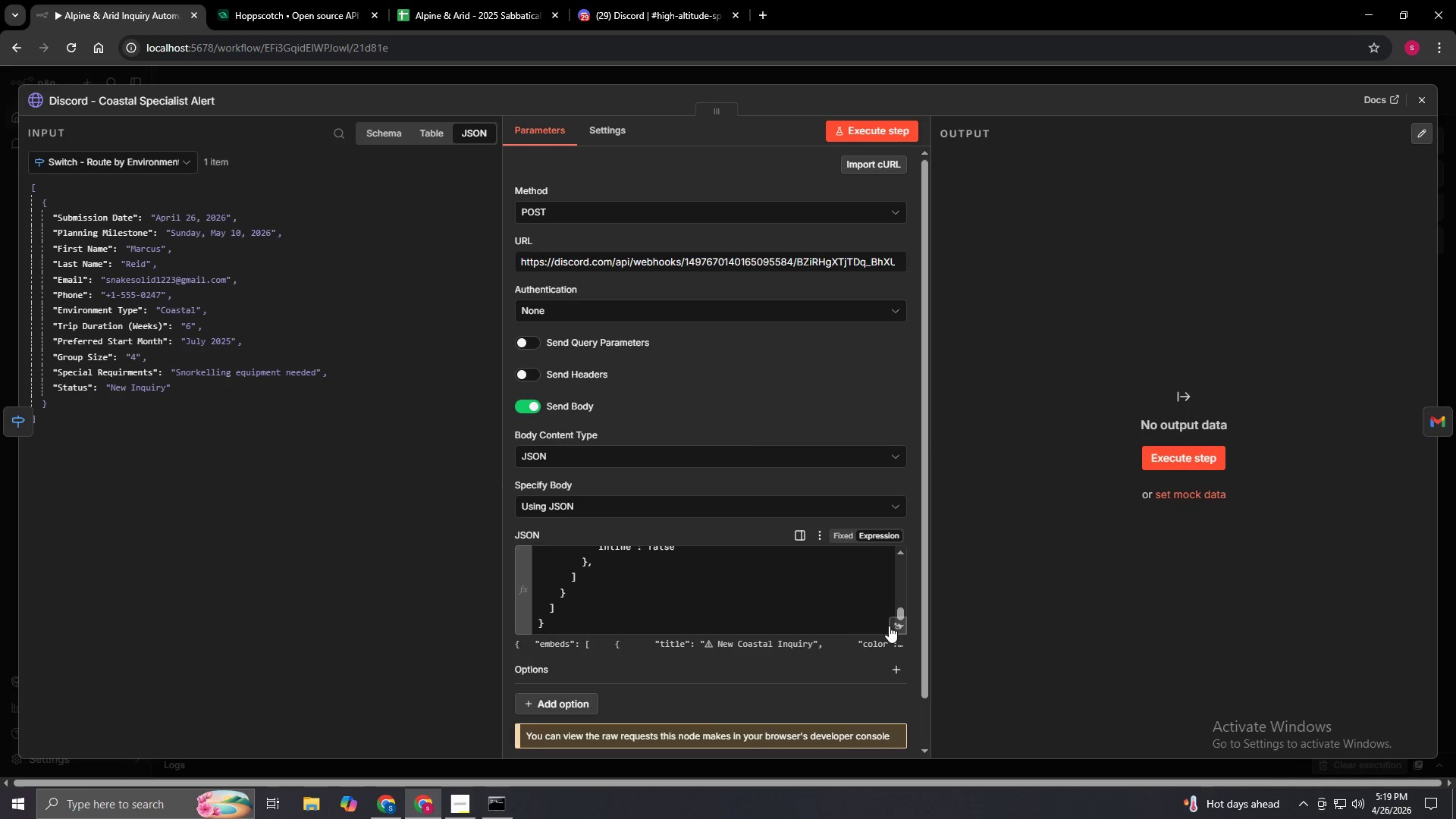 
left_click([893, 626])
 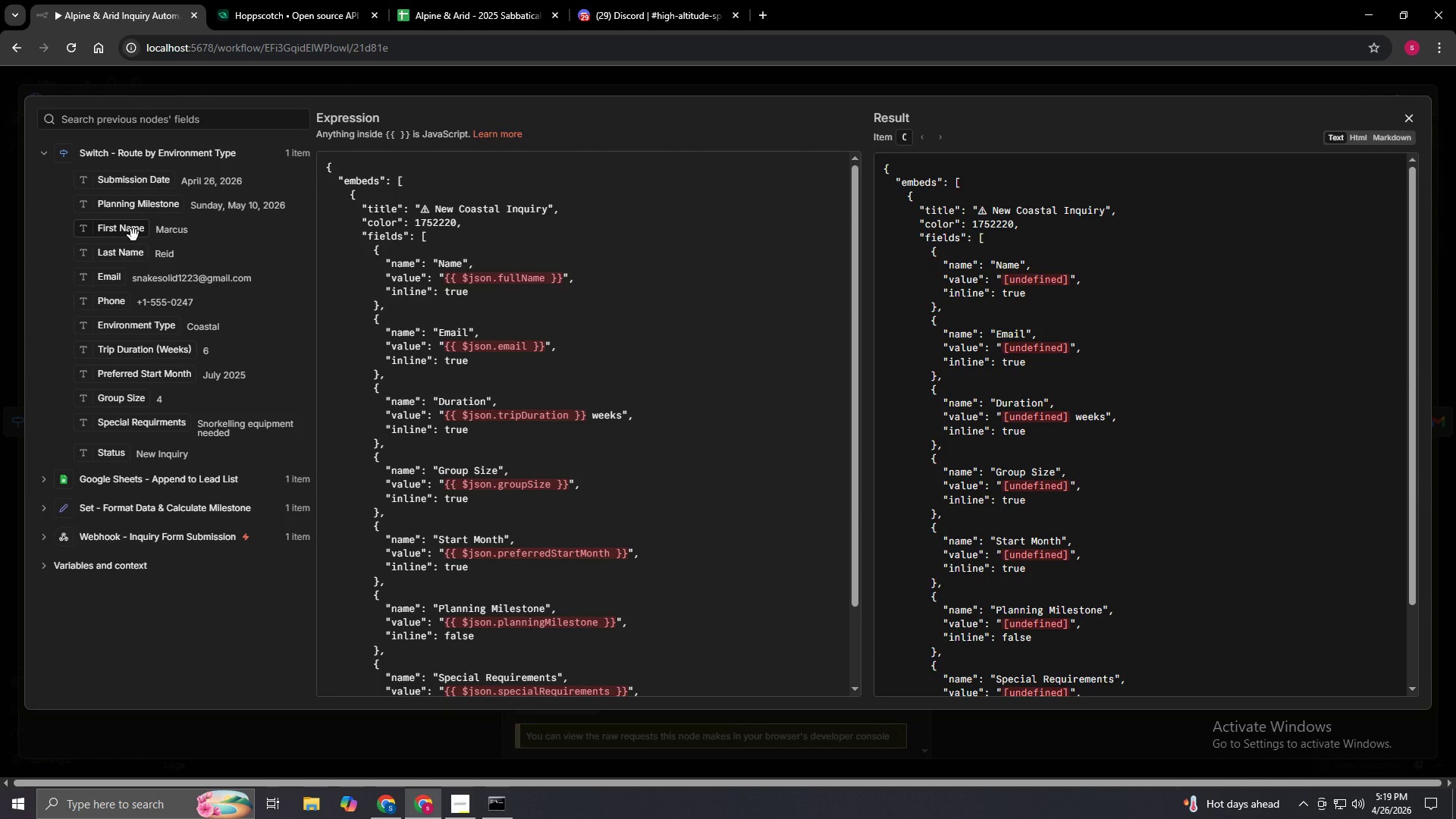 
wait(8.77)
 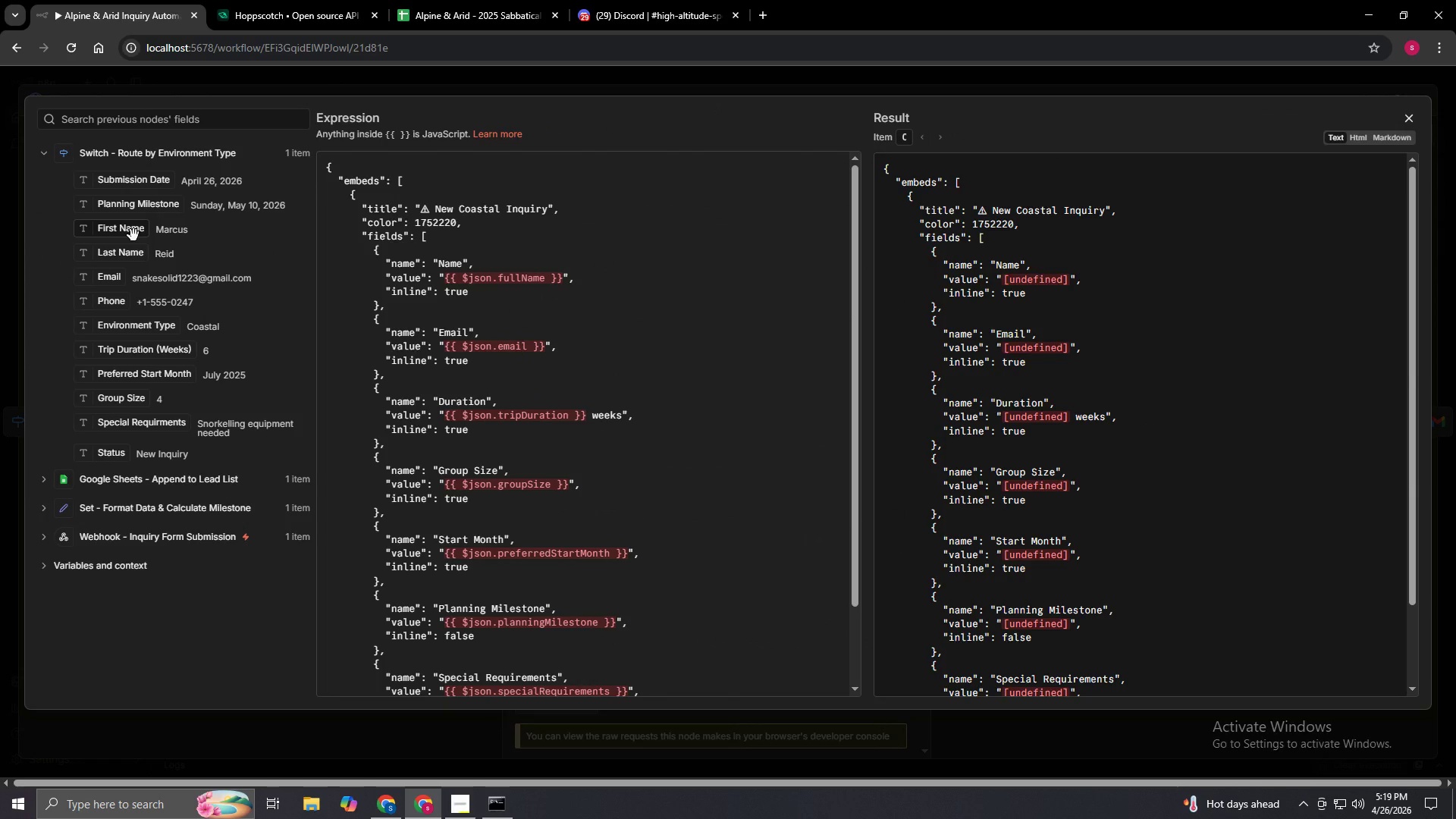 
left_click([45, 513])
 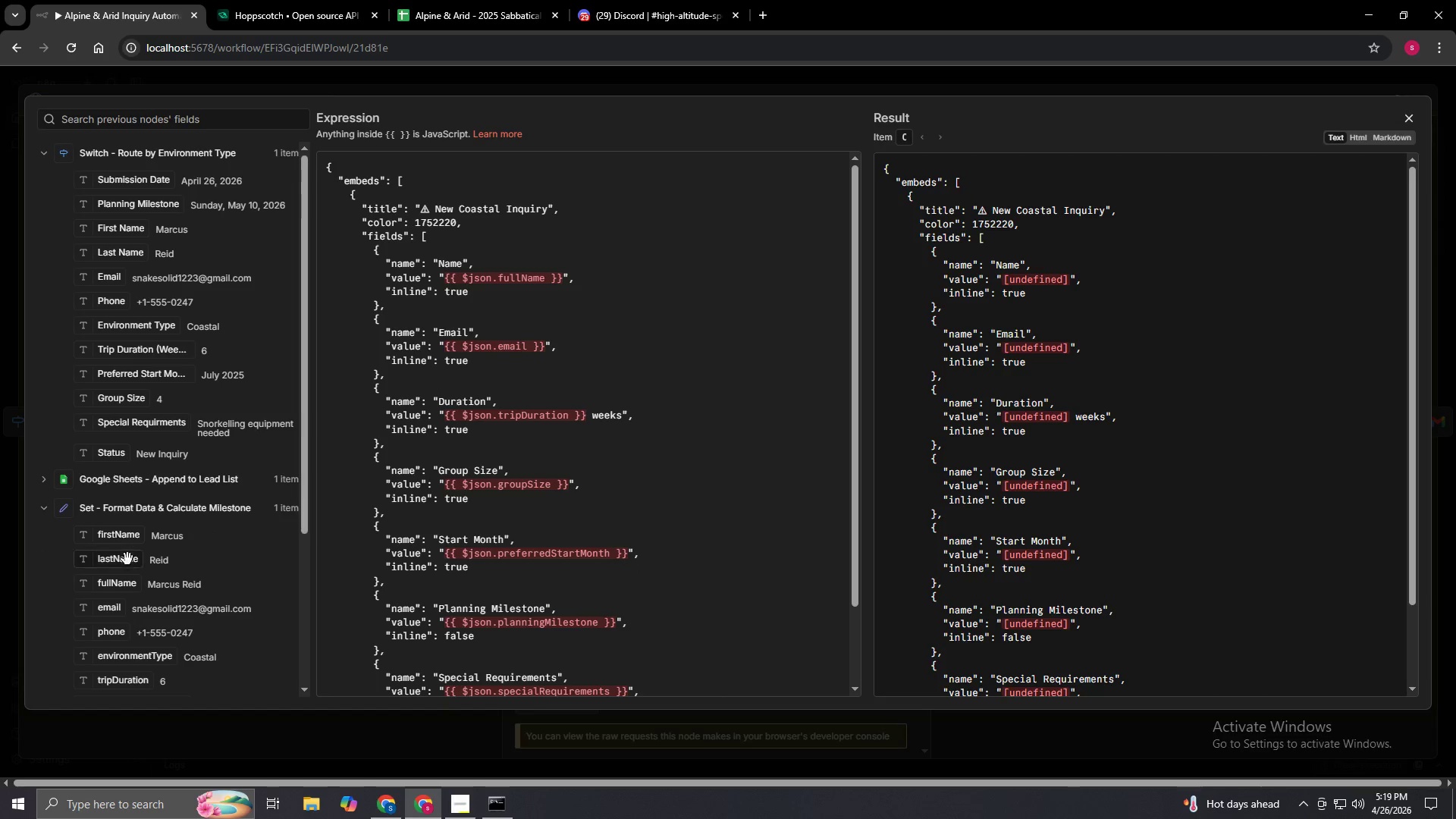 
left_click_drag(start_coordinate=[119, 588], to_coordinate=[547, 284])
 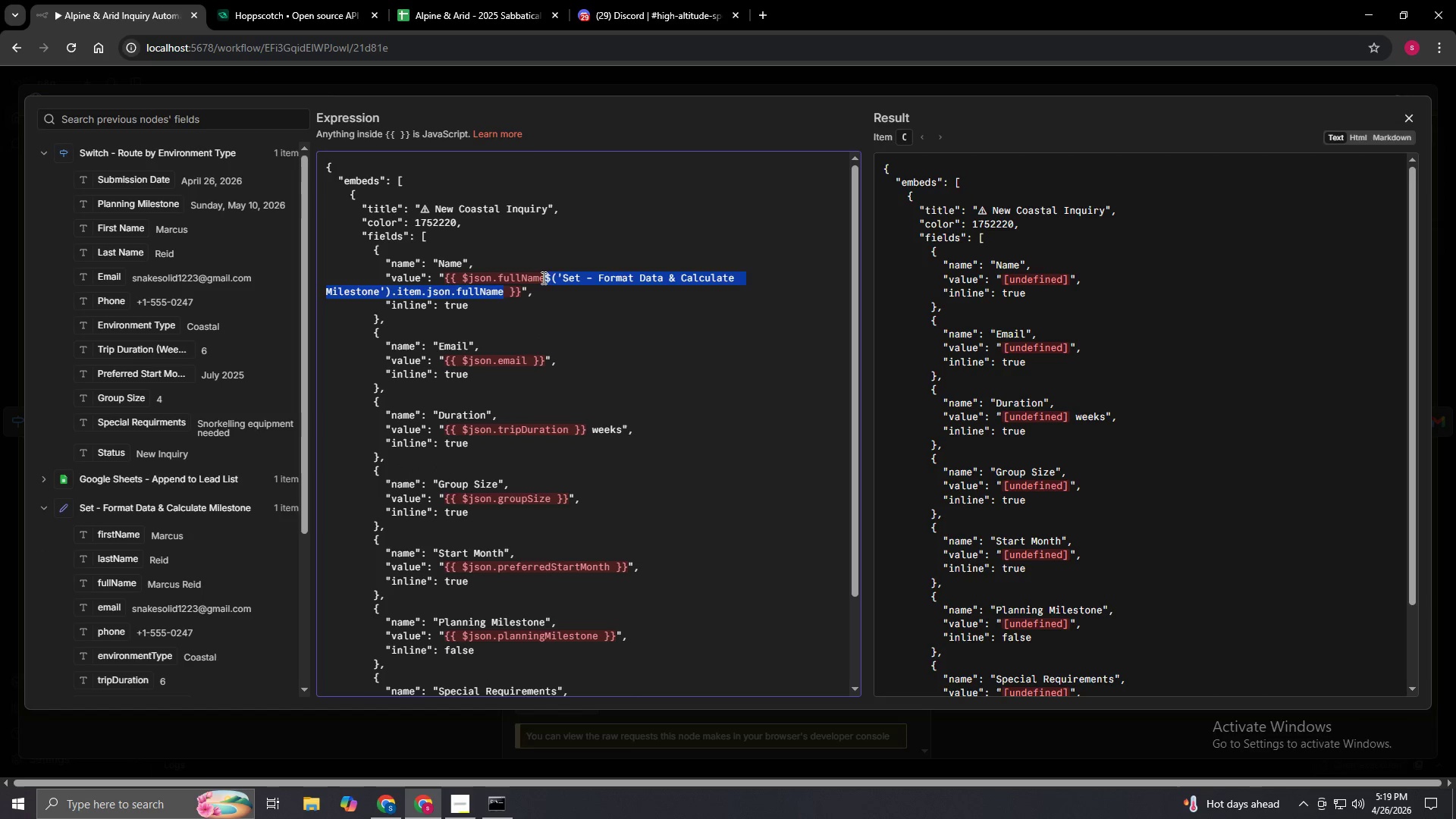 
left_click([544, 277])
 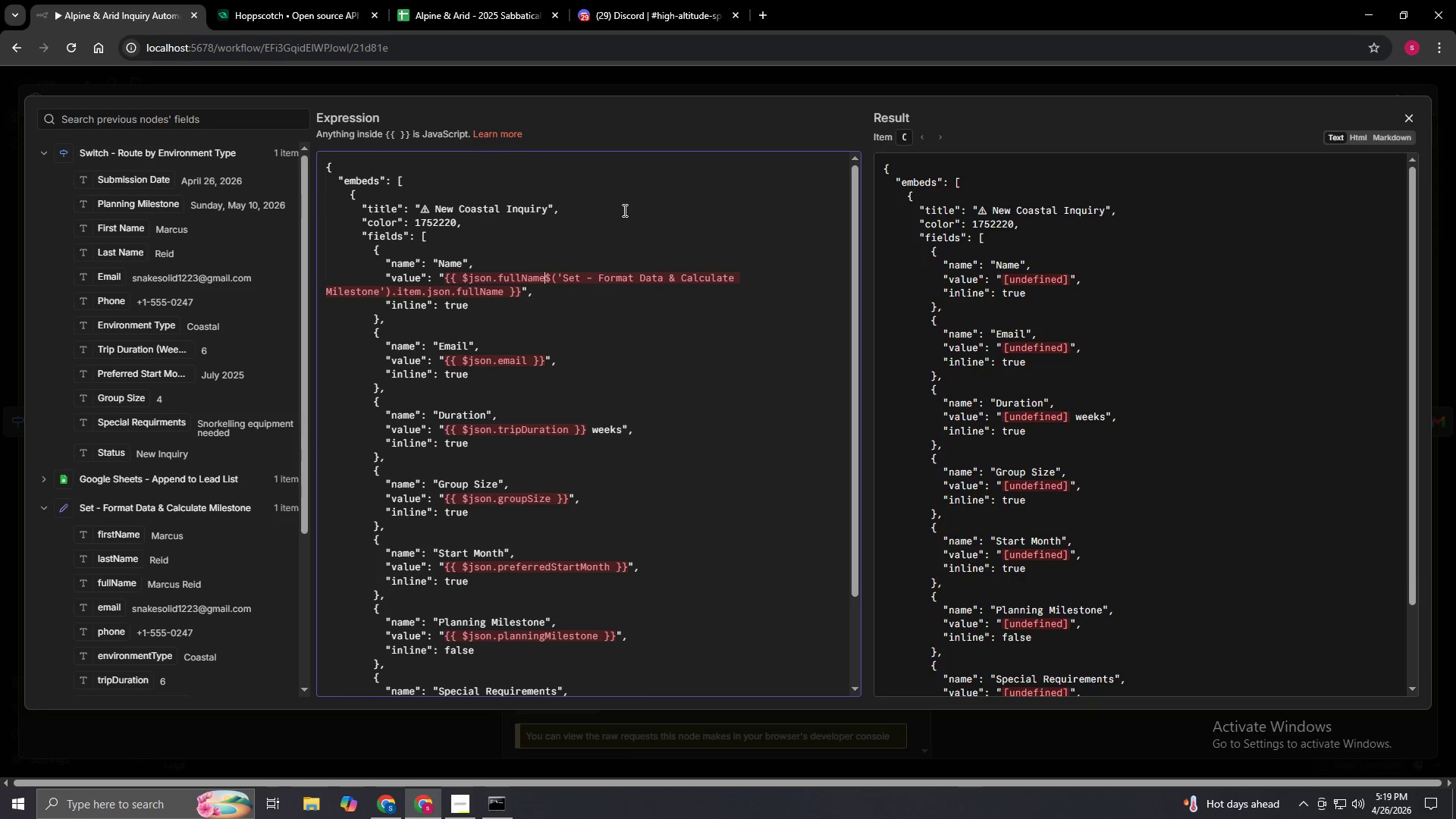 
key(Backspace)
 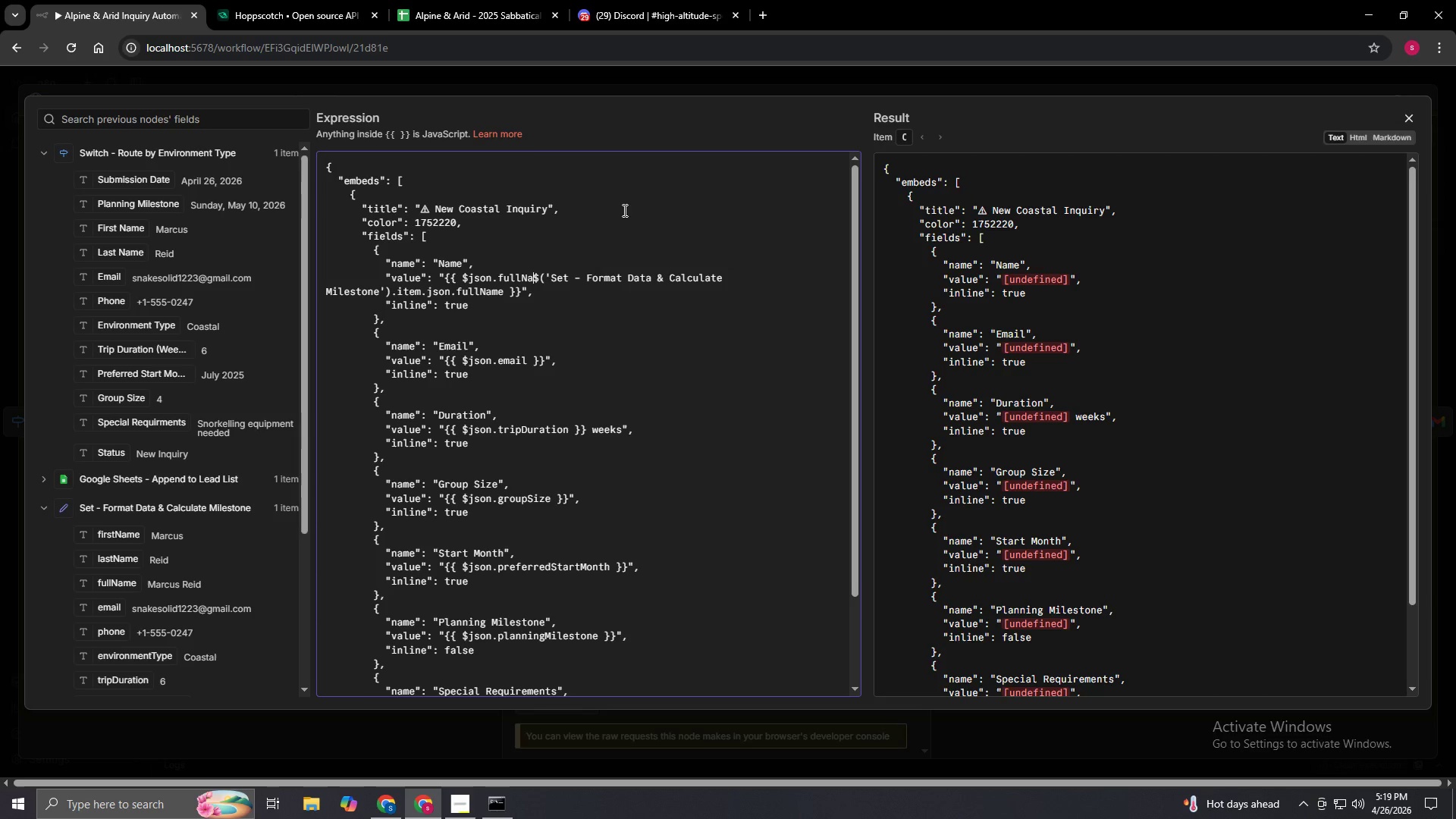 
key(Backspace)
 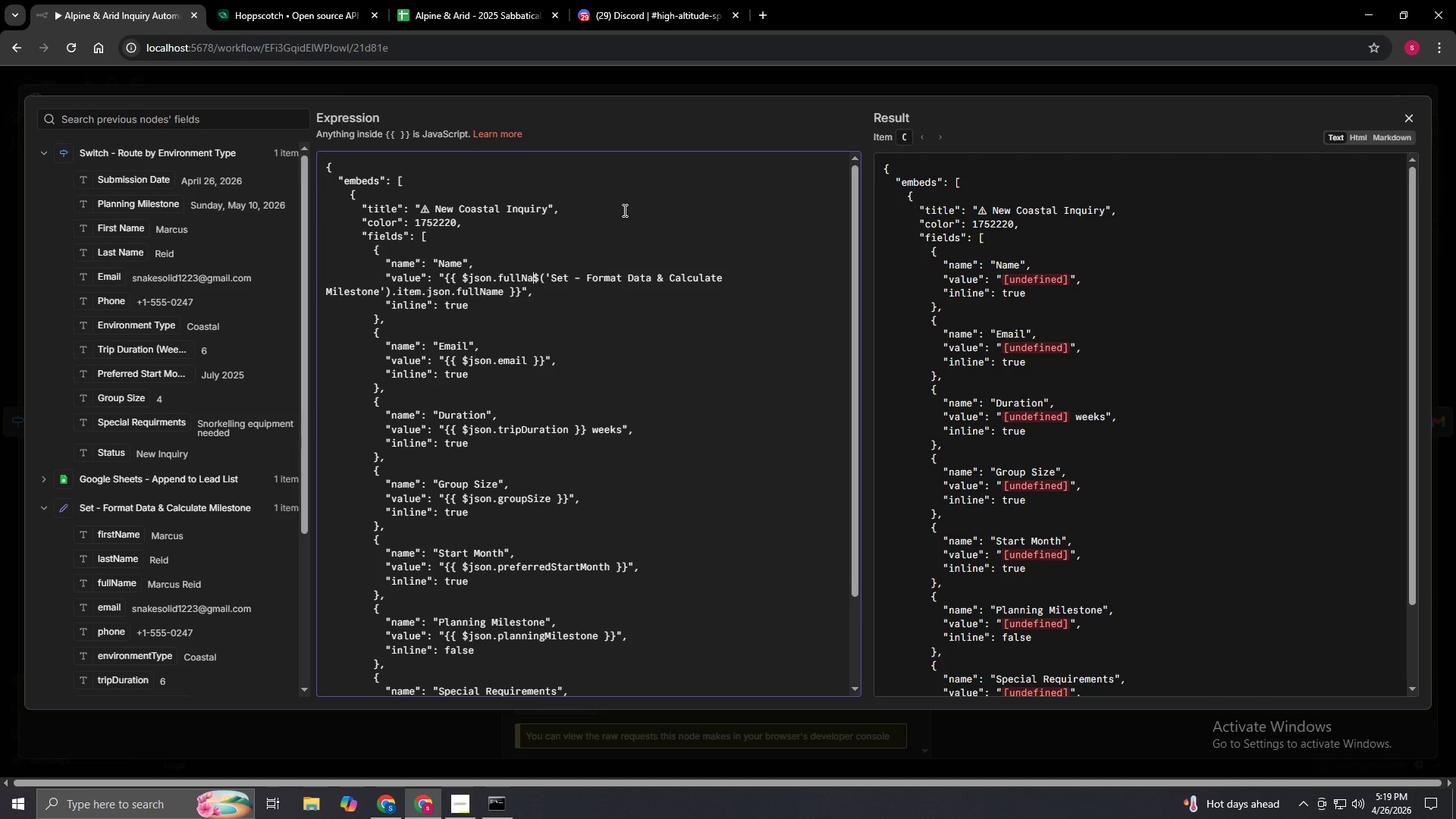 
key(Backspace)
 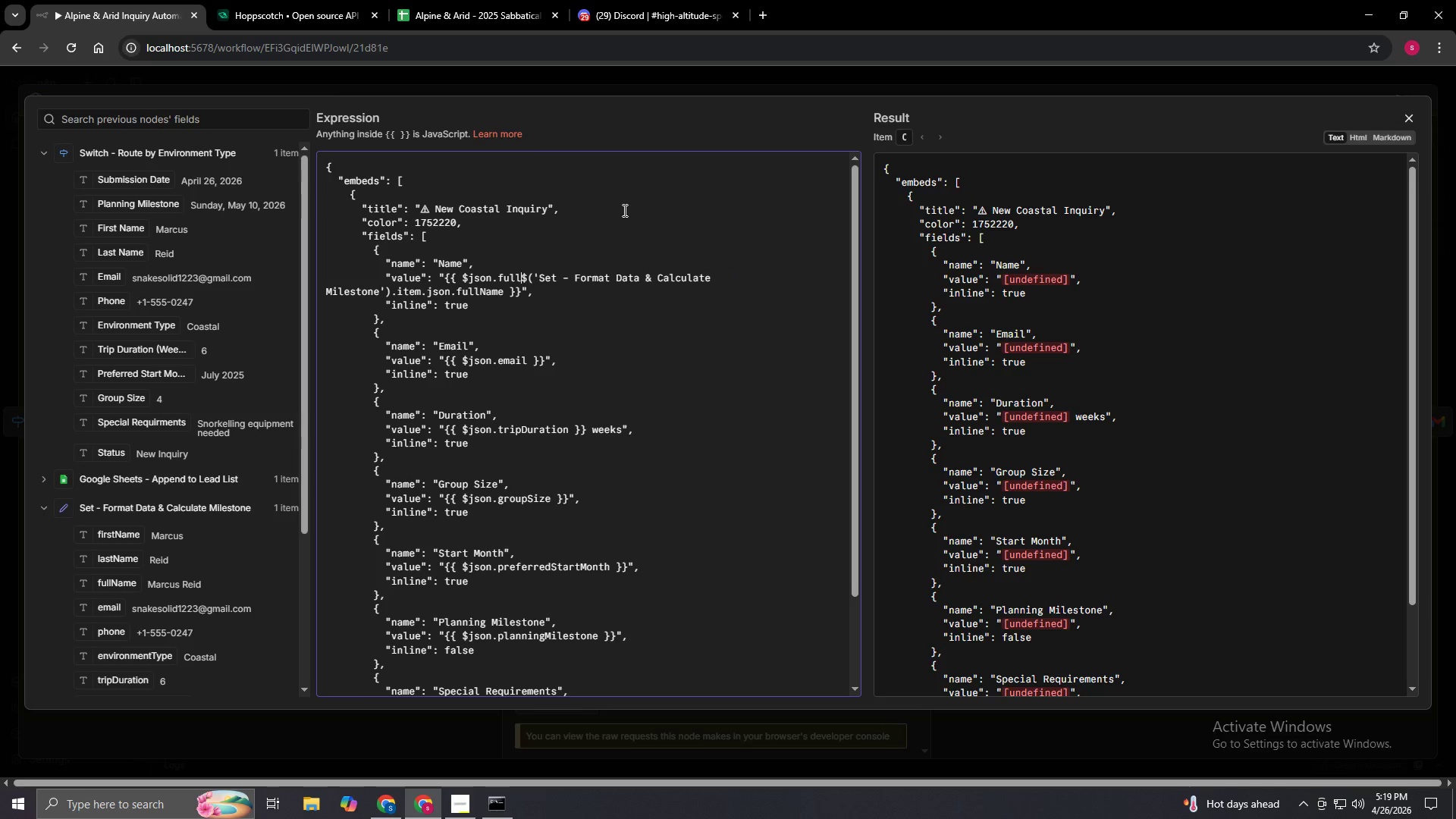 
key(Backspace)
 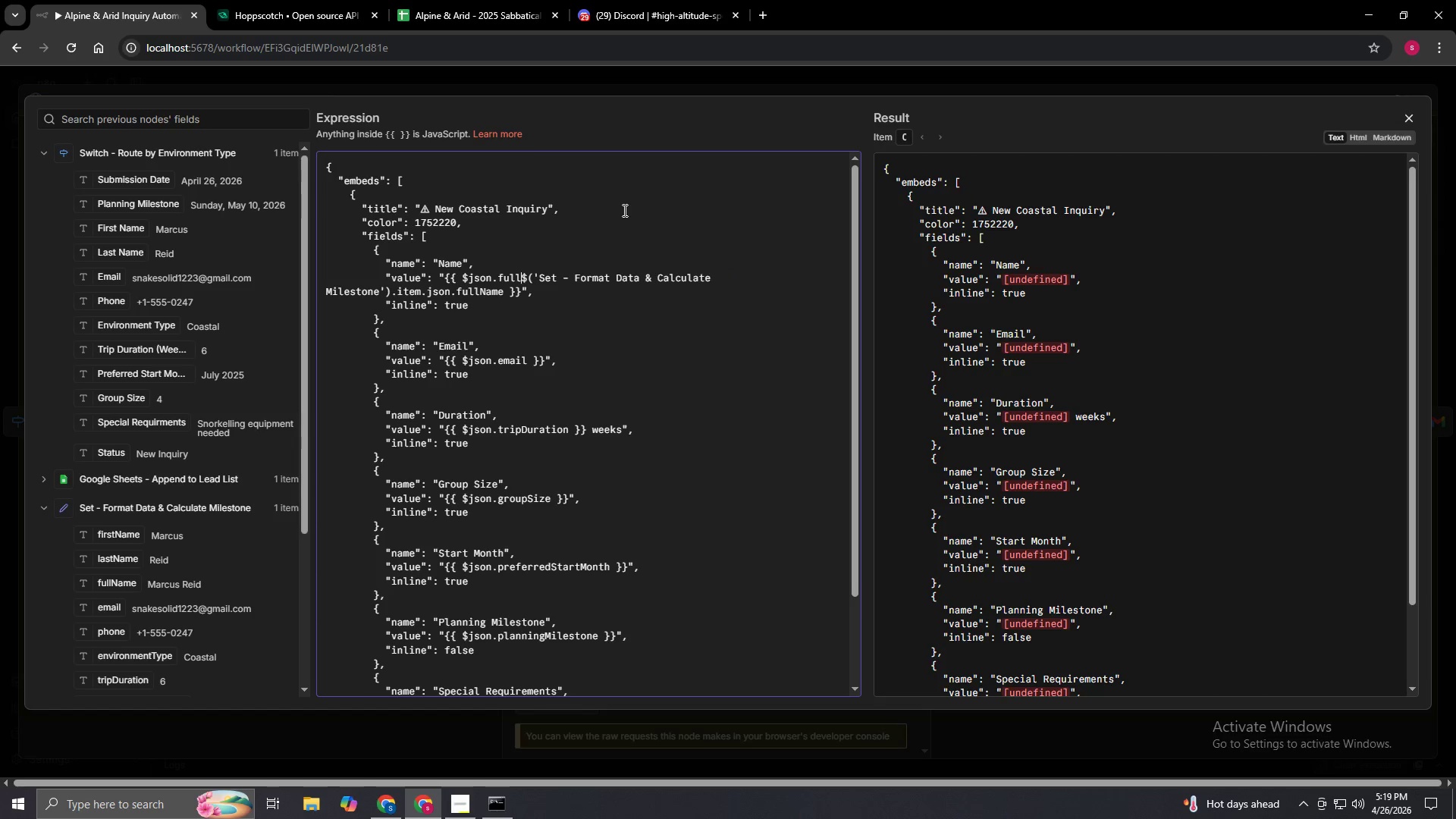 
key(Backspace)
 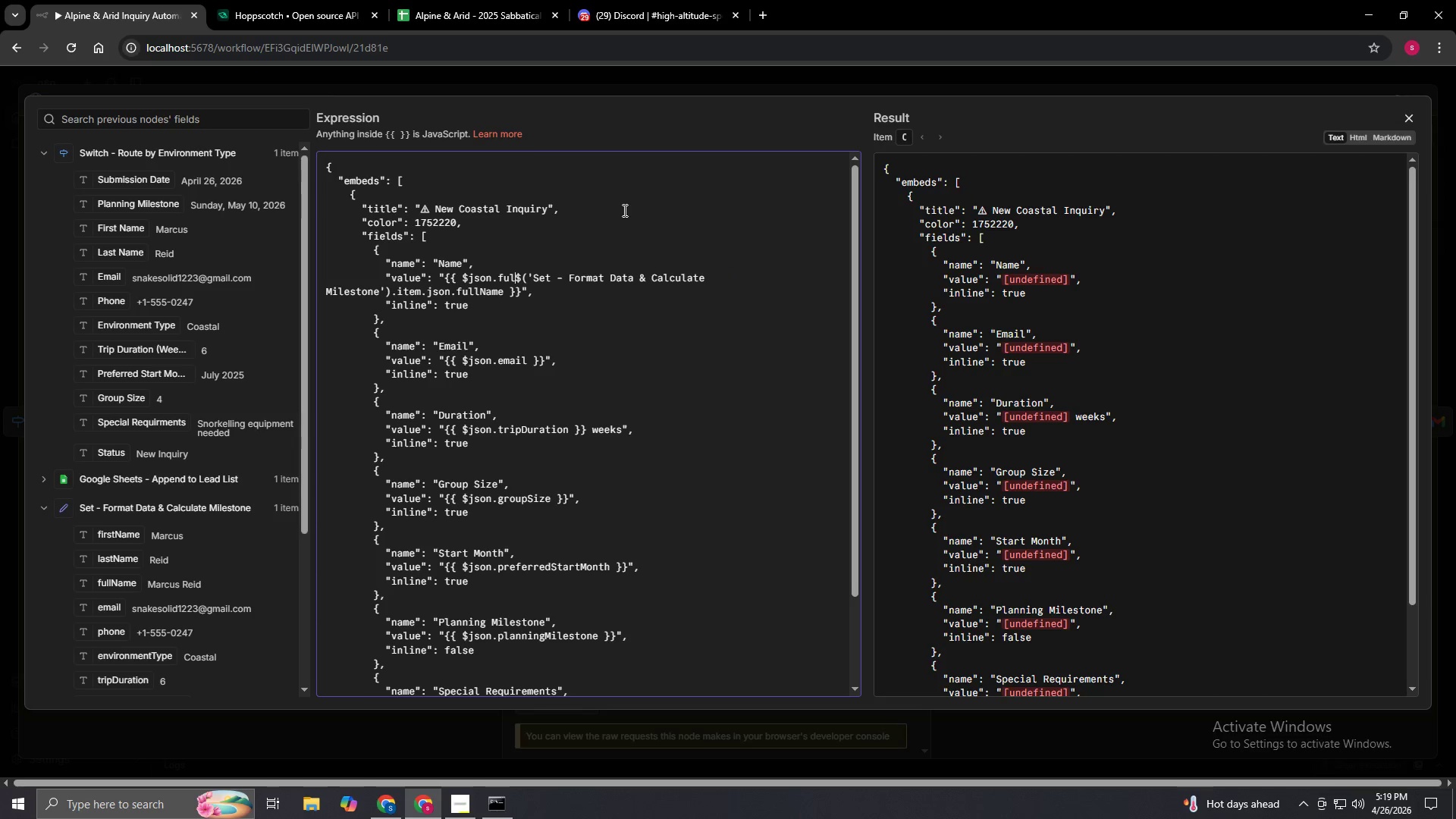 
key(Backspace)
 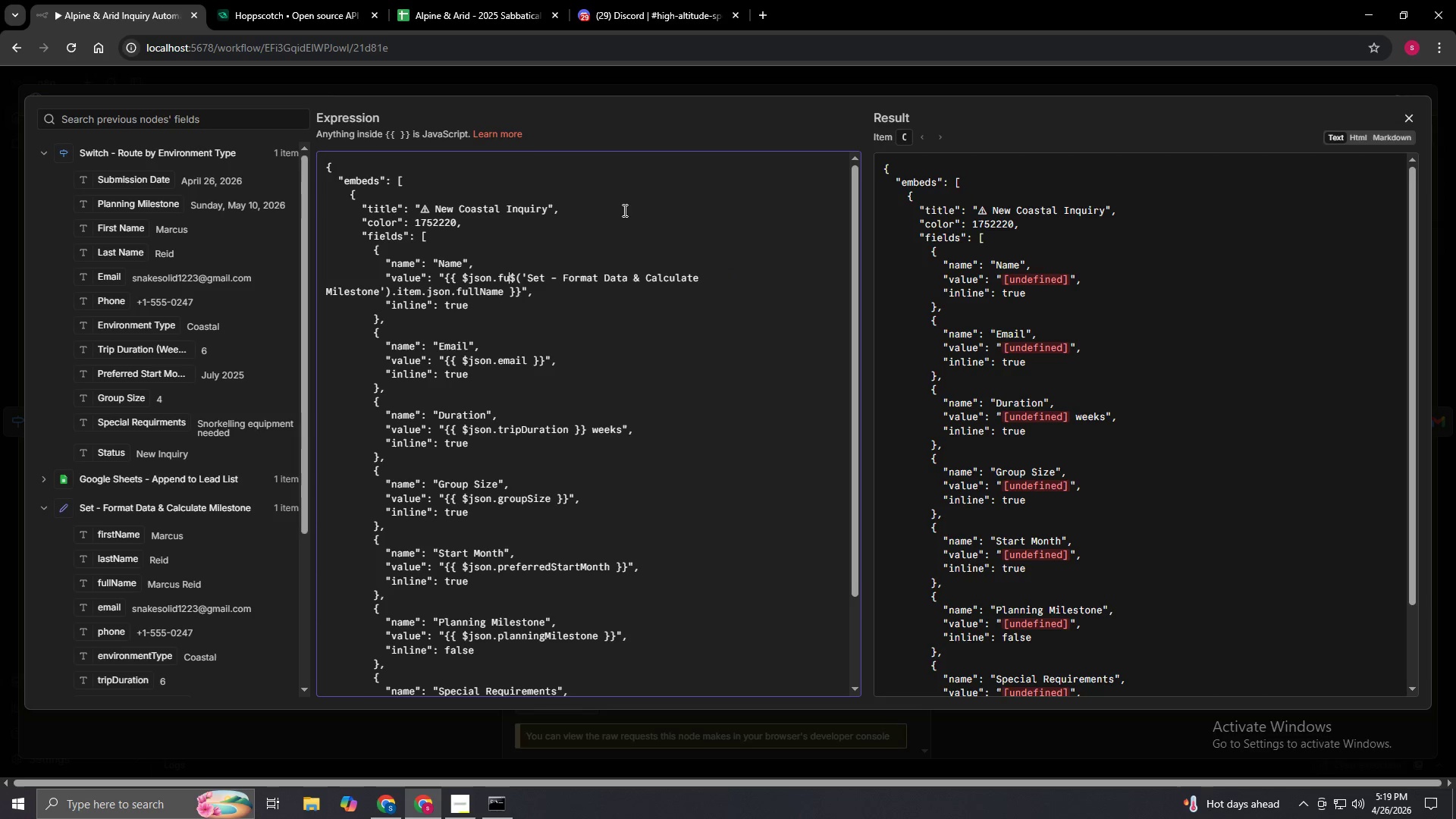 
key(Backspace)
 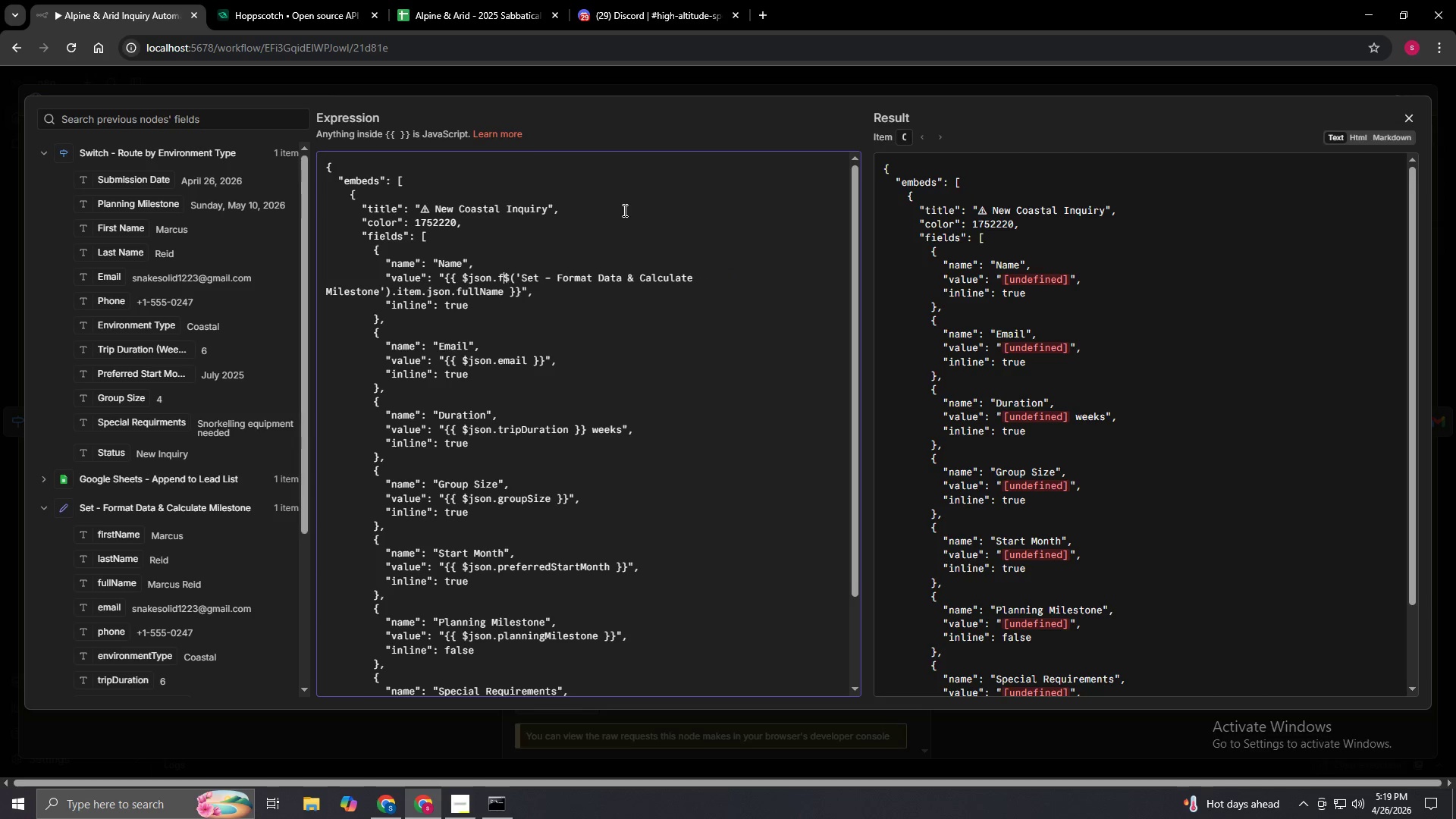 
key(Backspace)
 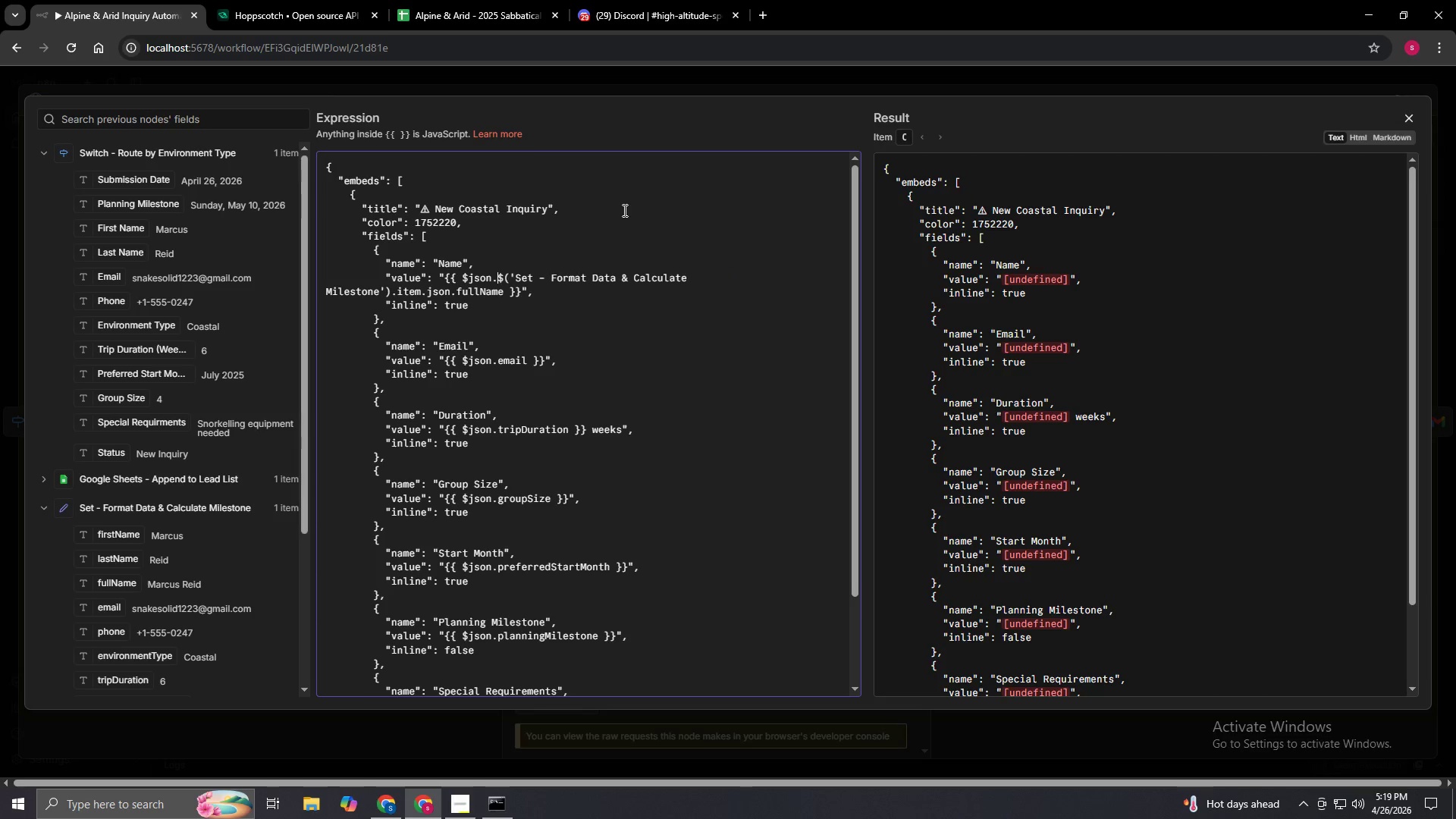 
key(Backspace)
 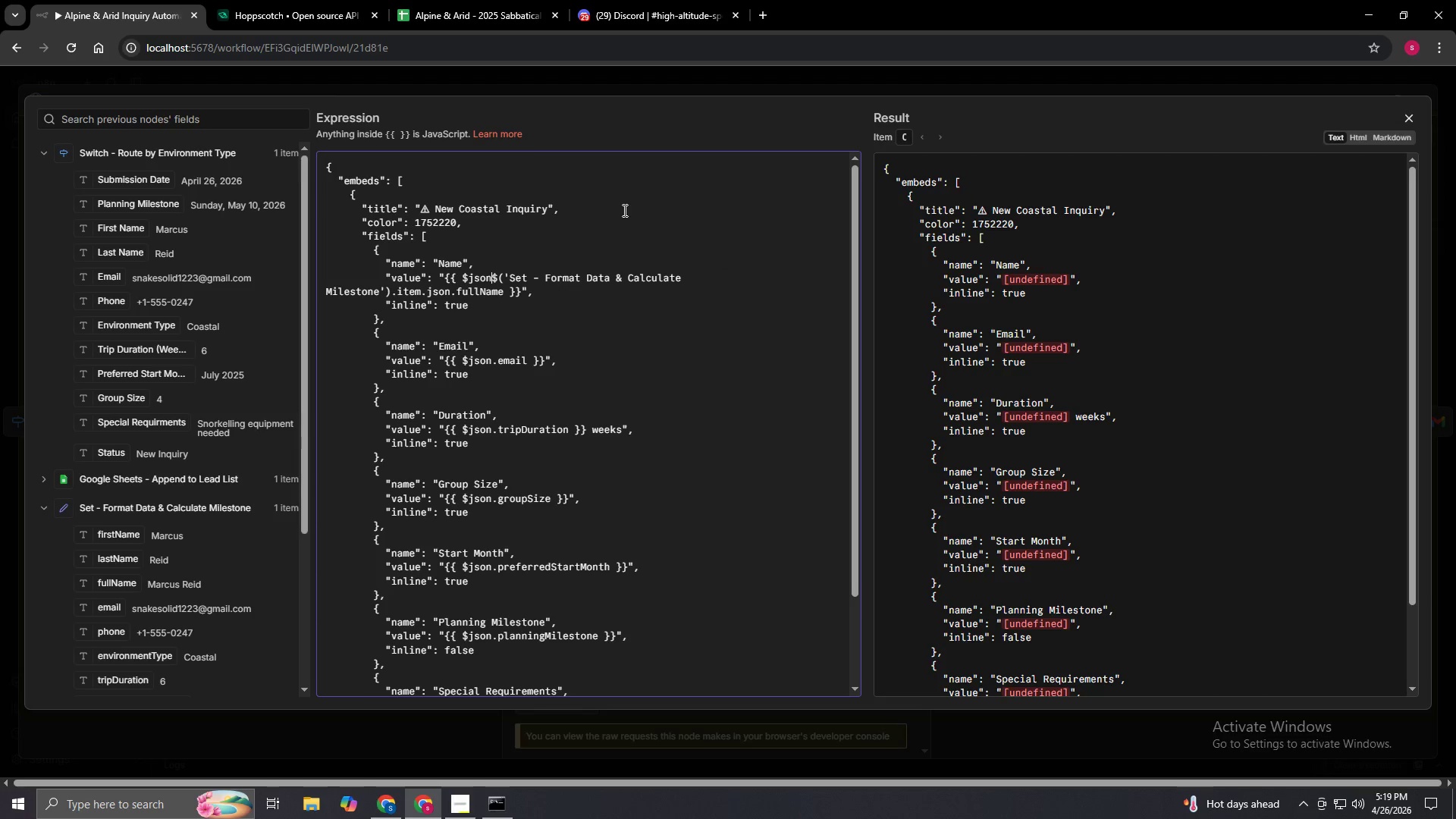 
key(Backspace)
 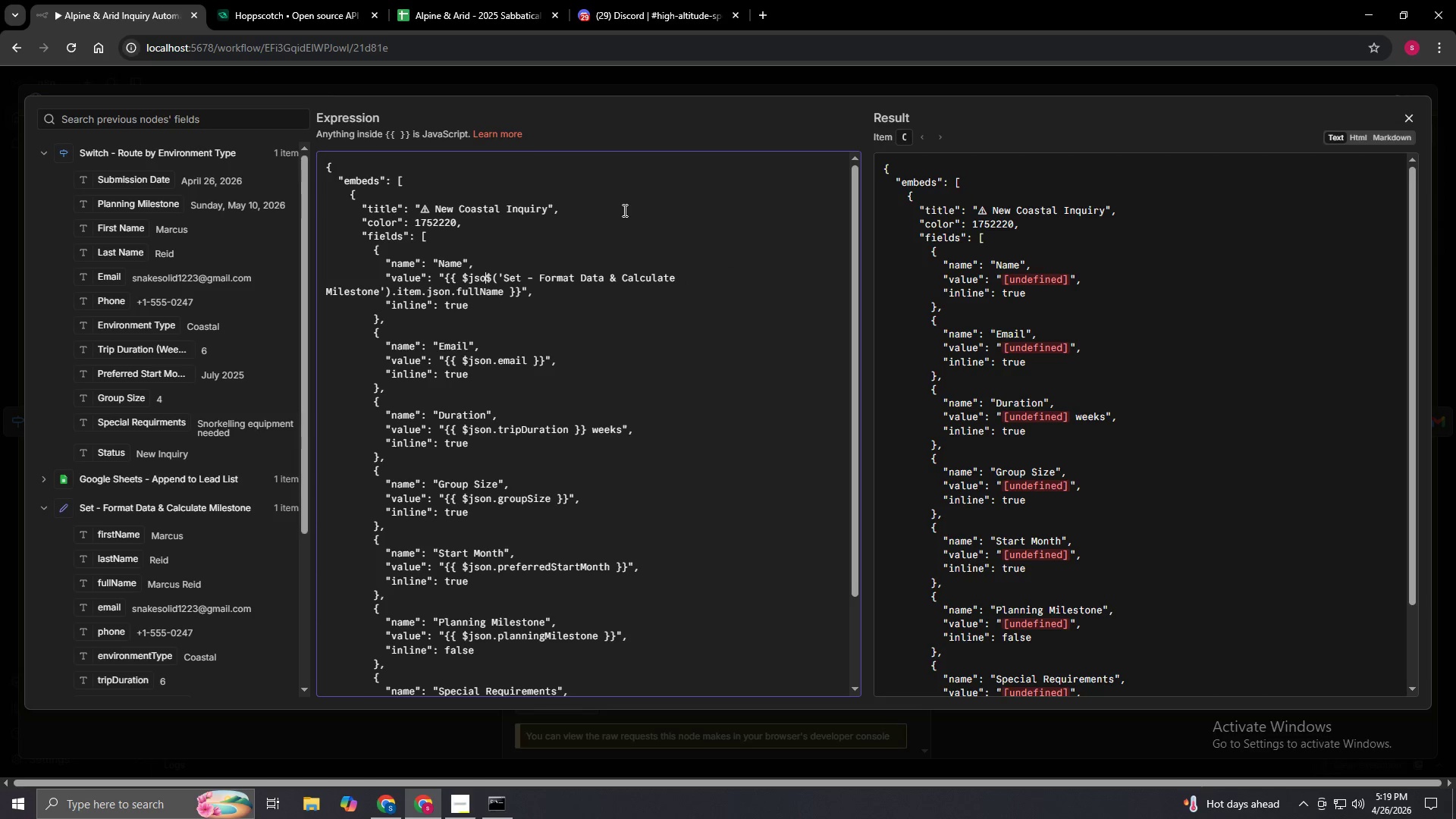 
key(Backspace)
 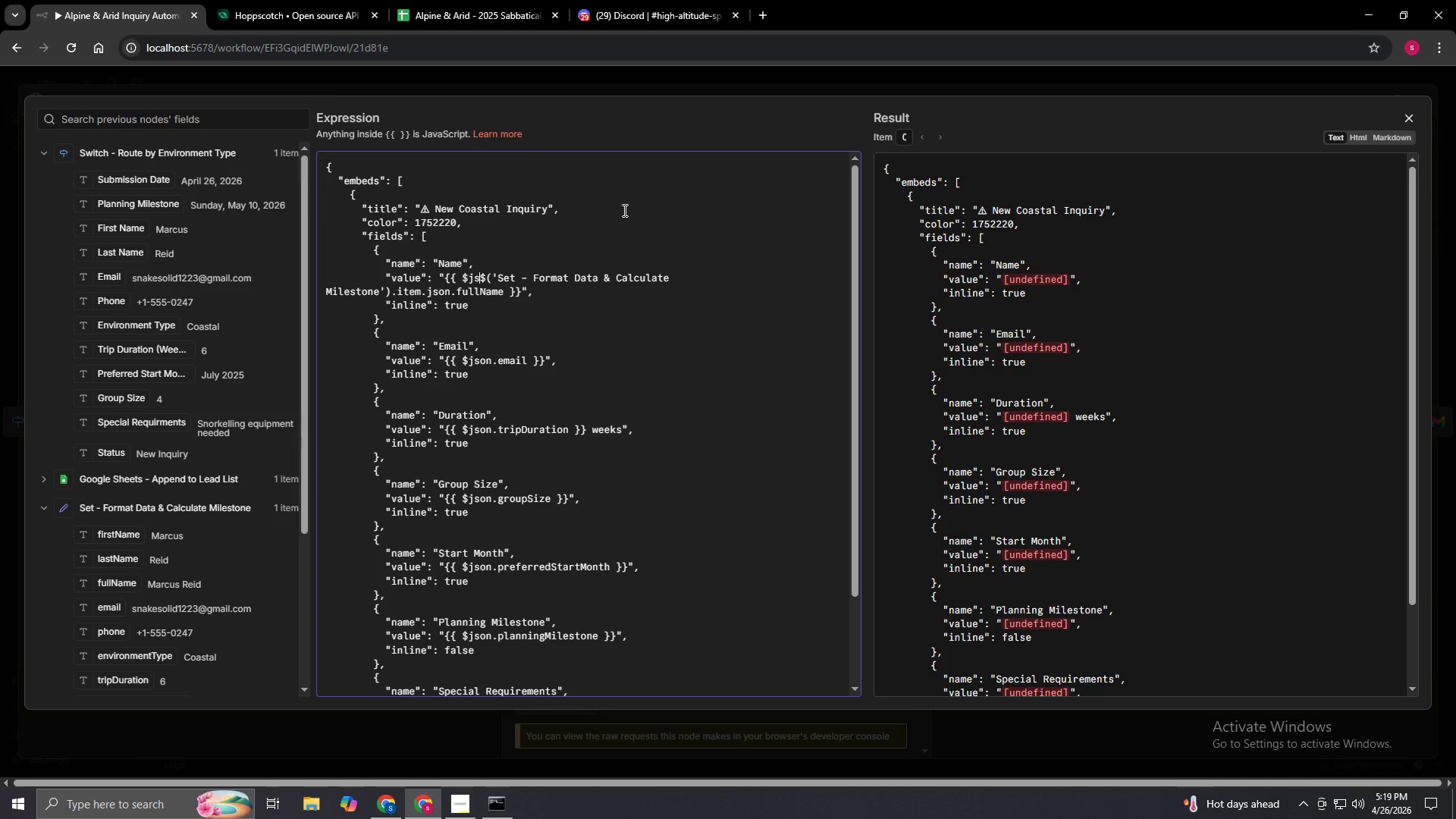 
key(Backspace)
 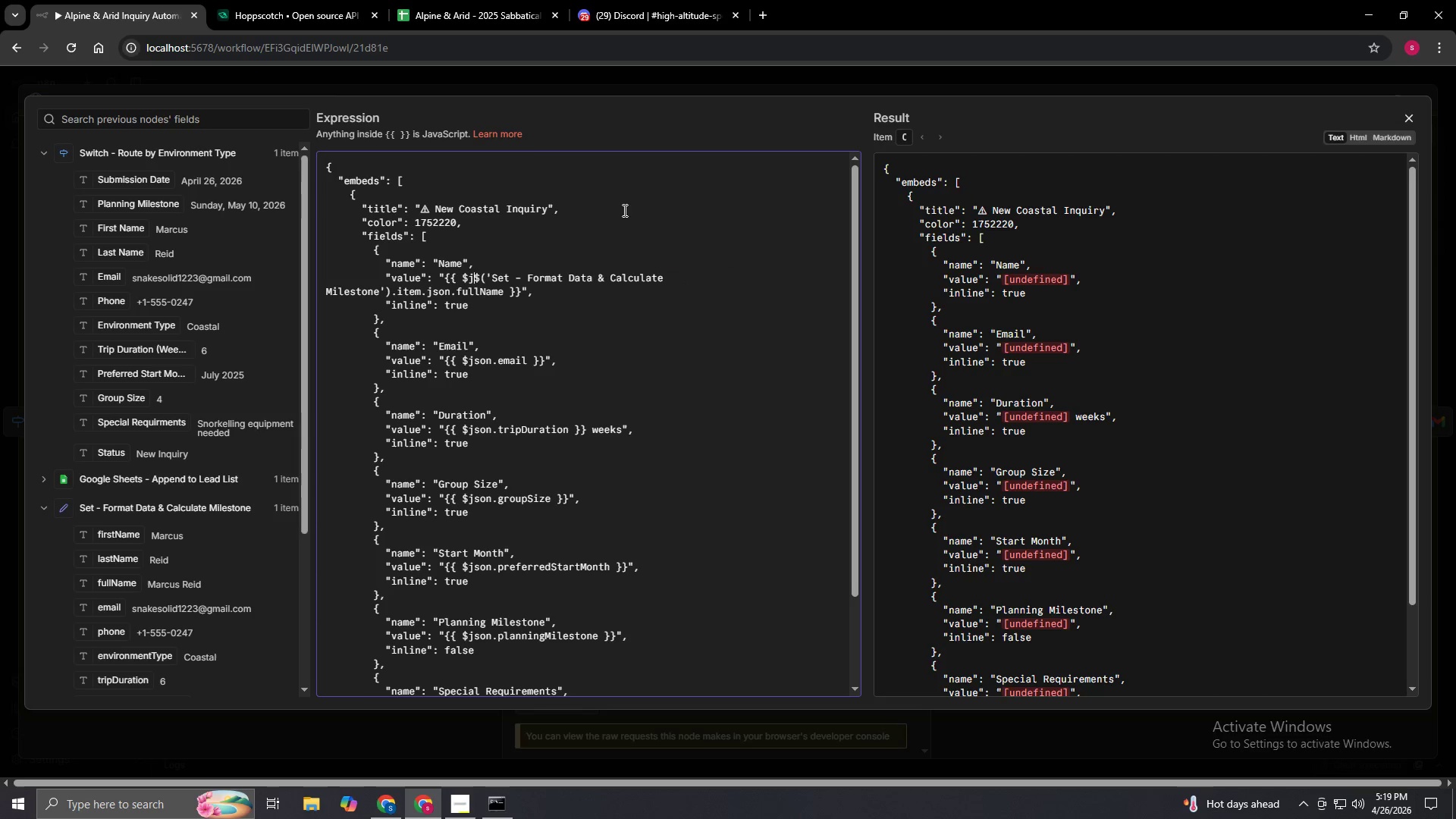 
key(Backspace)
 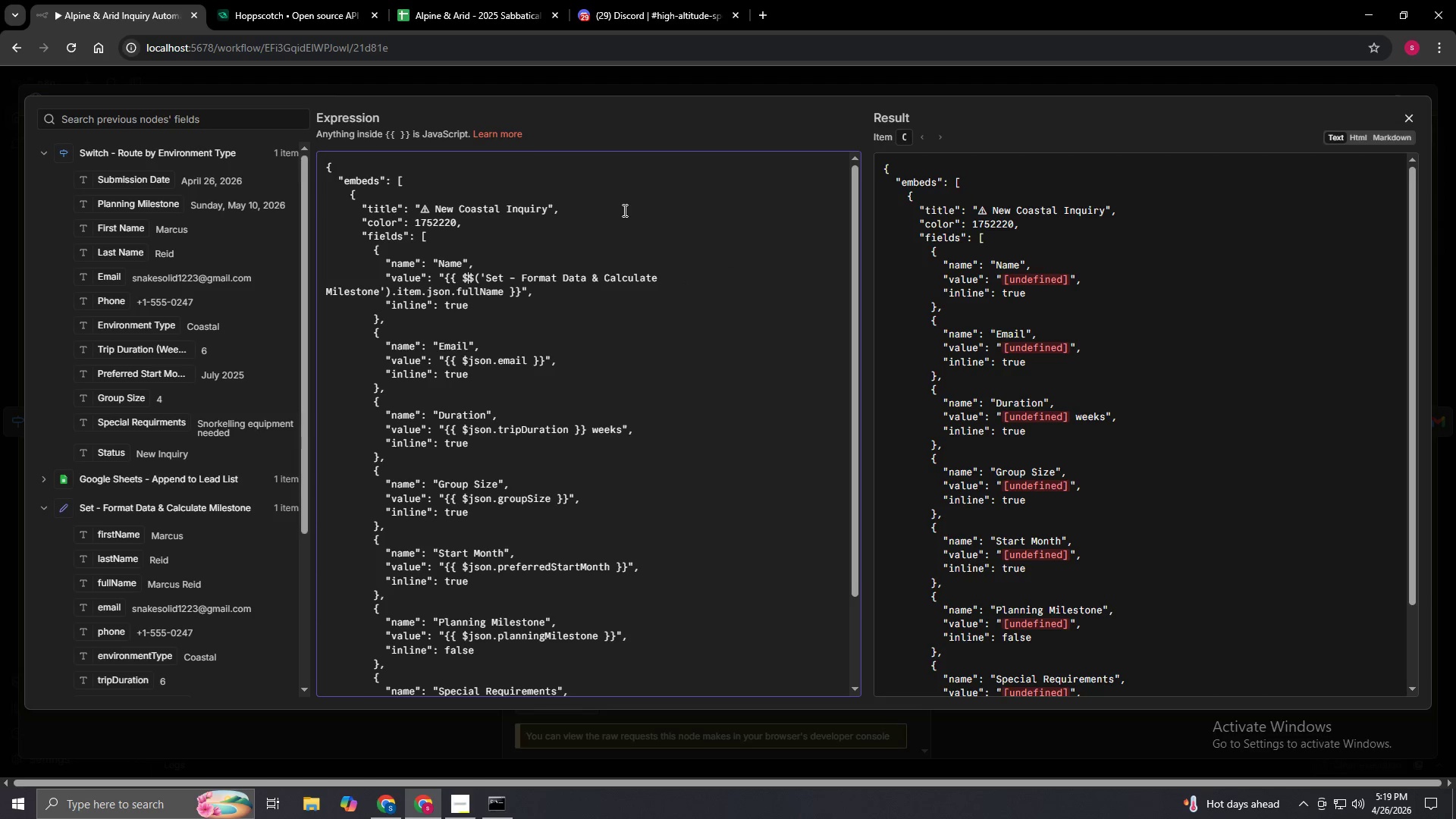 
key(Backspace)
 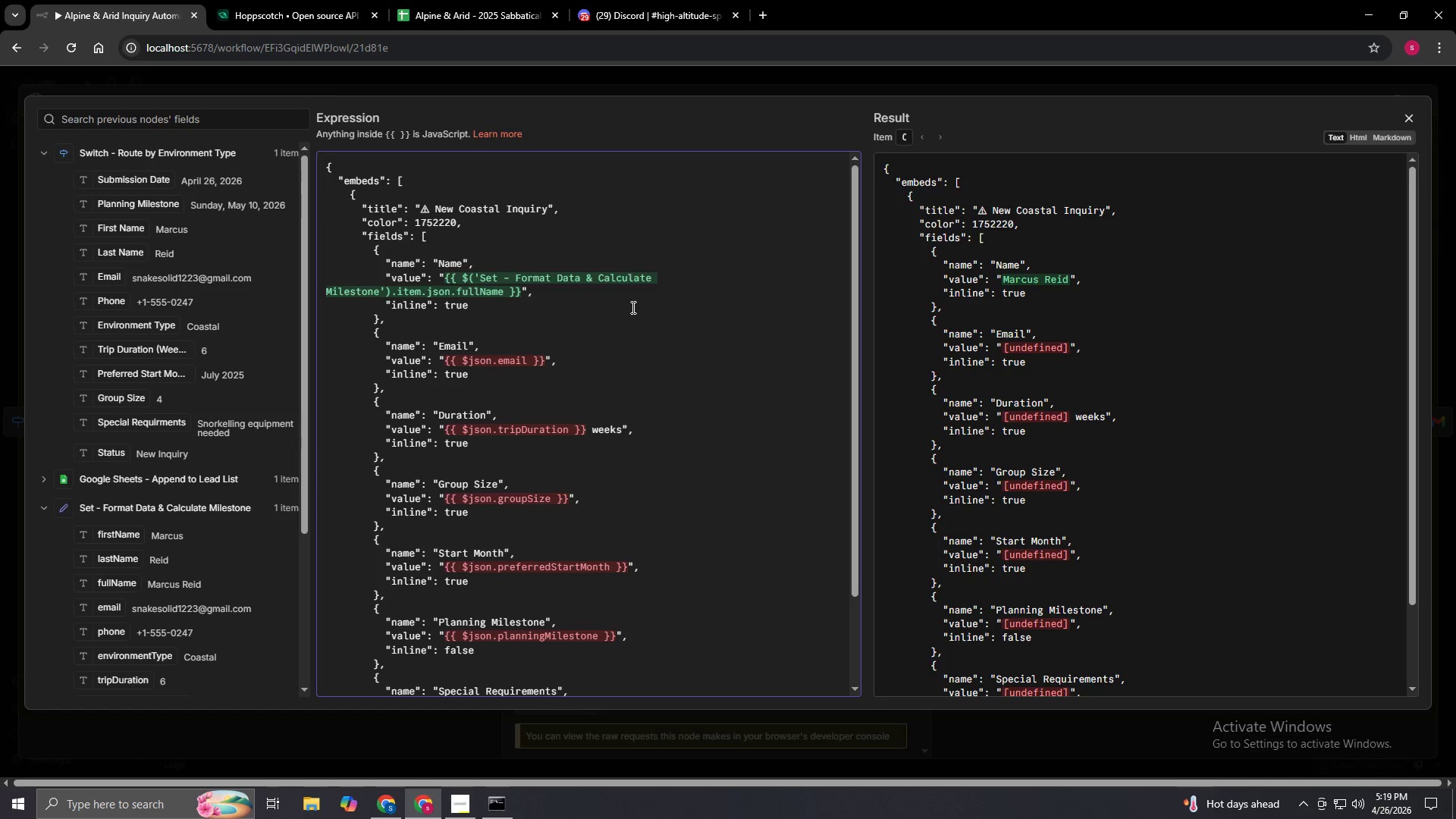 
left_click([635, 320])
 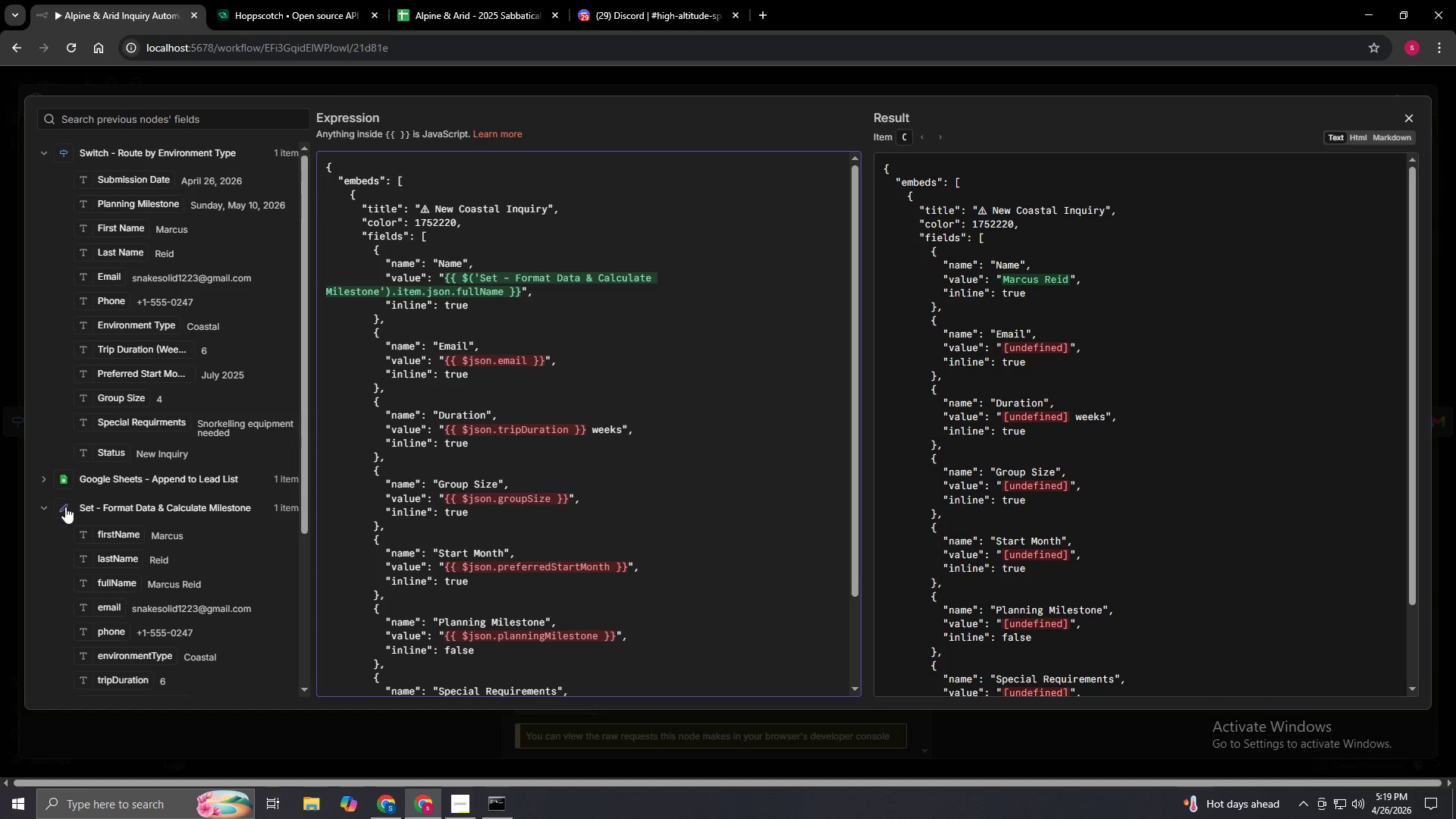 
left_click([44, 509])
 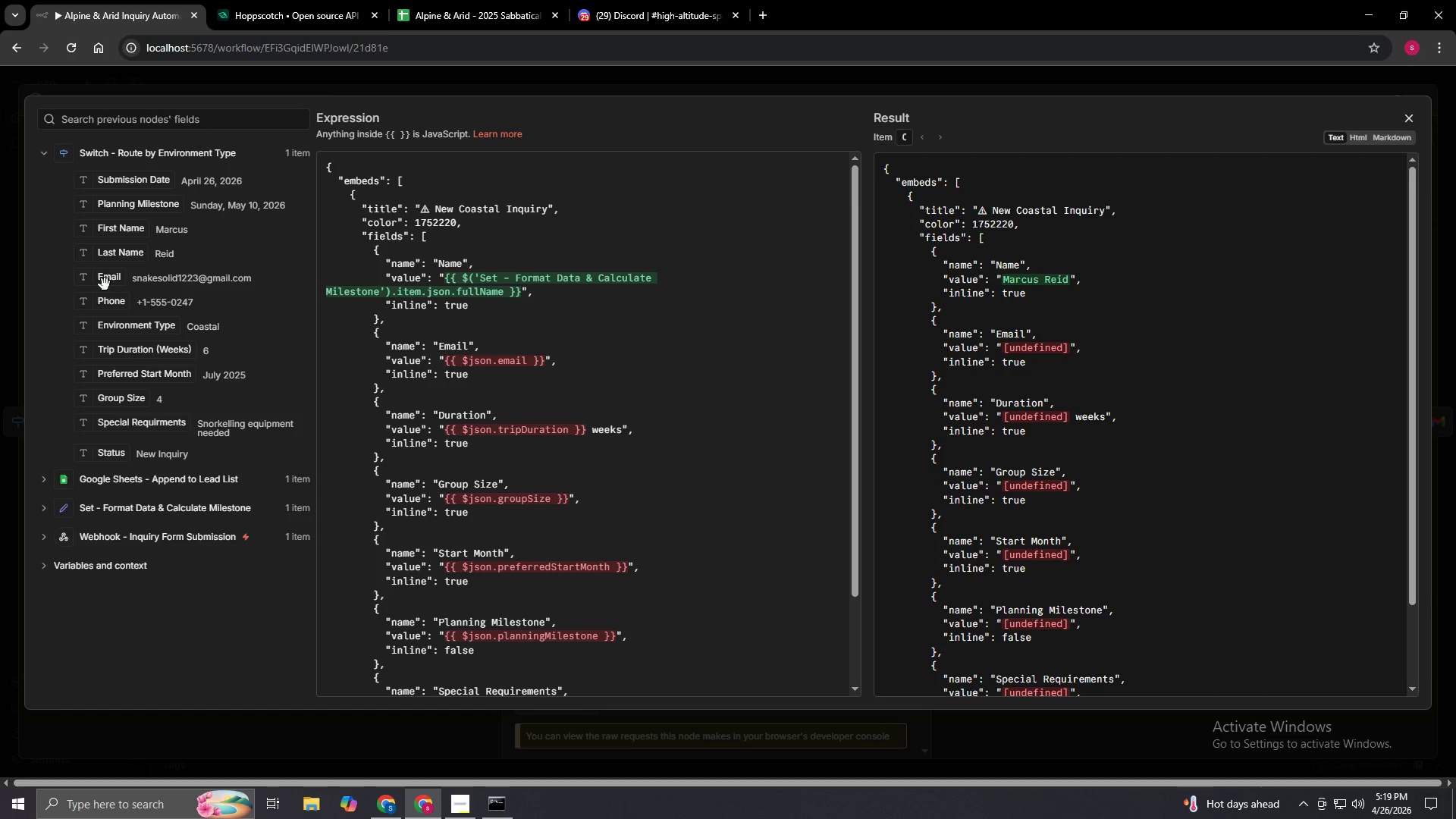 
left_click_drag(start_coordinate=[105, 283], to_coordinate=[528, 365])
 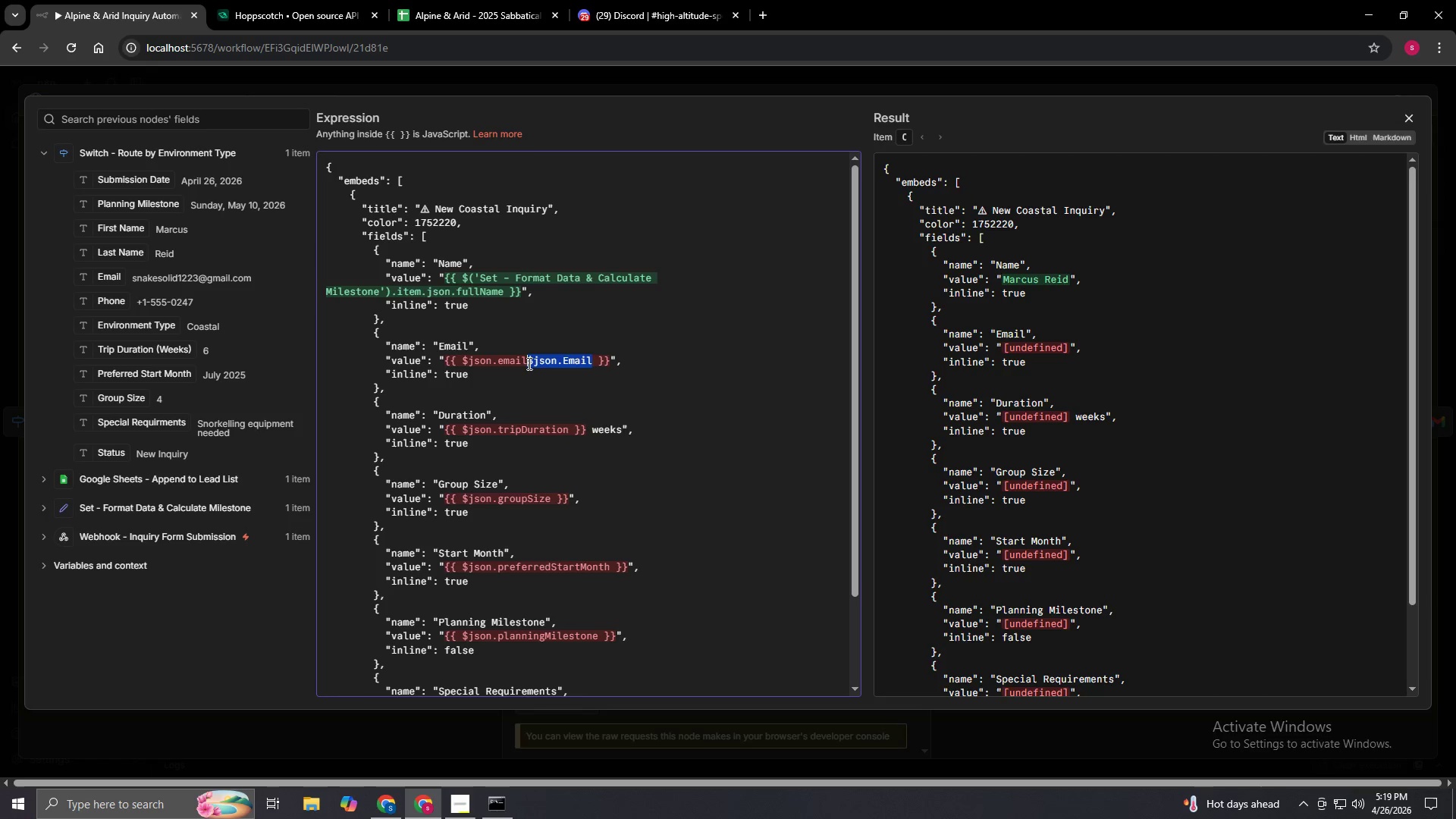 
left_click([528, 363])
 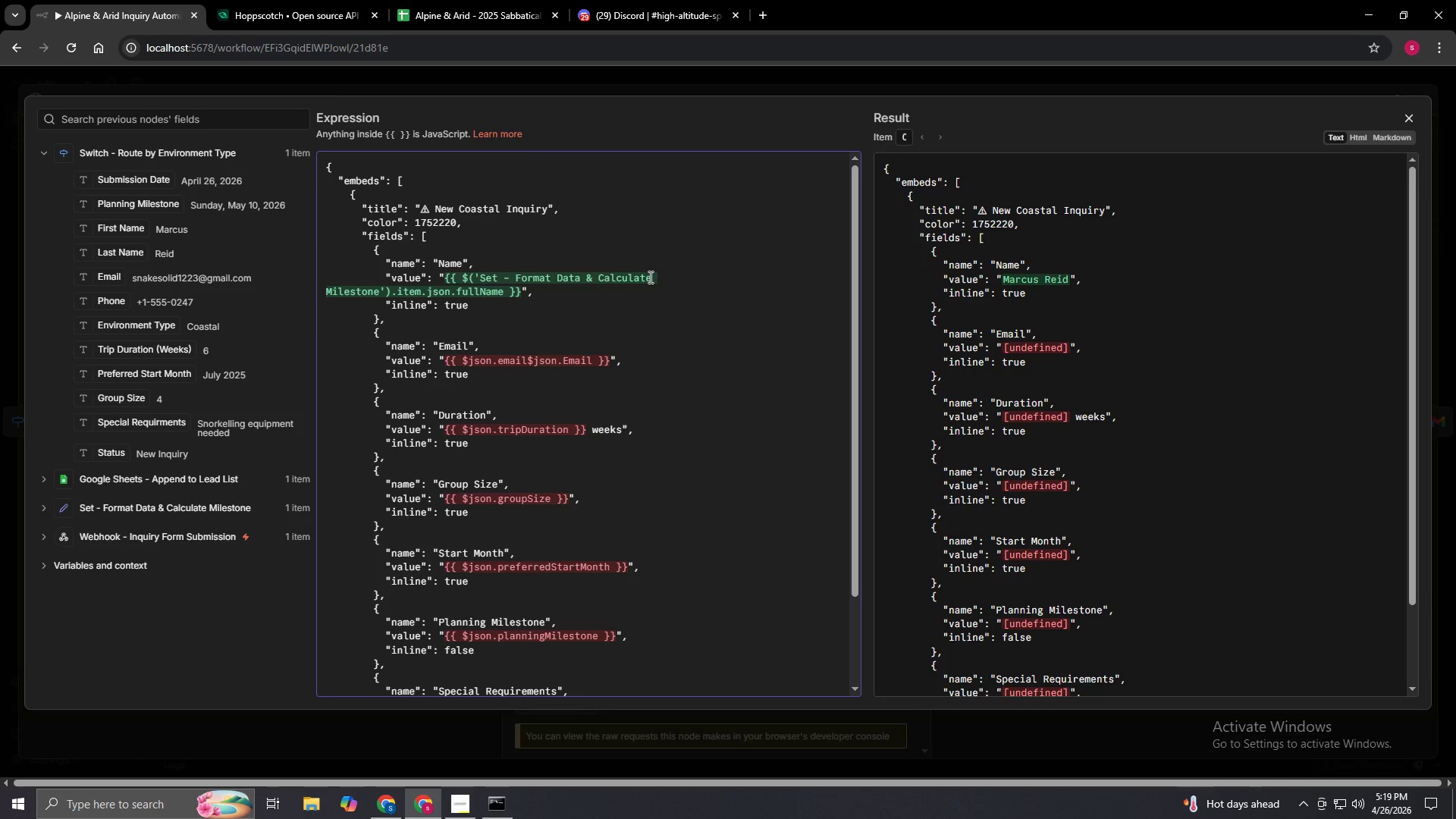 
key(Backspace)
 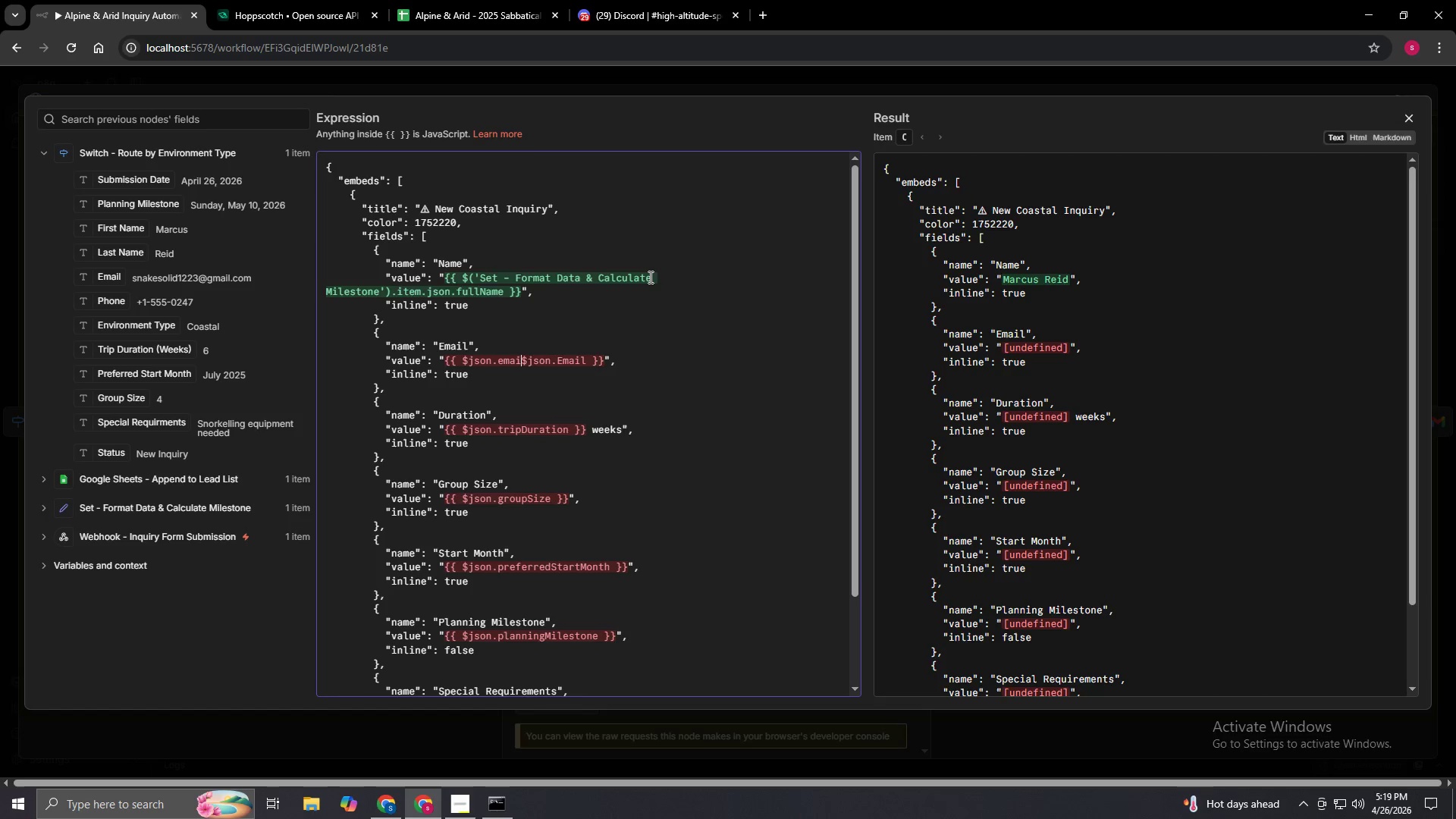 
key(Backspace)
 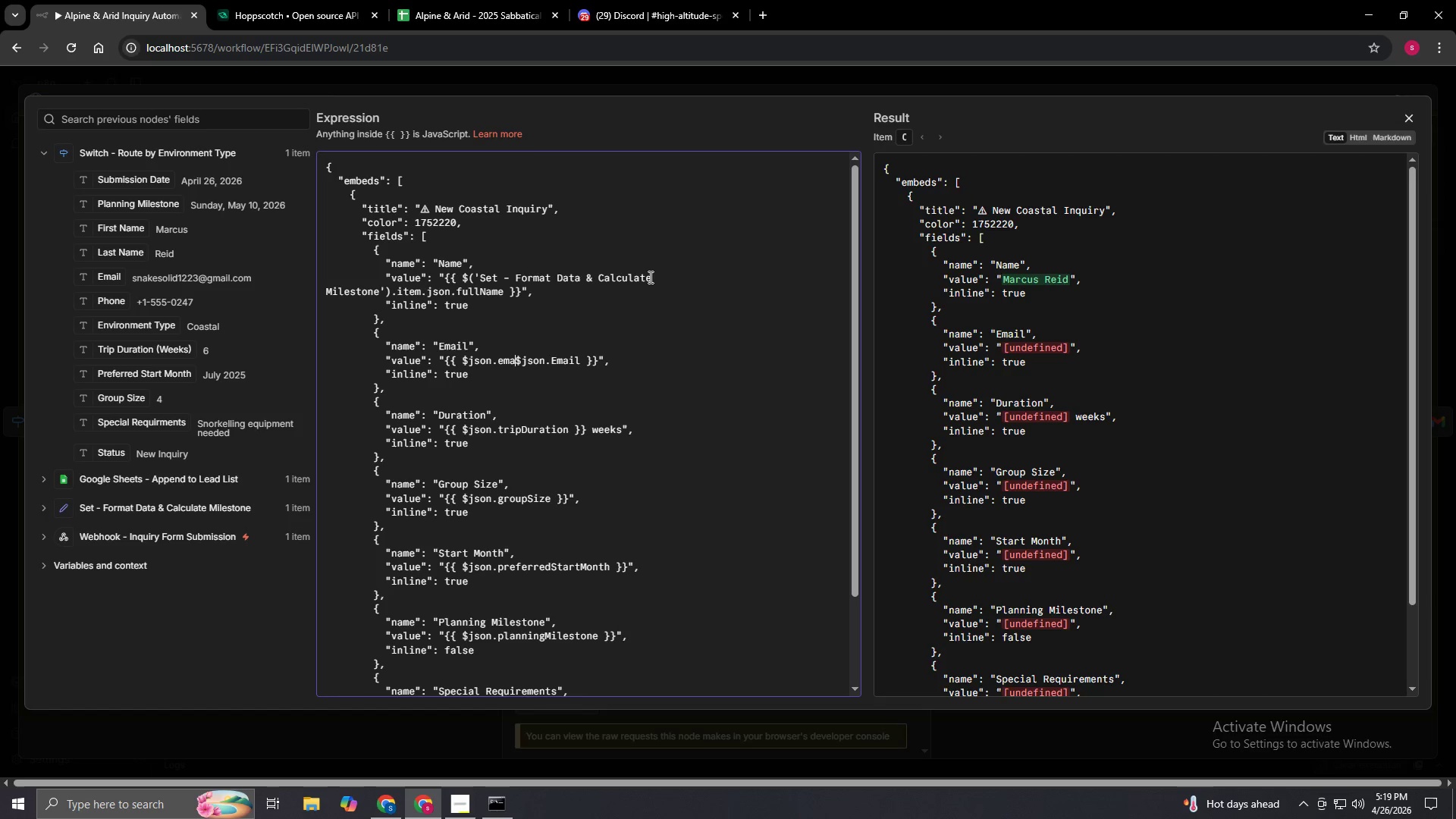 
key(Backspace)
 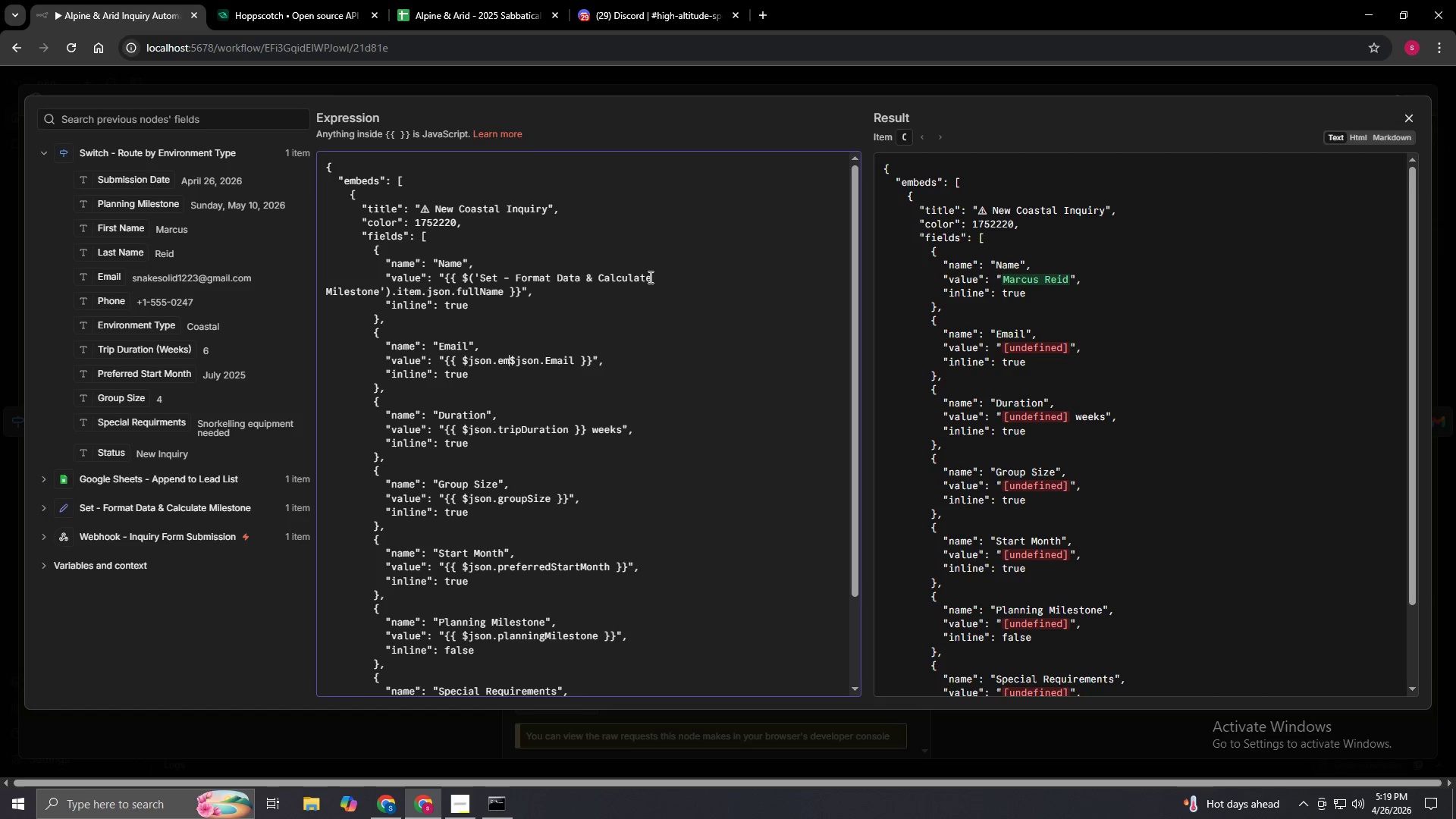 
key(Backspace)
 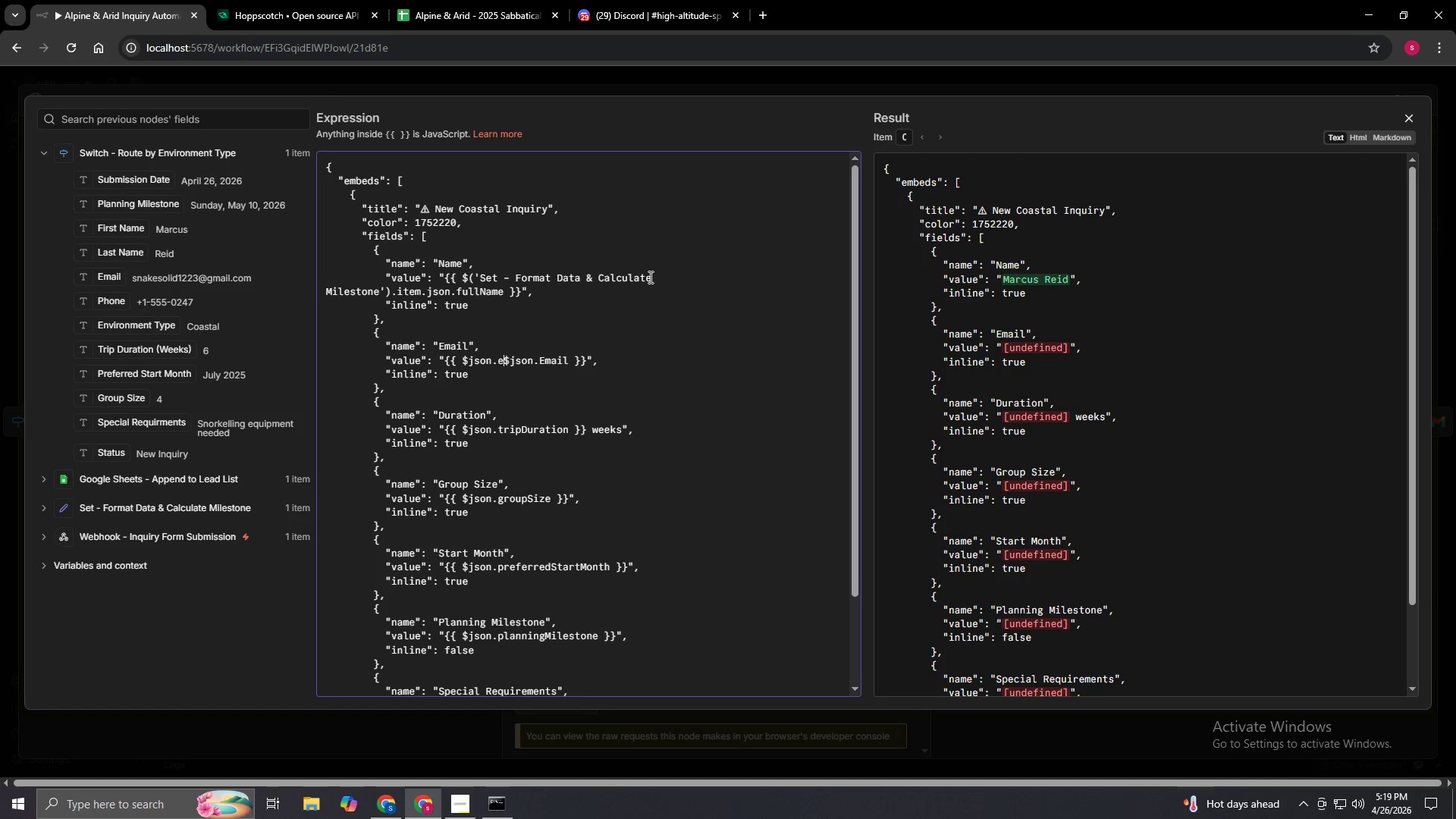 
key(Backspace)
 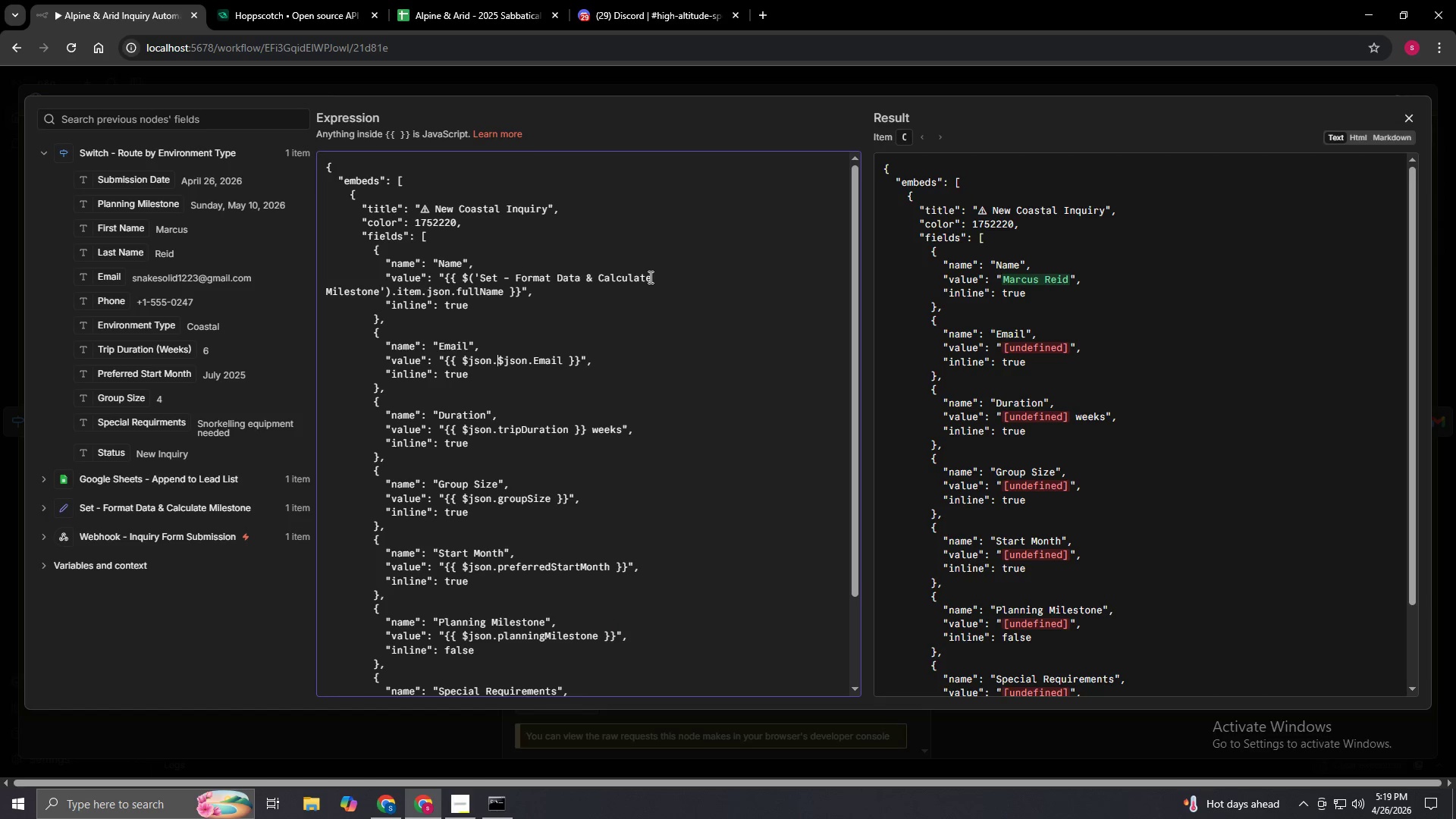 
key(Backspace)
 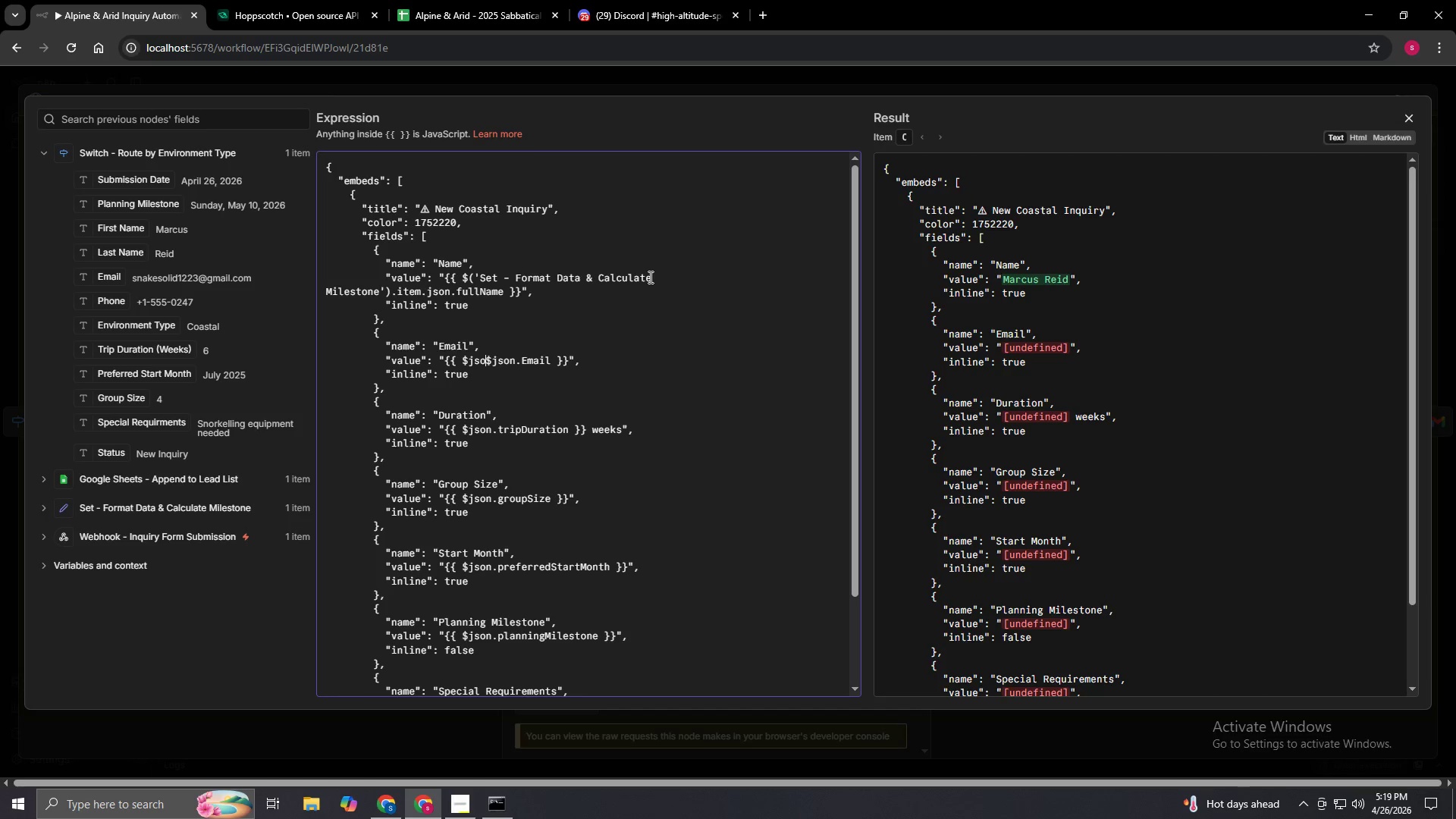 
key(Backspace)
 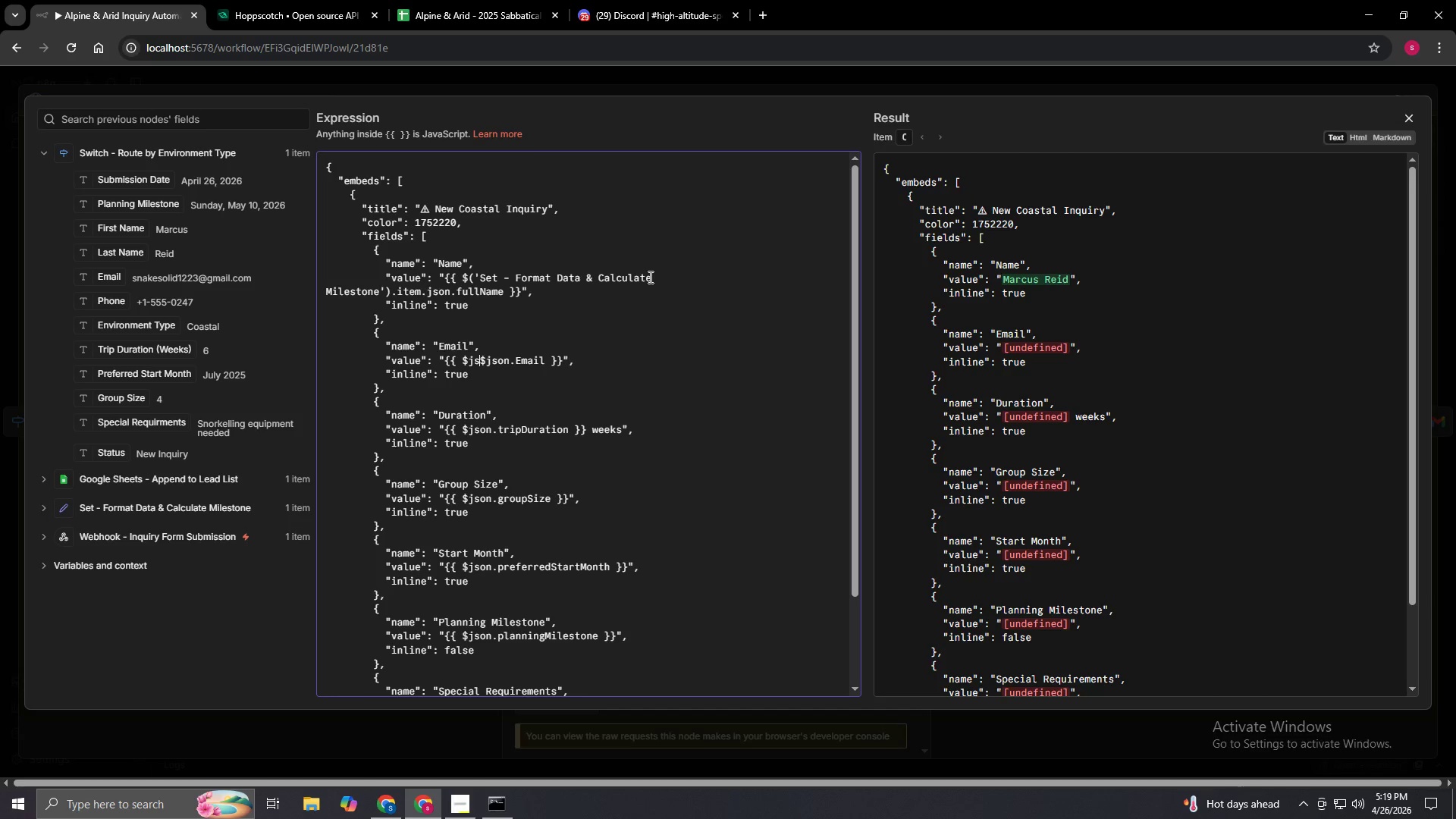 
key(Backspace)
 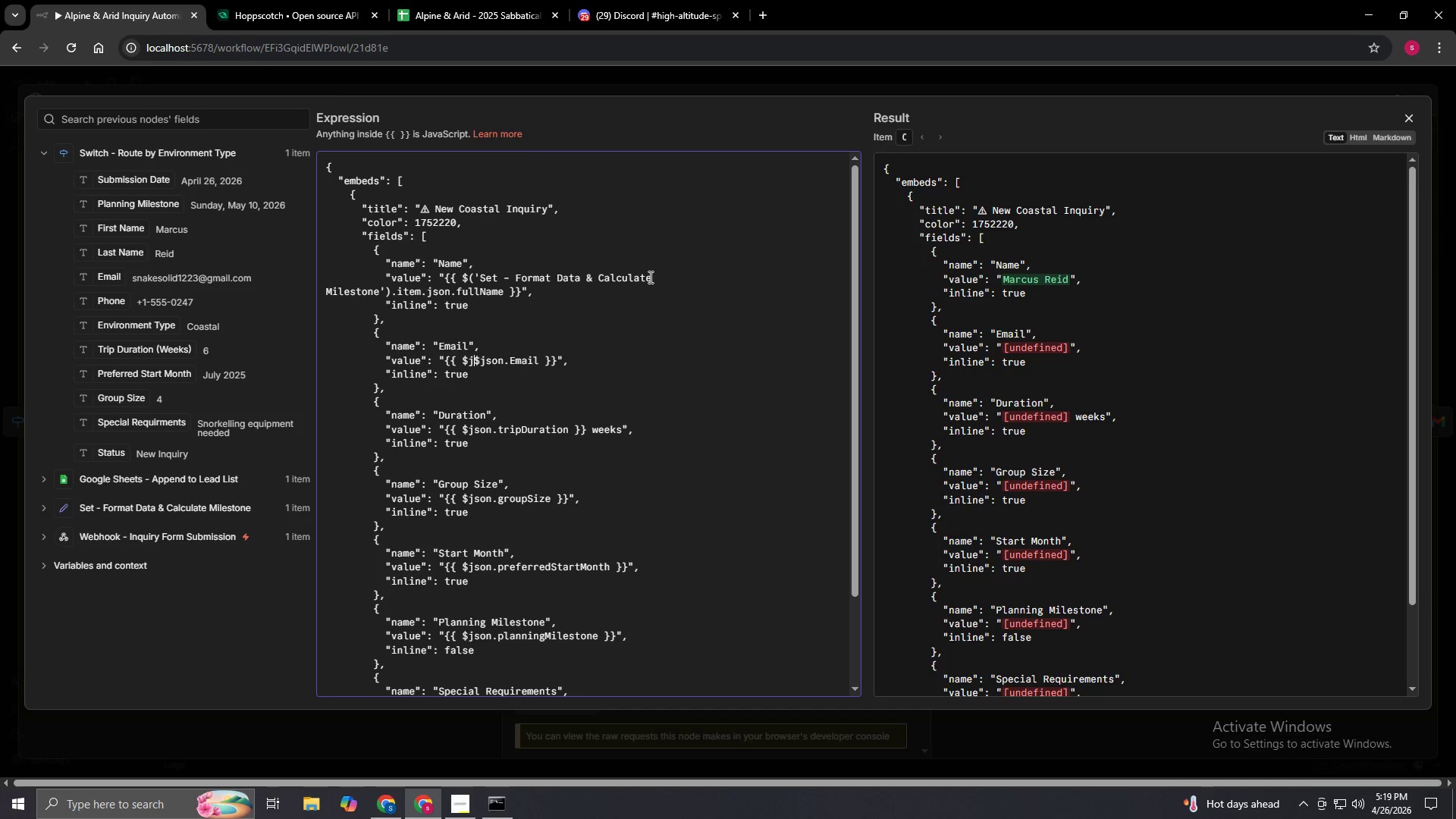 
key(Backspace)
 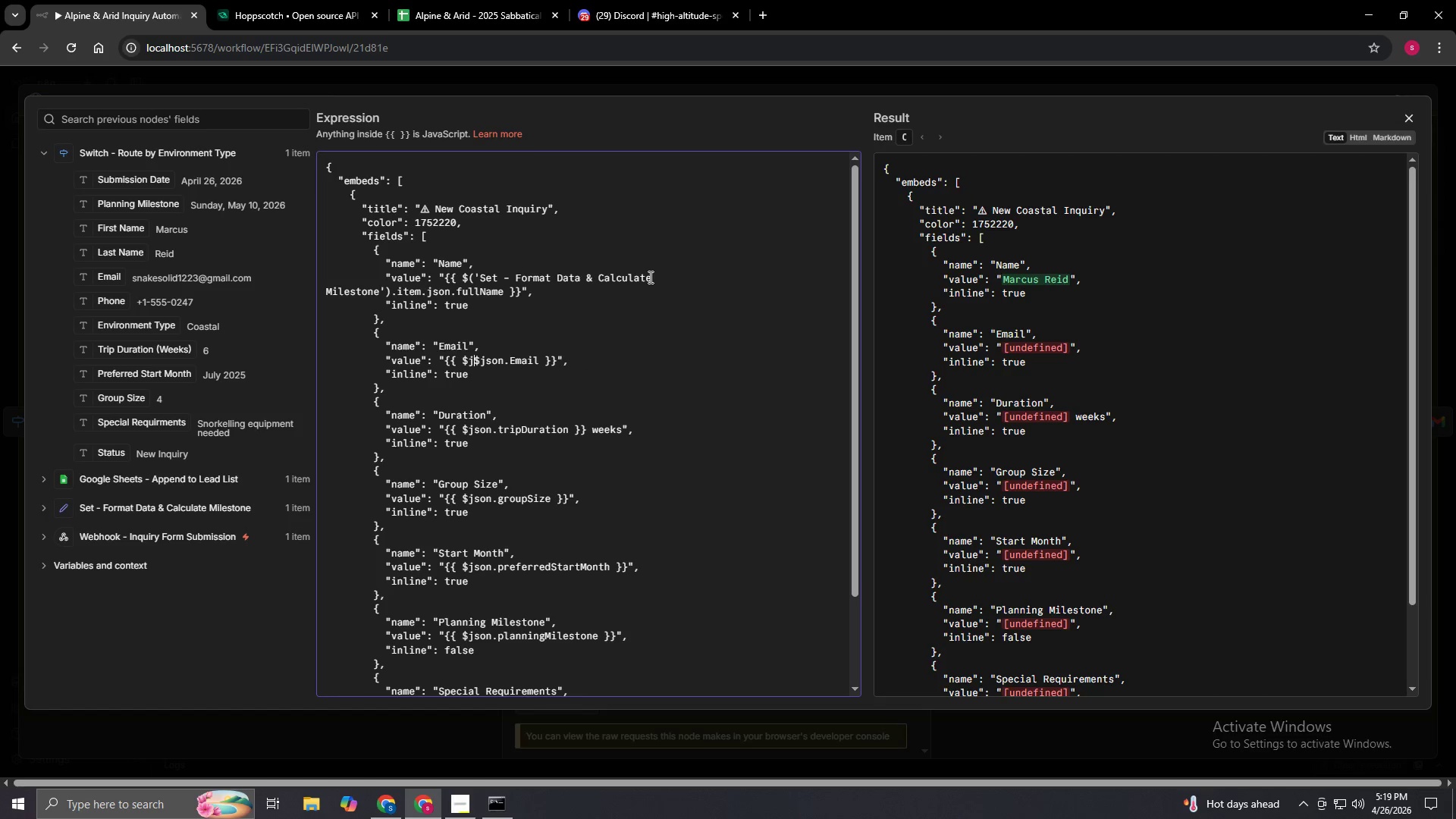 
key(Backspace)
 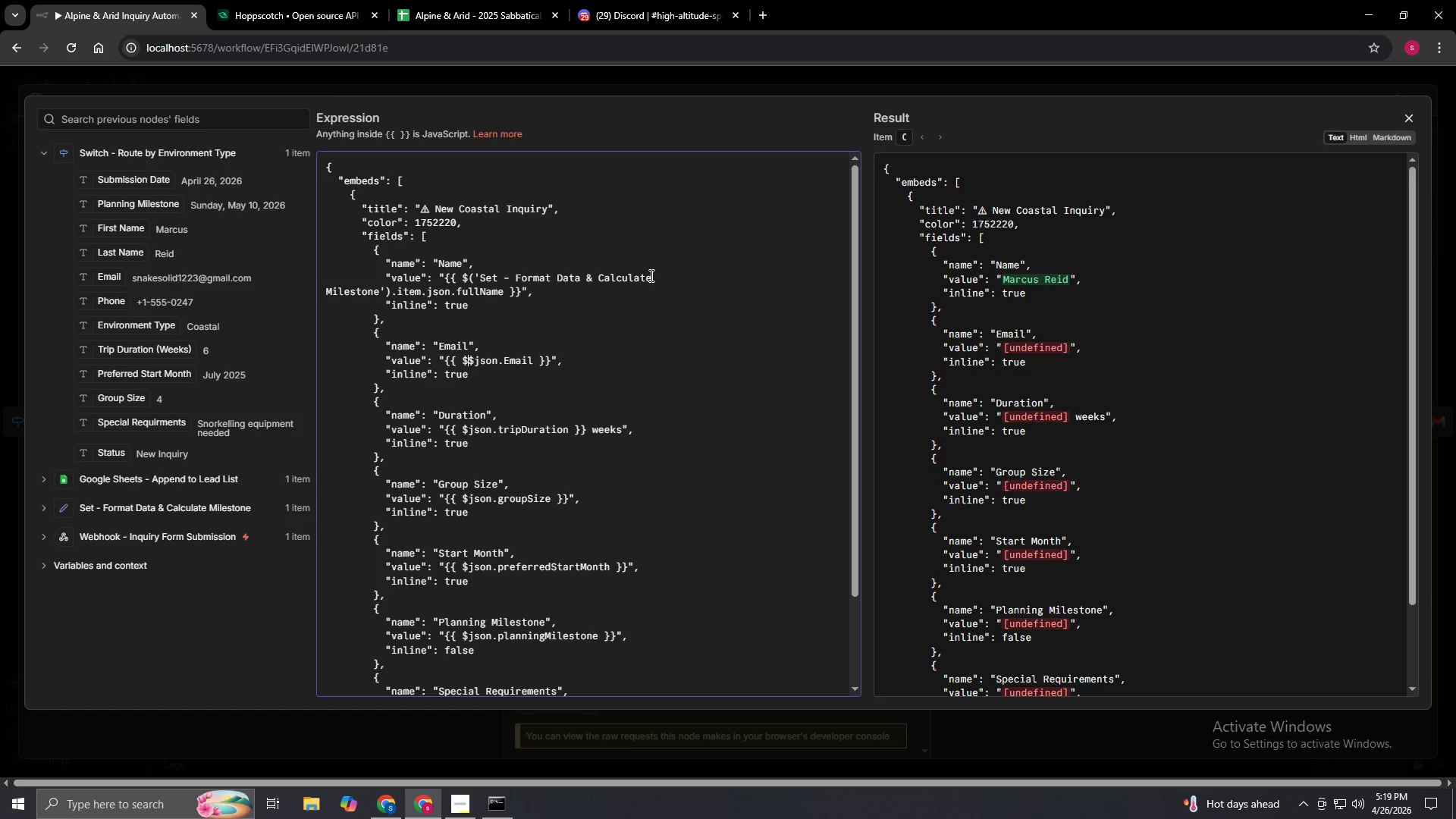 
key(Backspace)
 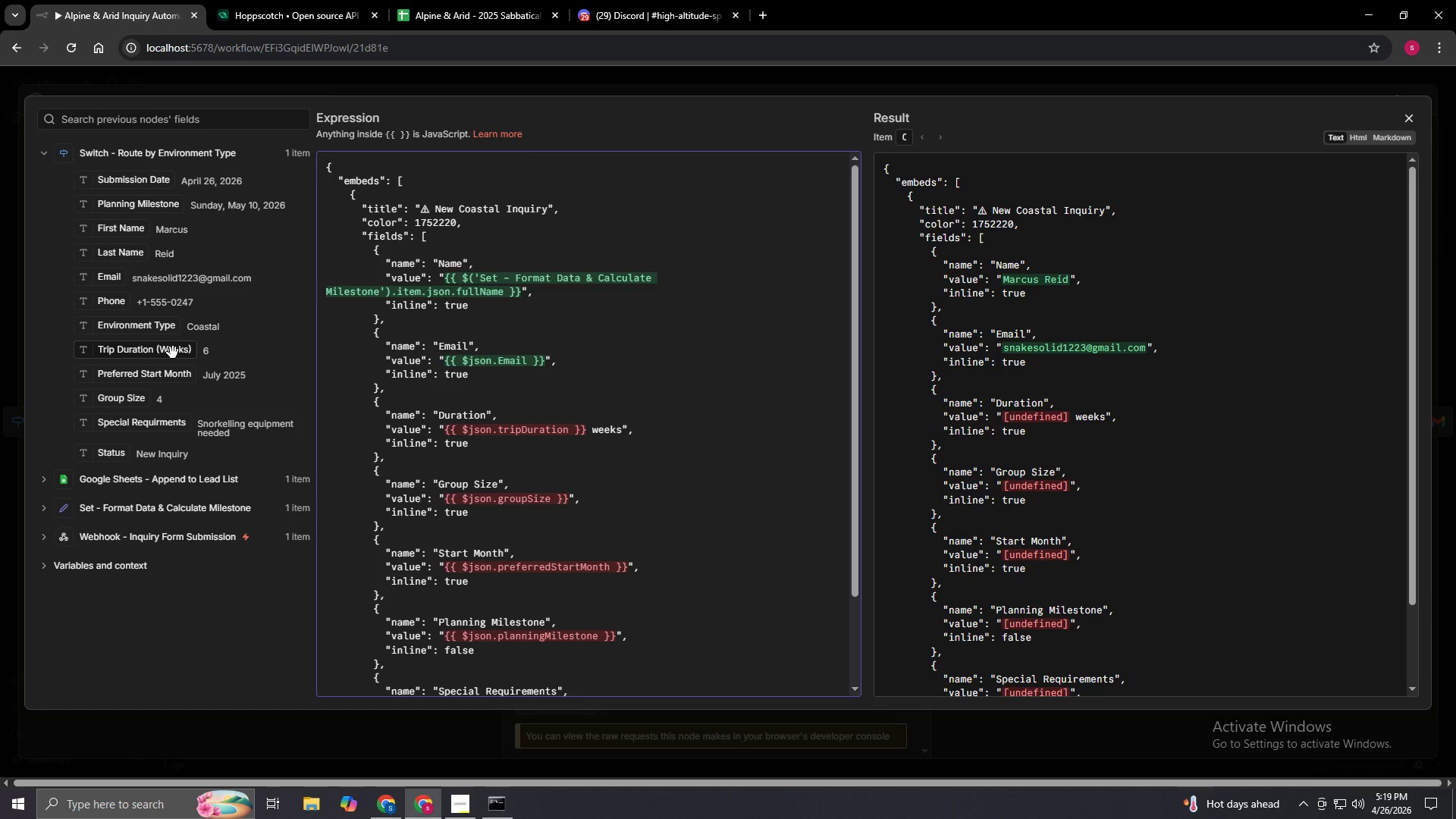 
left_click_drag(start_coordinate=[173, 353], to_coordinate=[572, 431])
 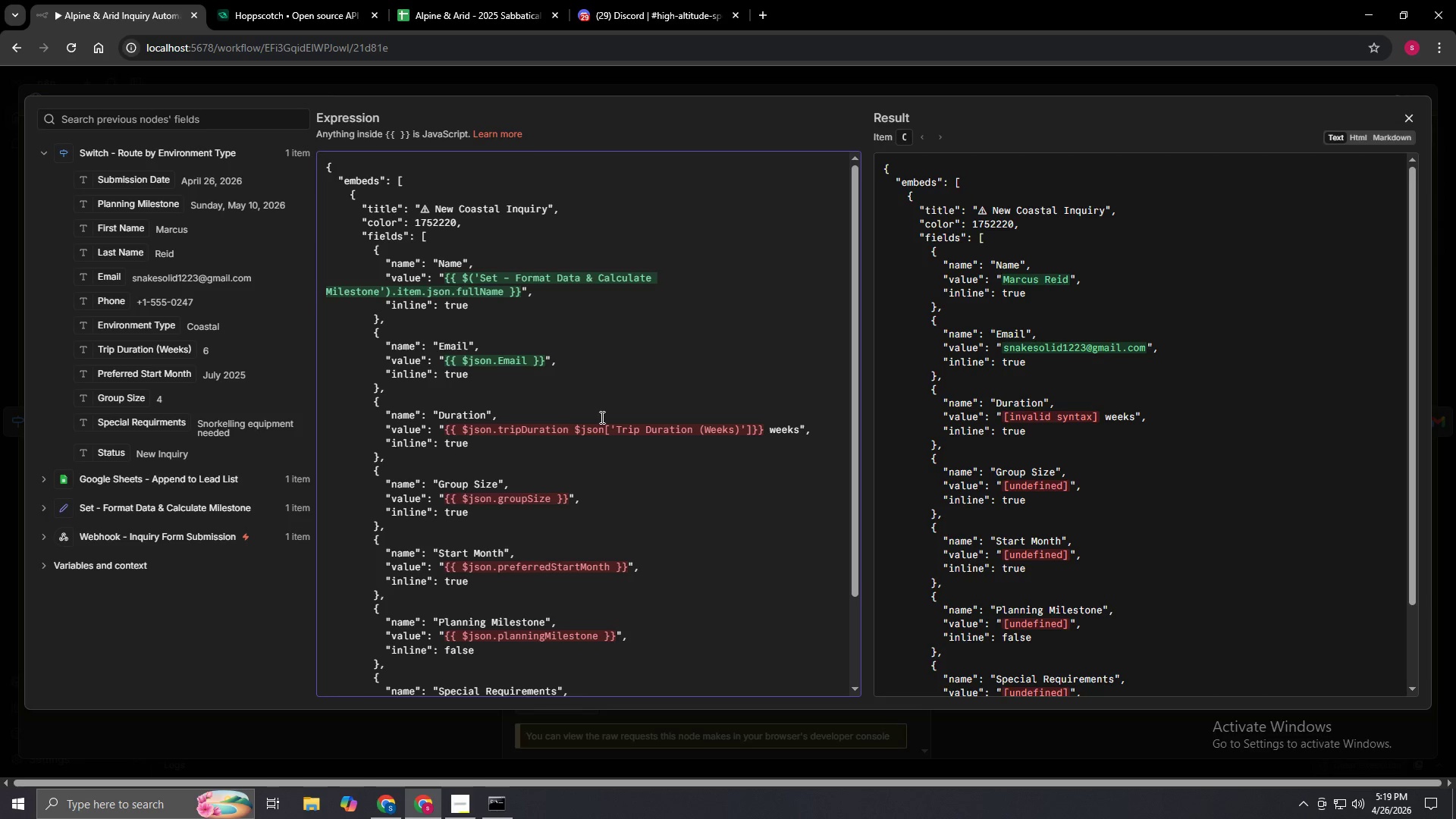 
key(Backspace)
 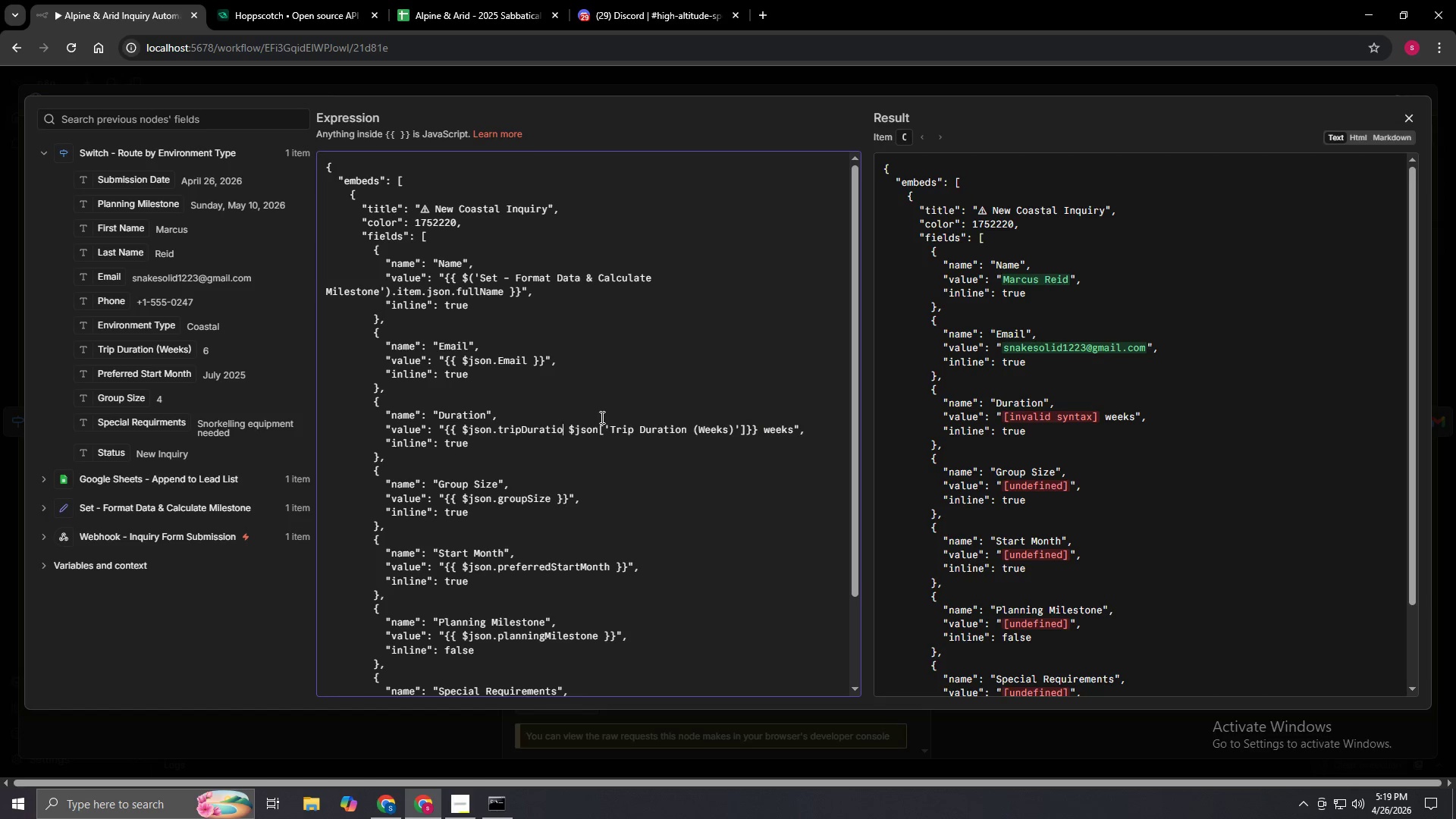 
key(Backspace)
 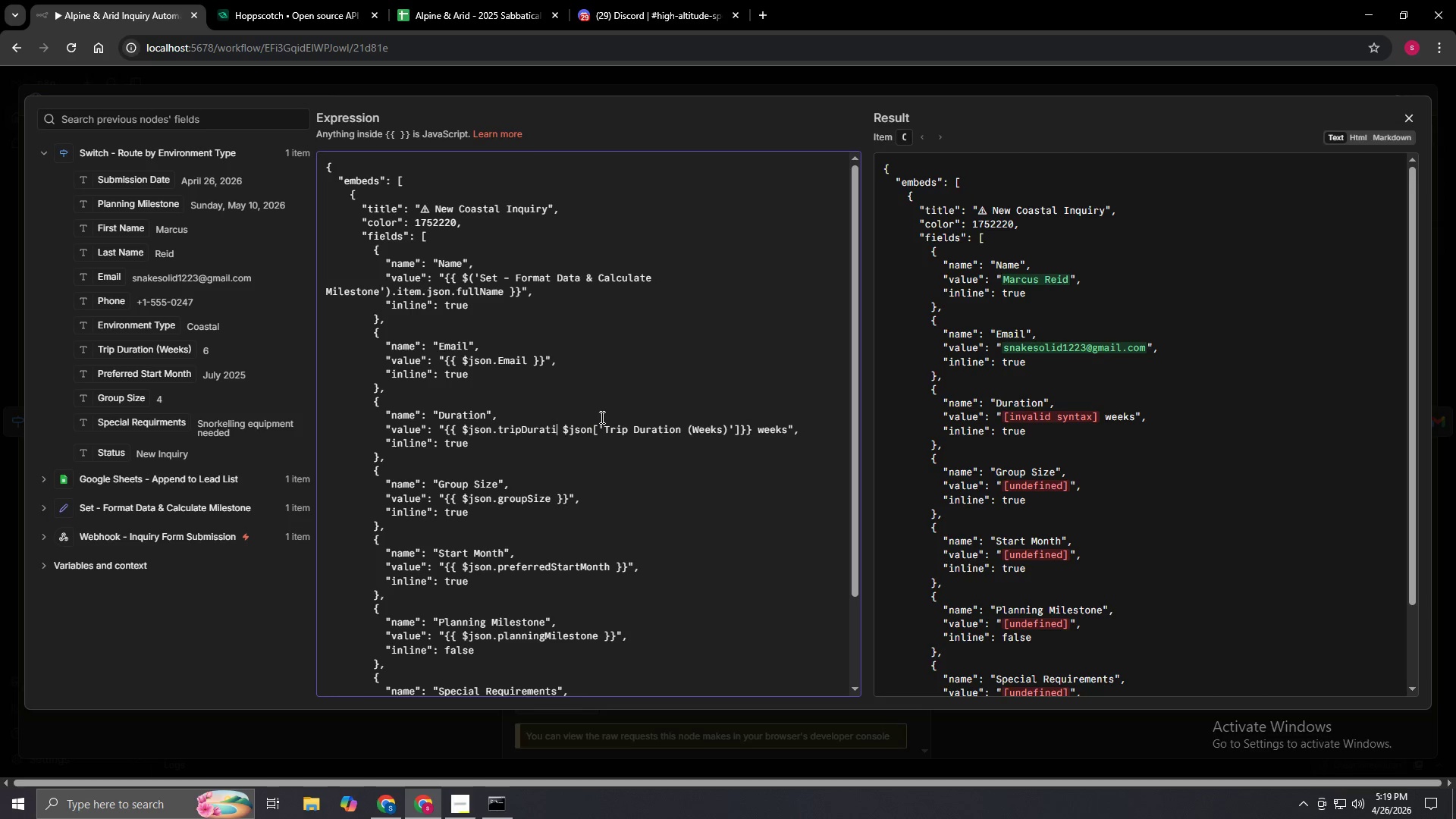 
key(Backspace)
 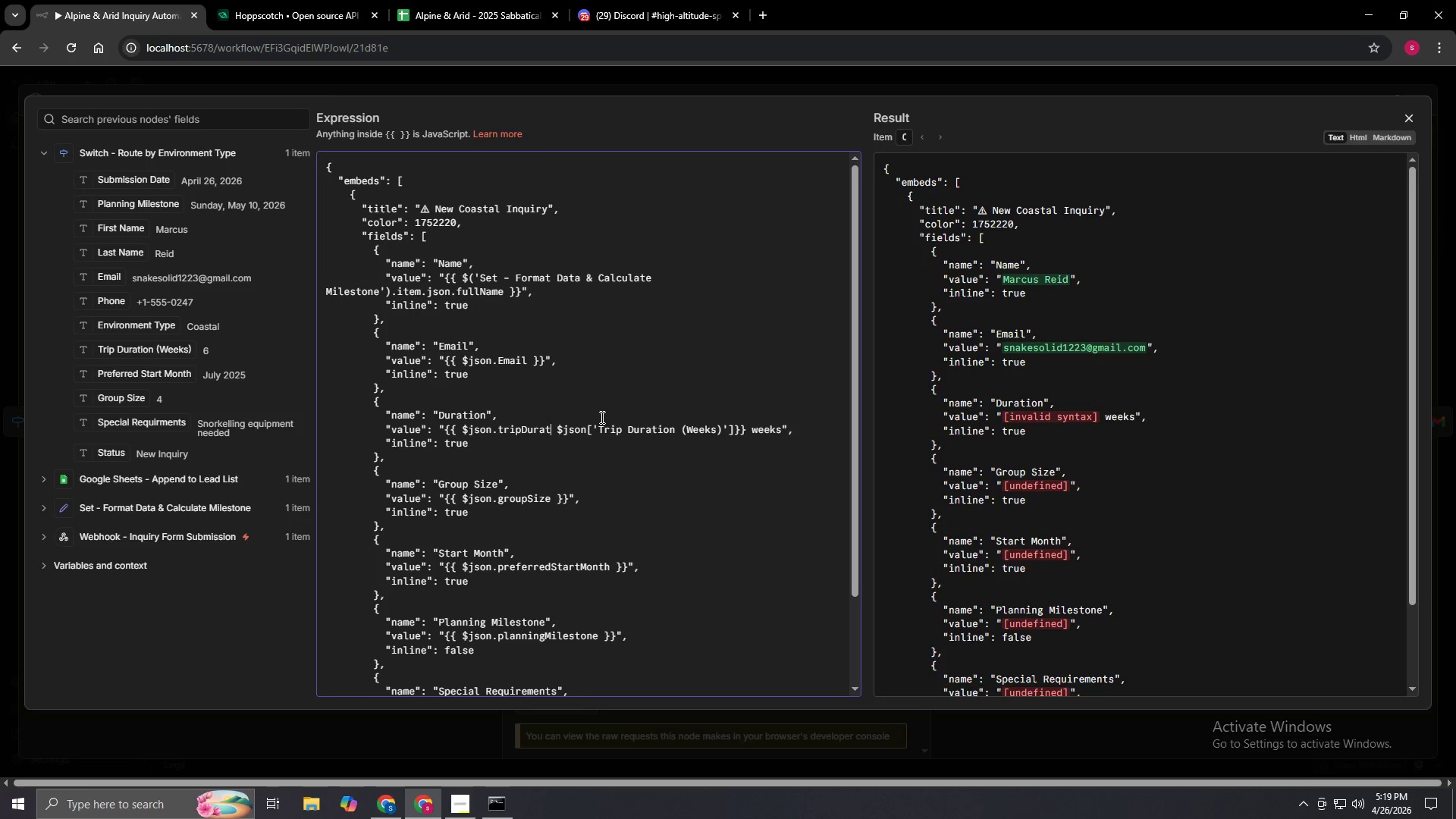 
key(Backspace)
 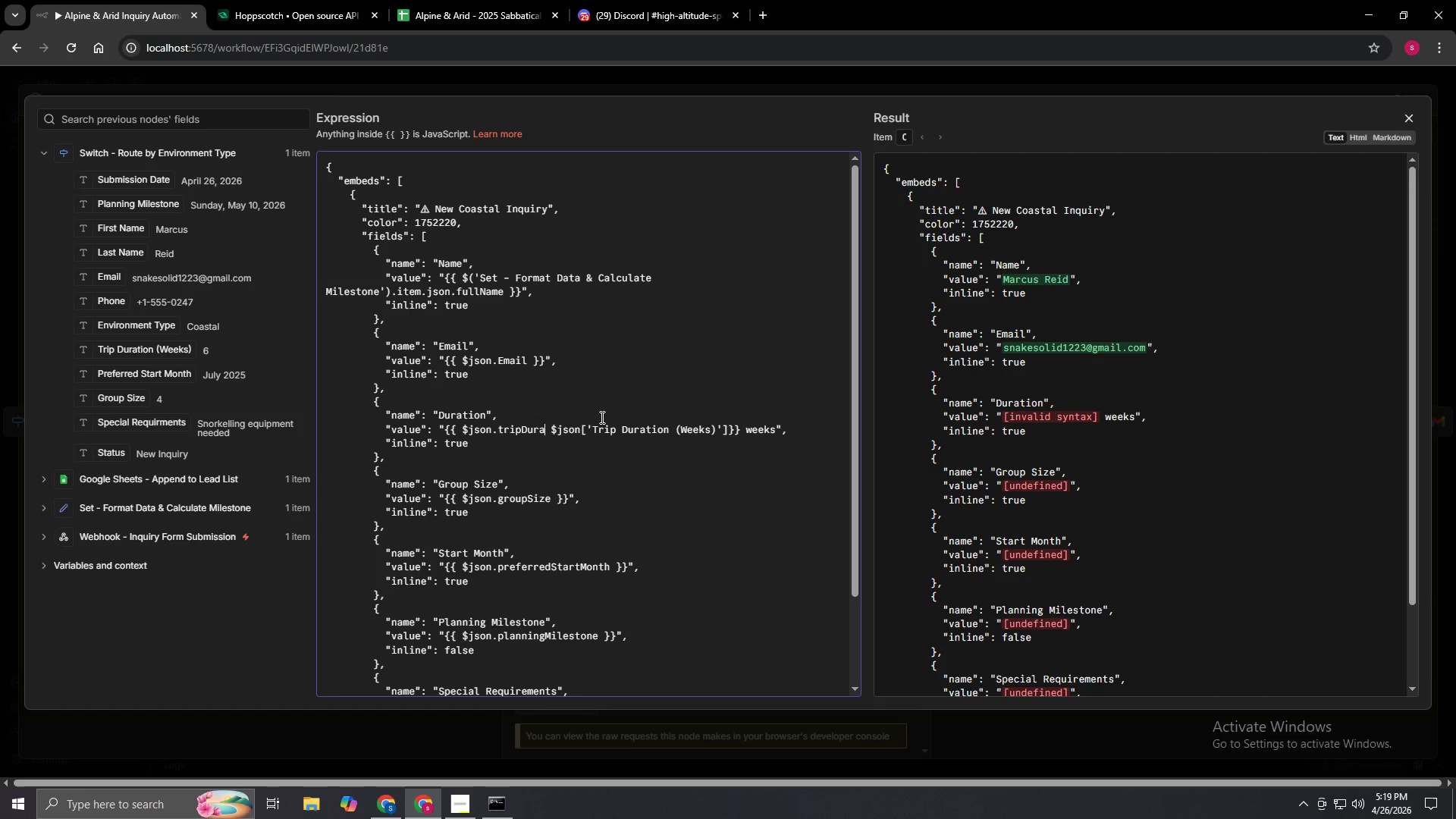 
key(Backspace)
 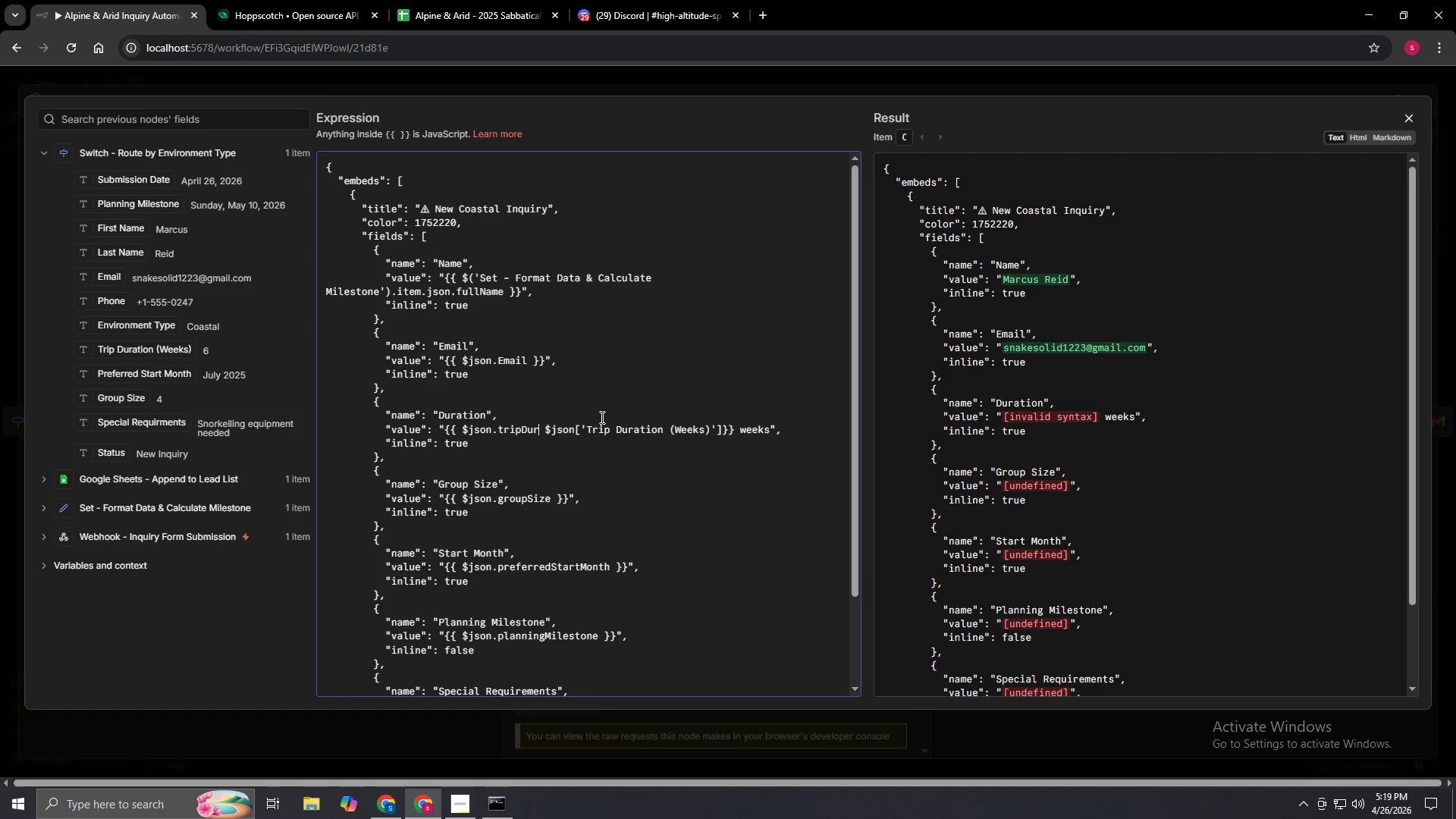 
key(Backspace)
 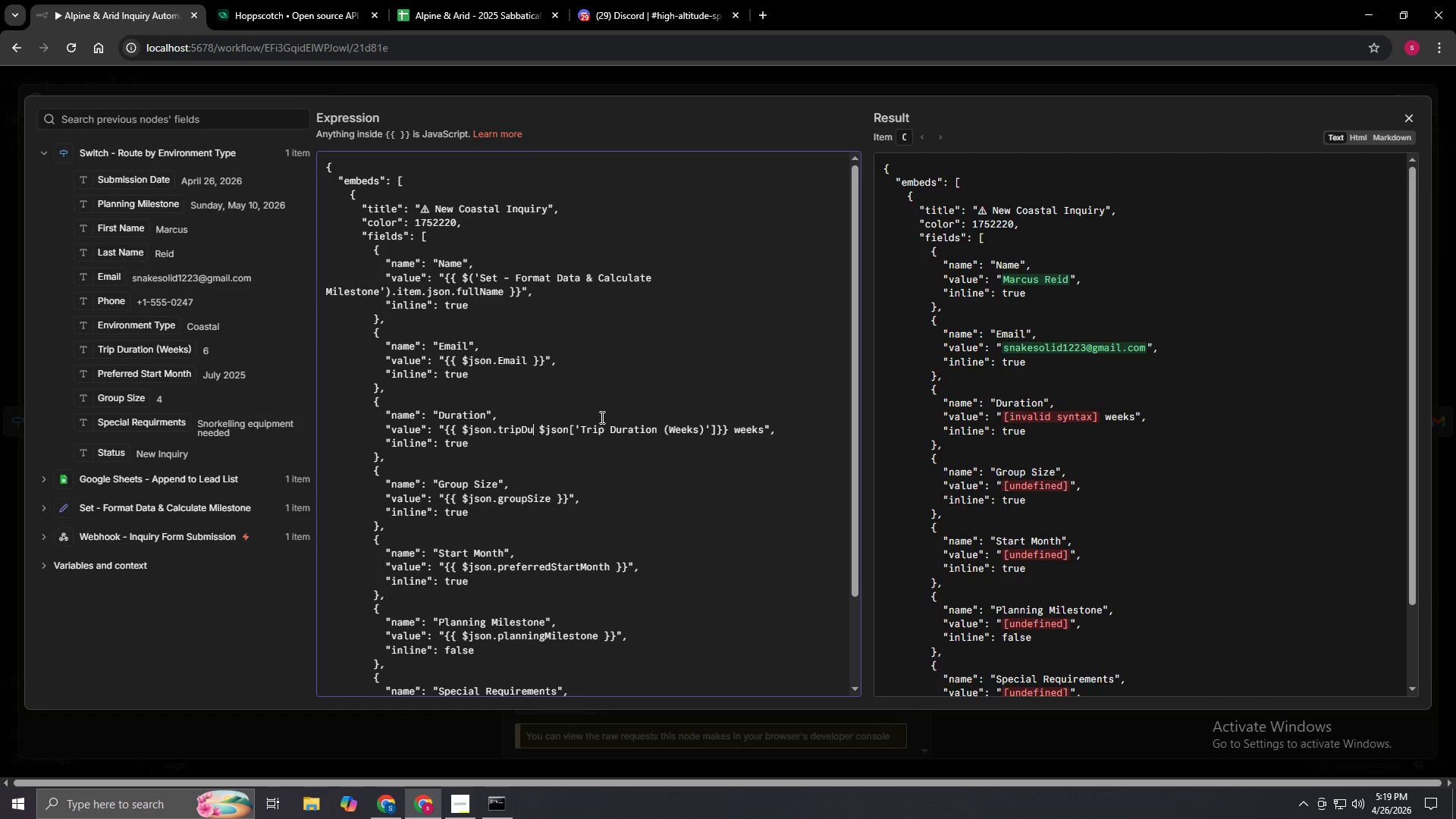 
key(Backspace)
 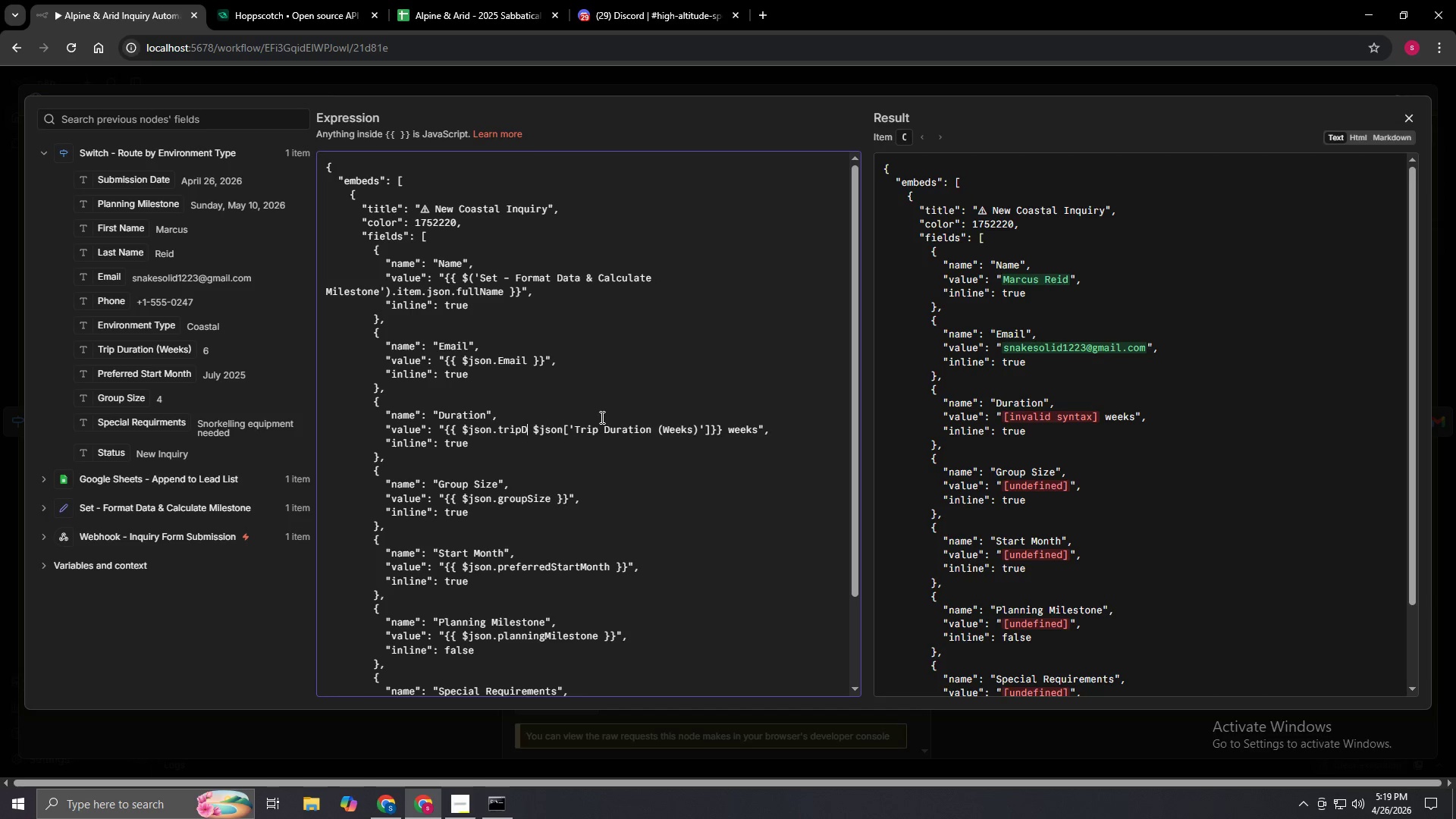 
key(Backspace)
 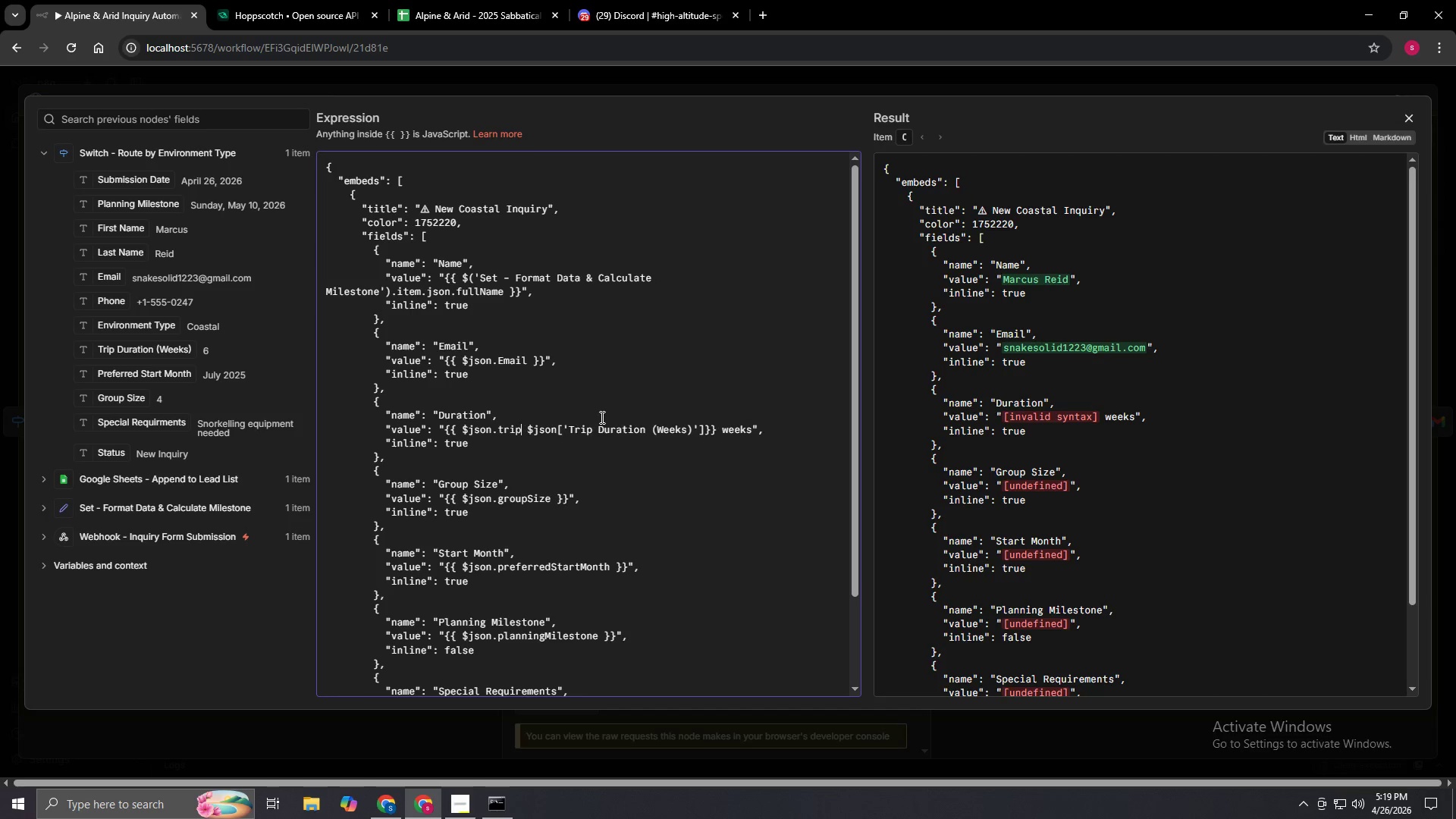 
key(Backspace)
 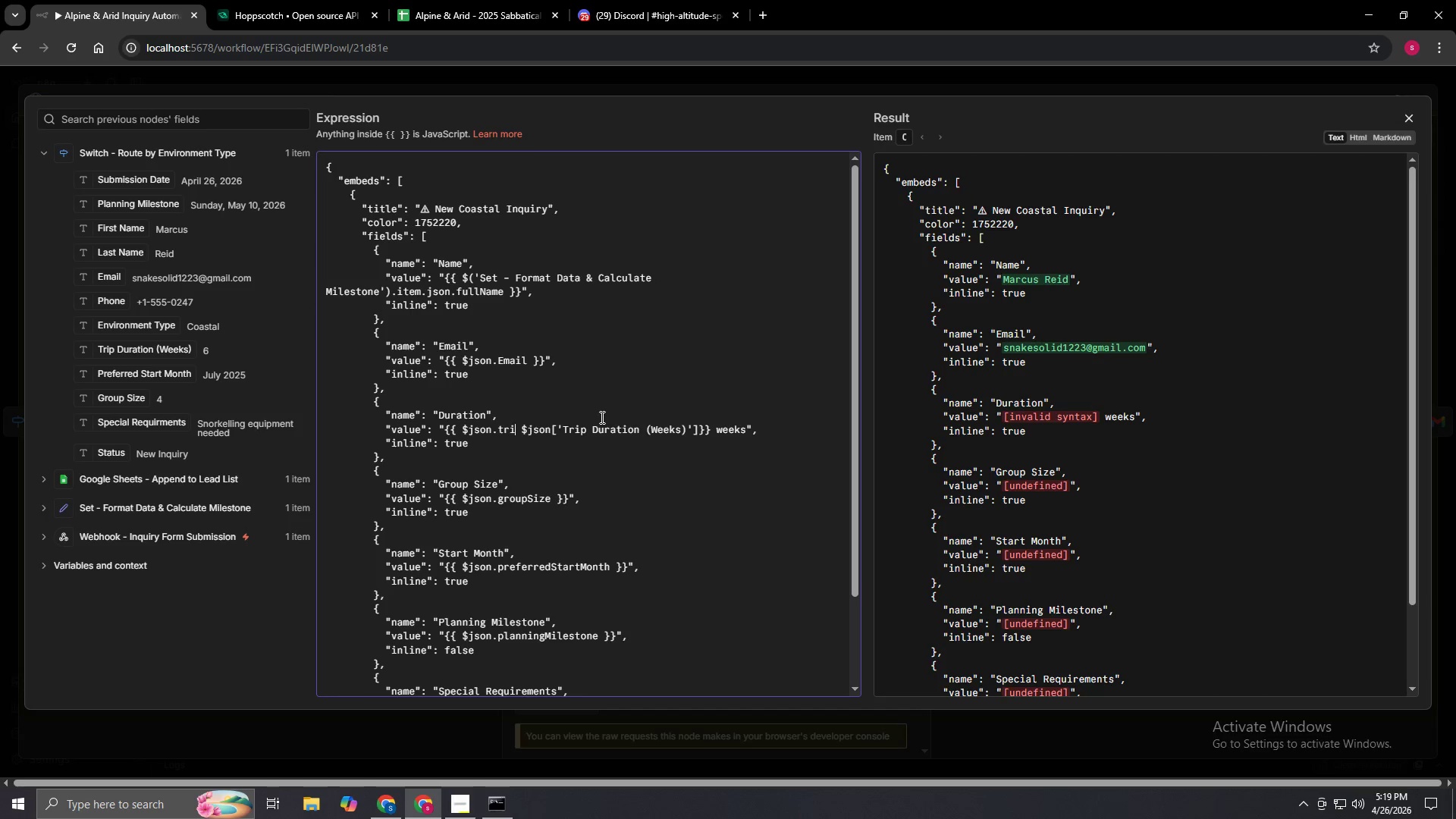 
key(Backspace)
 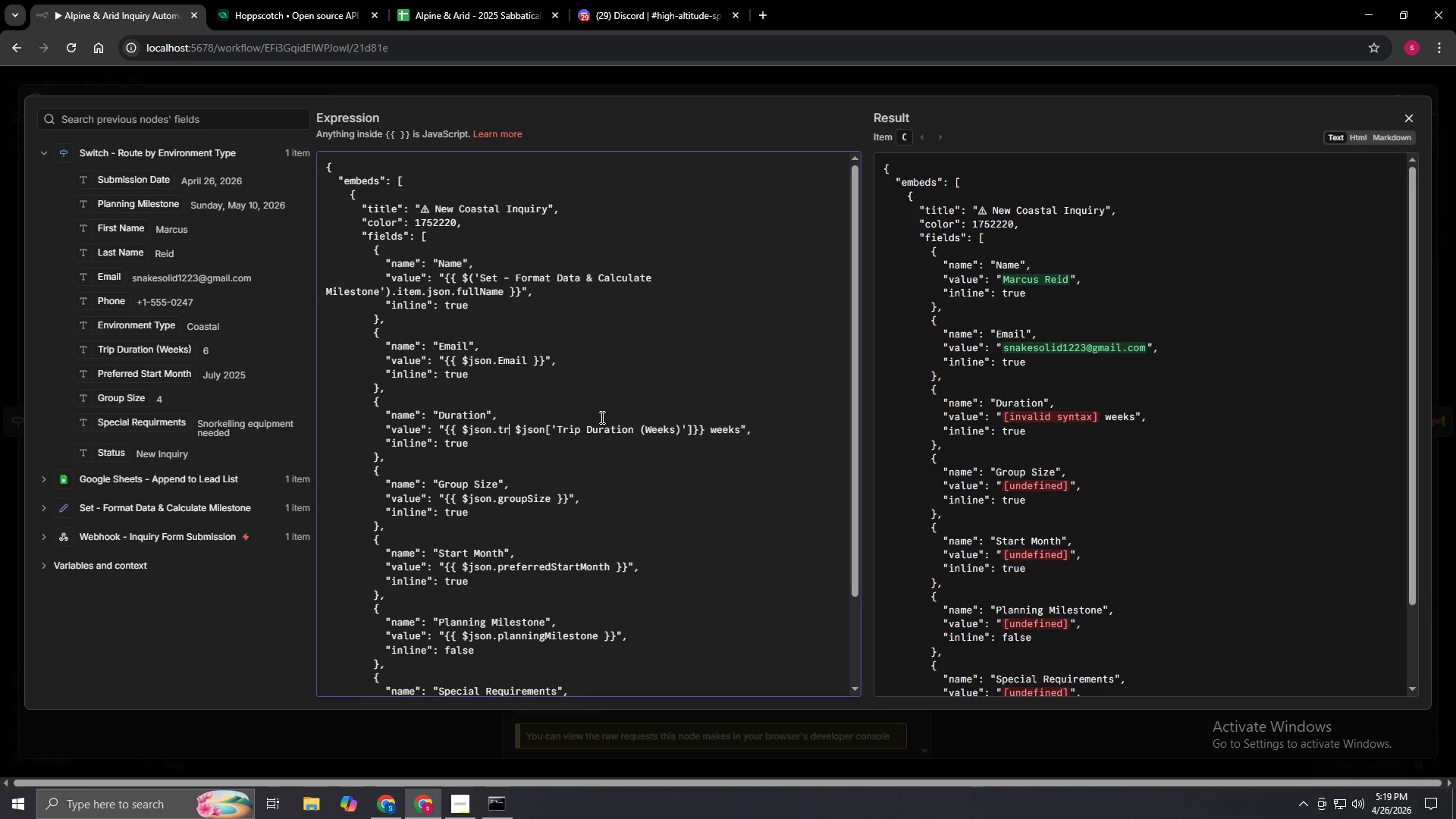 
key(Backspace)
 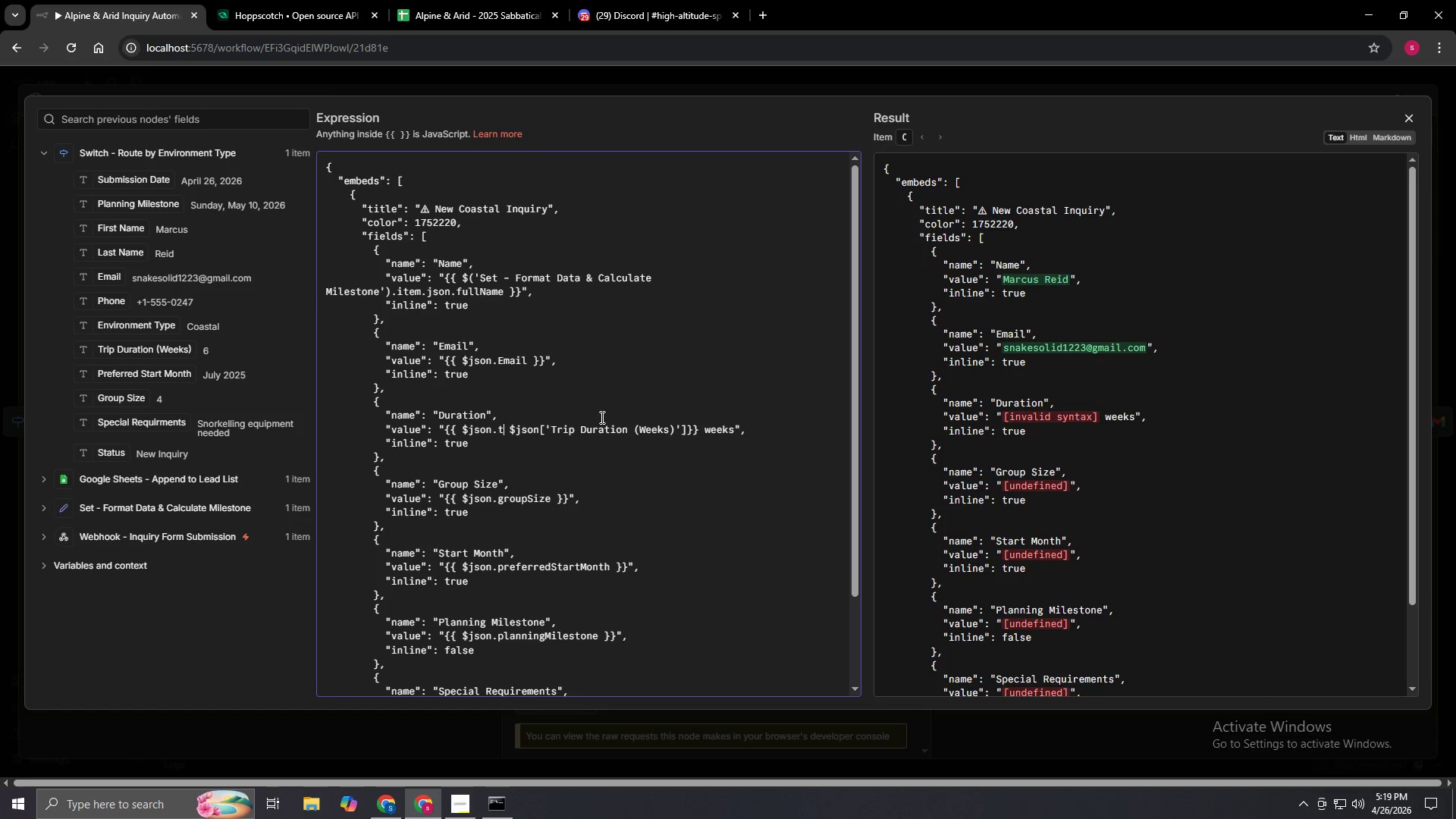 
key(Backspace)
 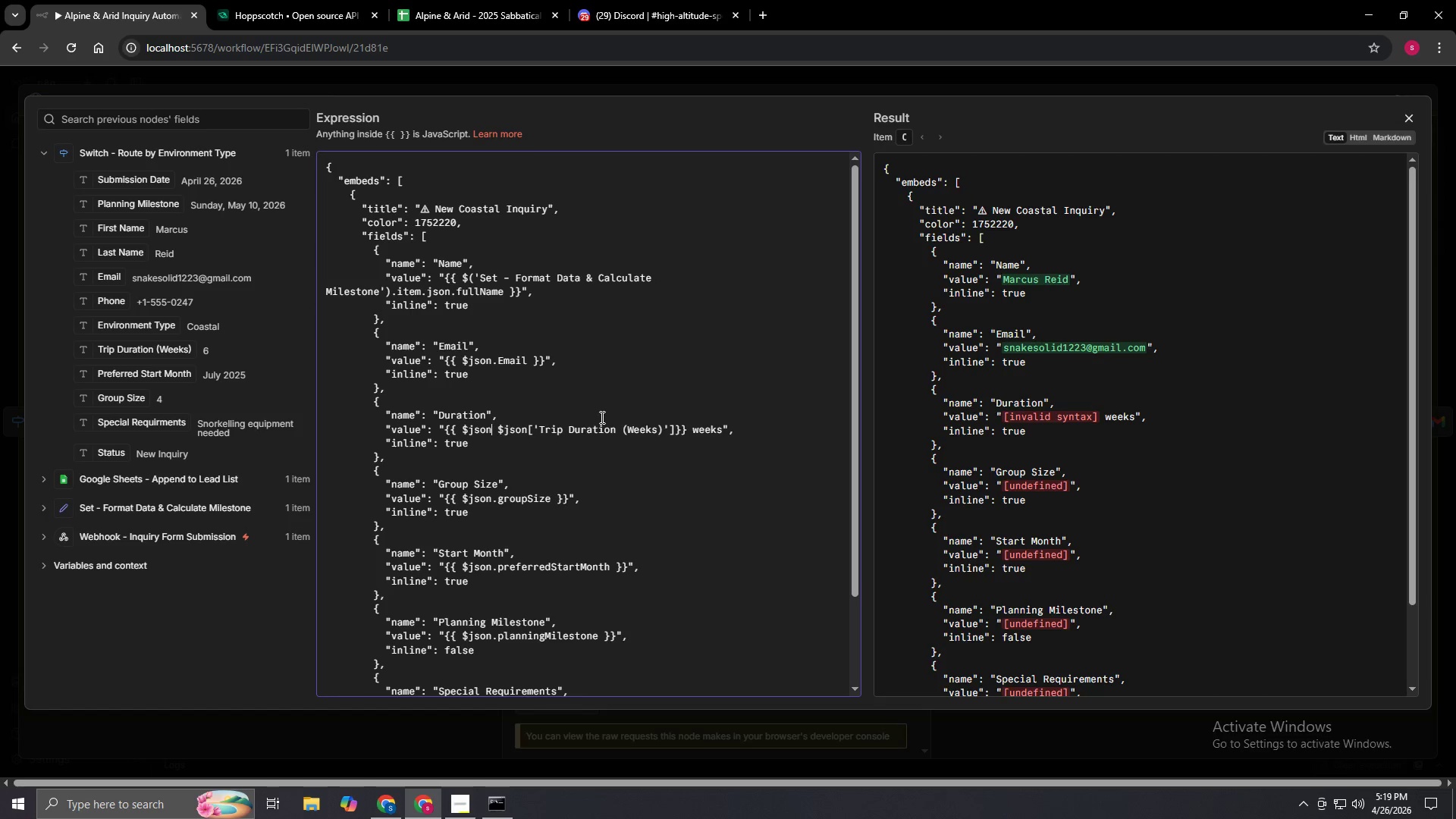 
key(Backspace)
 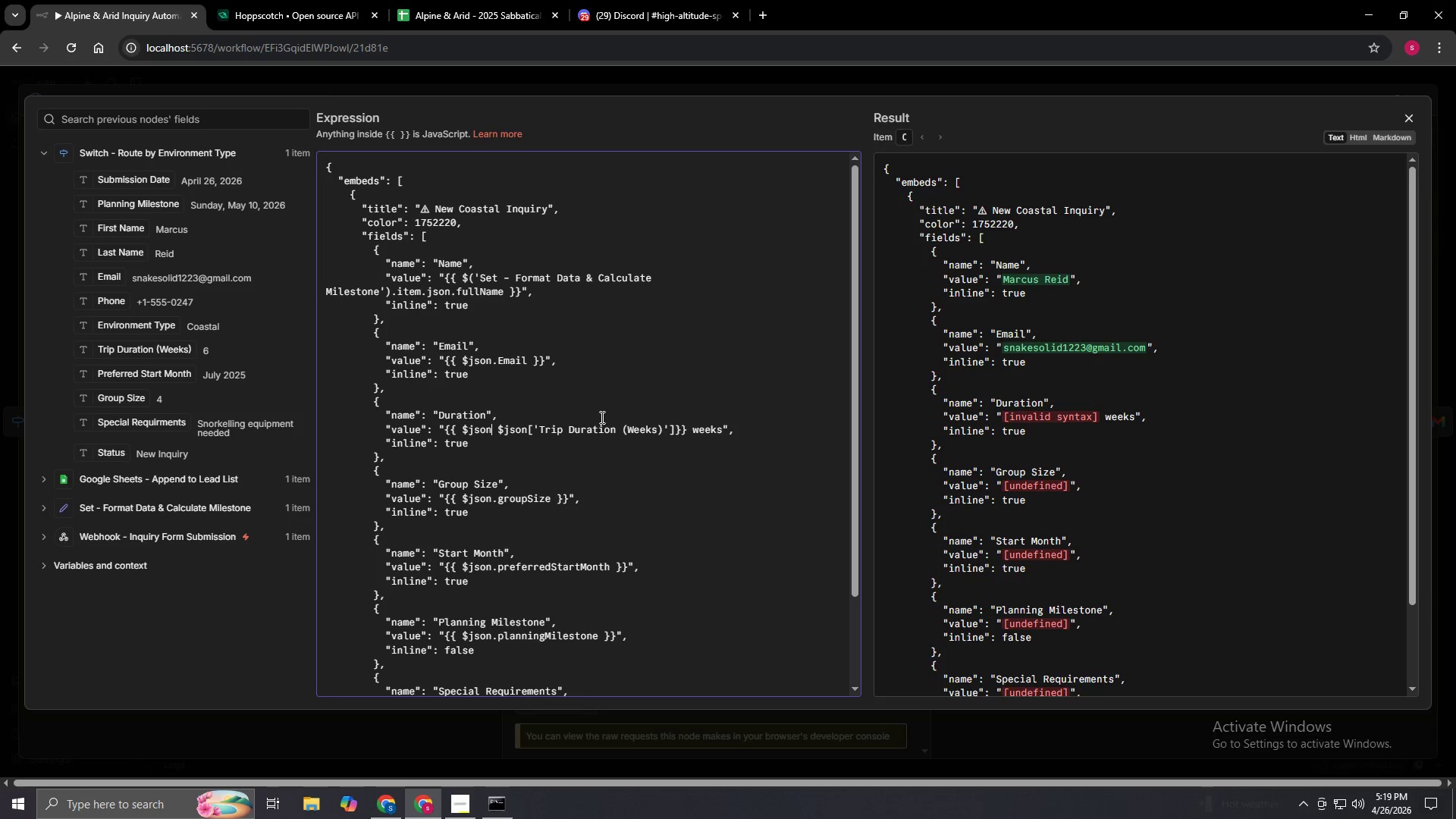 
key(Backspace)
 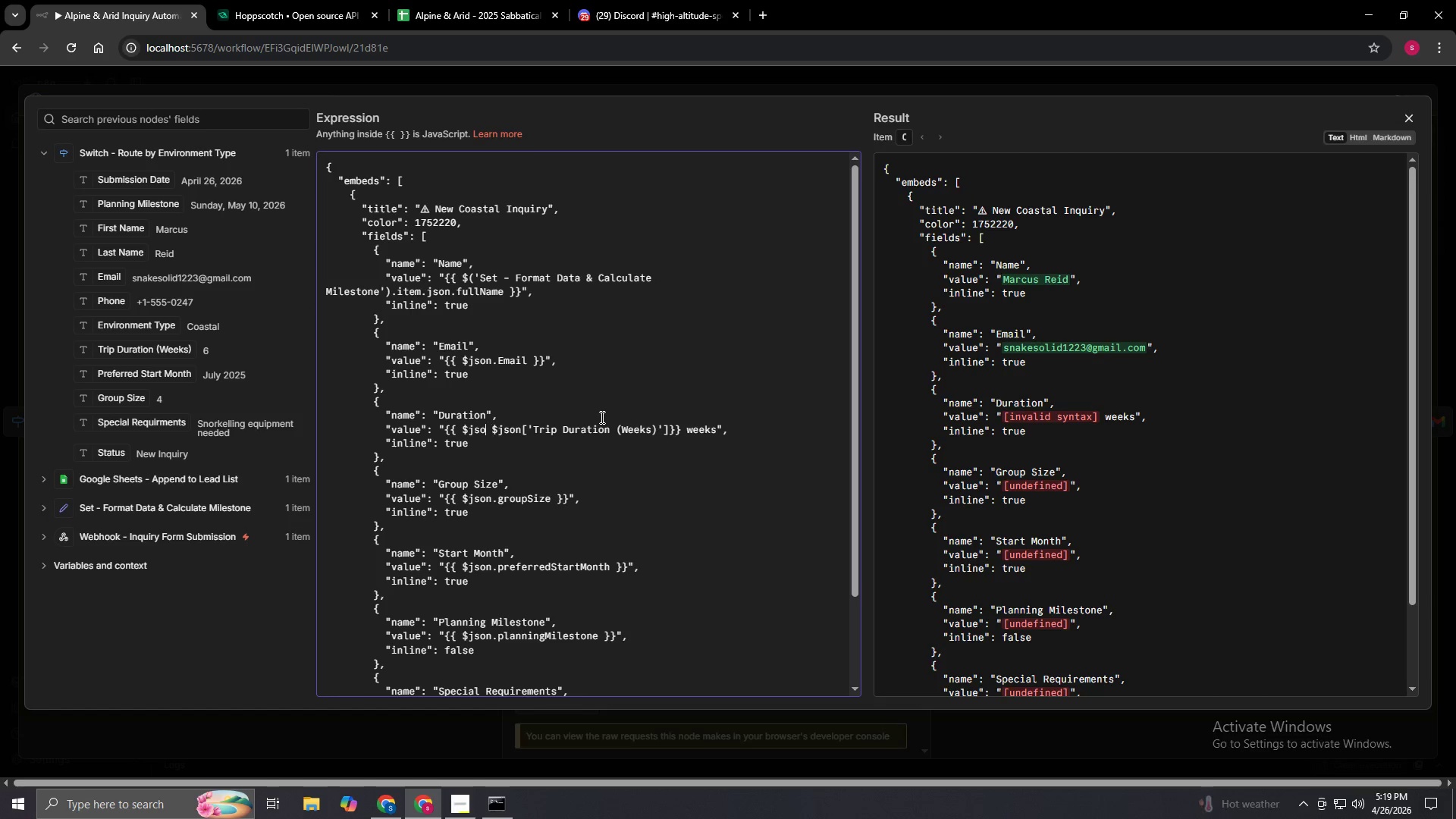 
key(Backspace)
 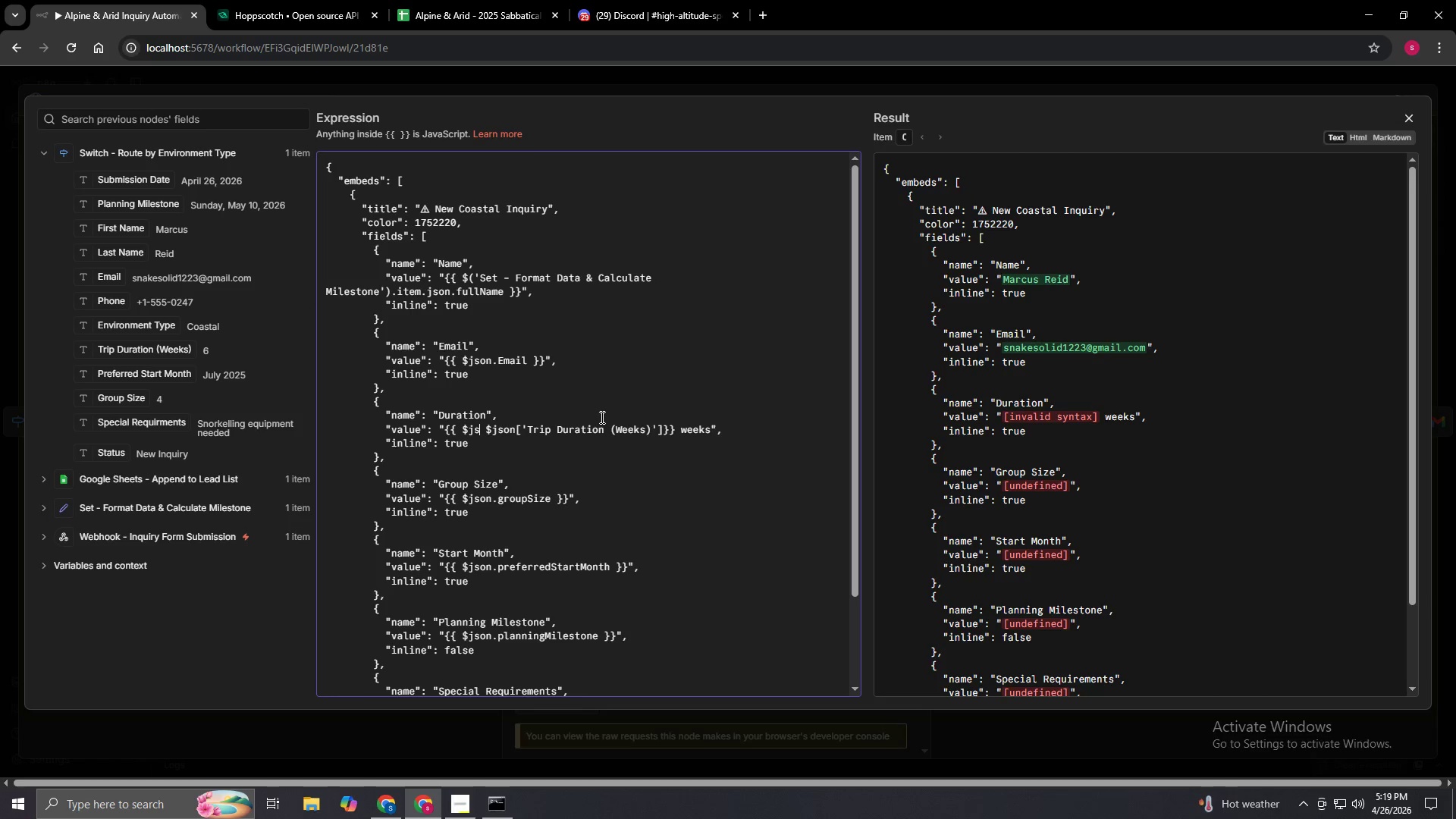 
key(Backspace)
 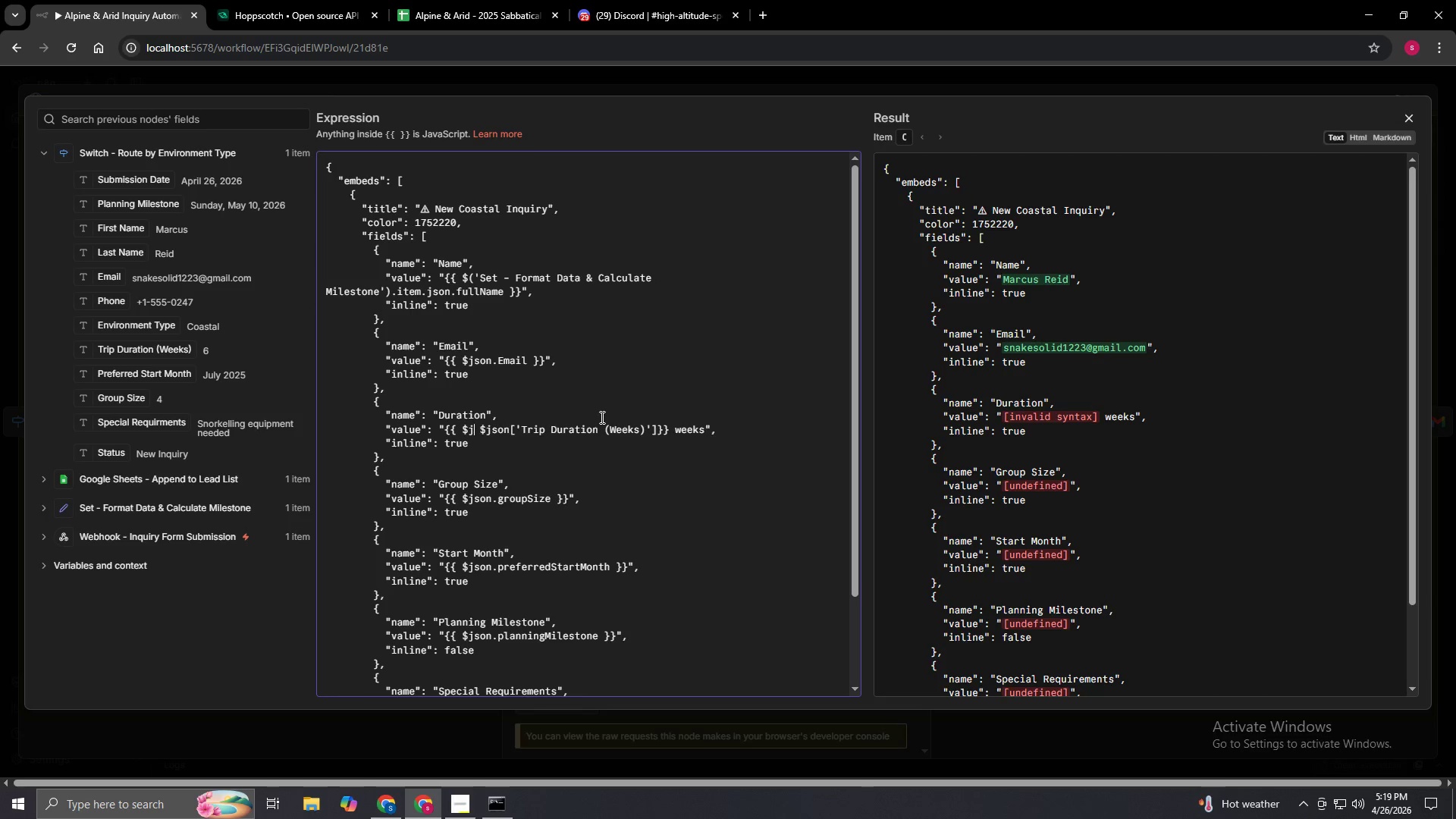 
key(Backspace)
 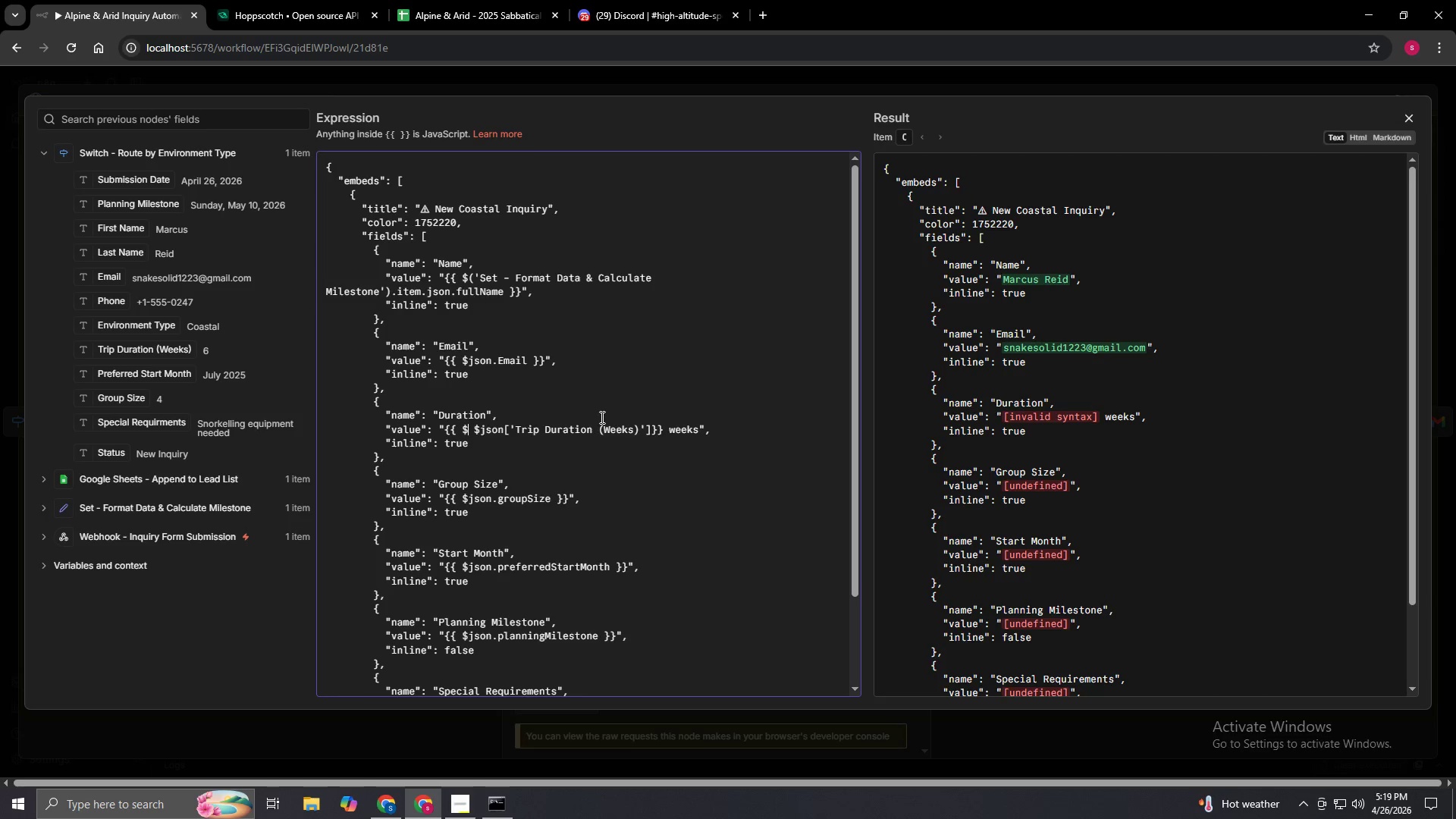 
key(Backspace)
 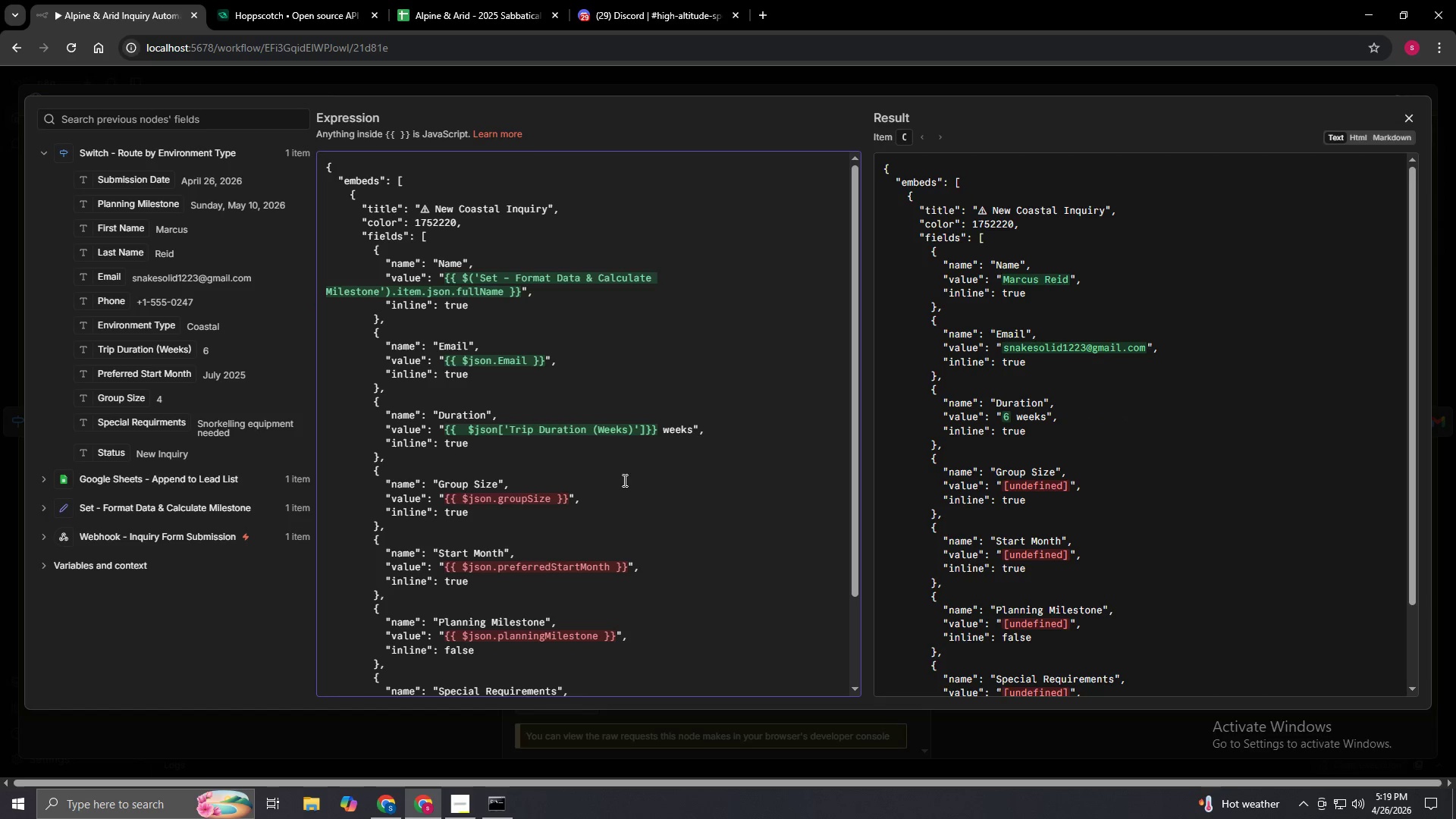 
left_click([673, 519])
 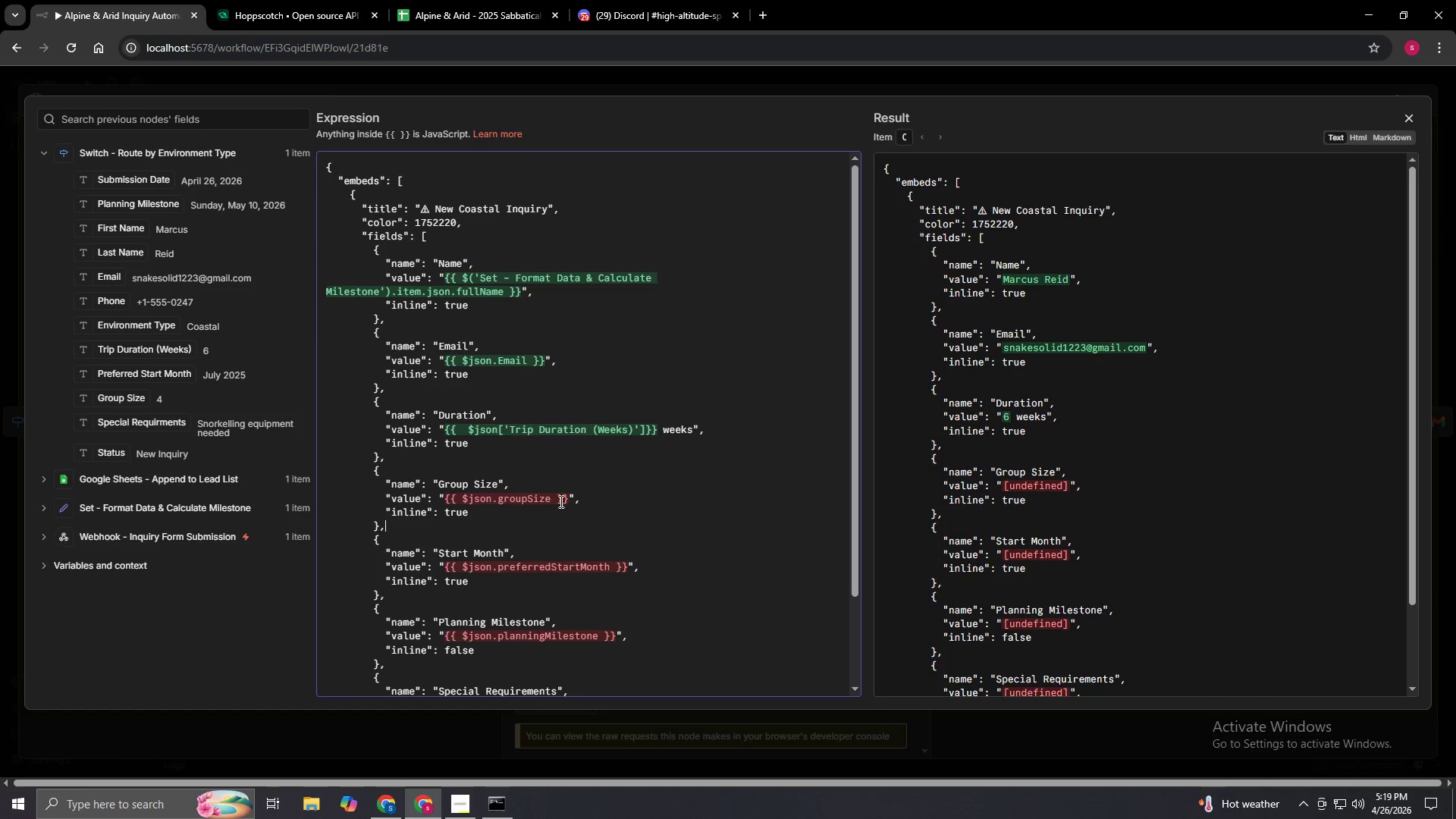 
left_click([557, 500])
 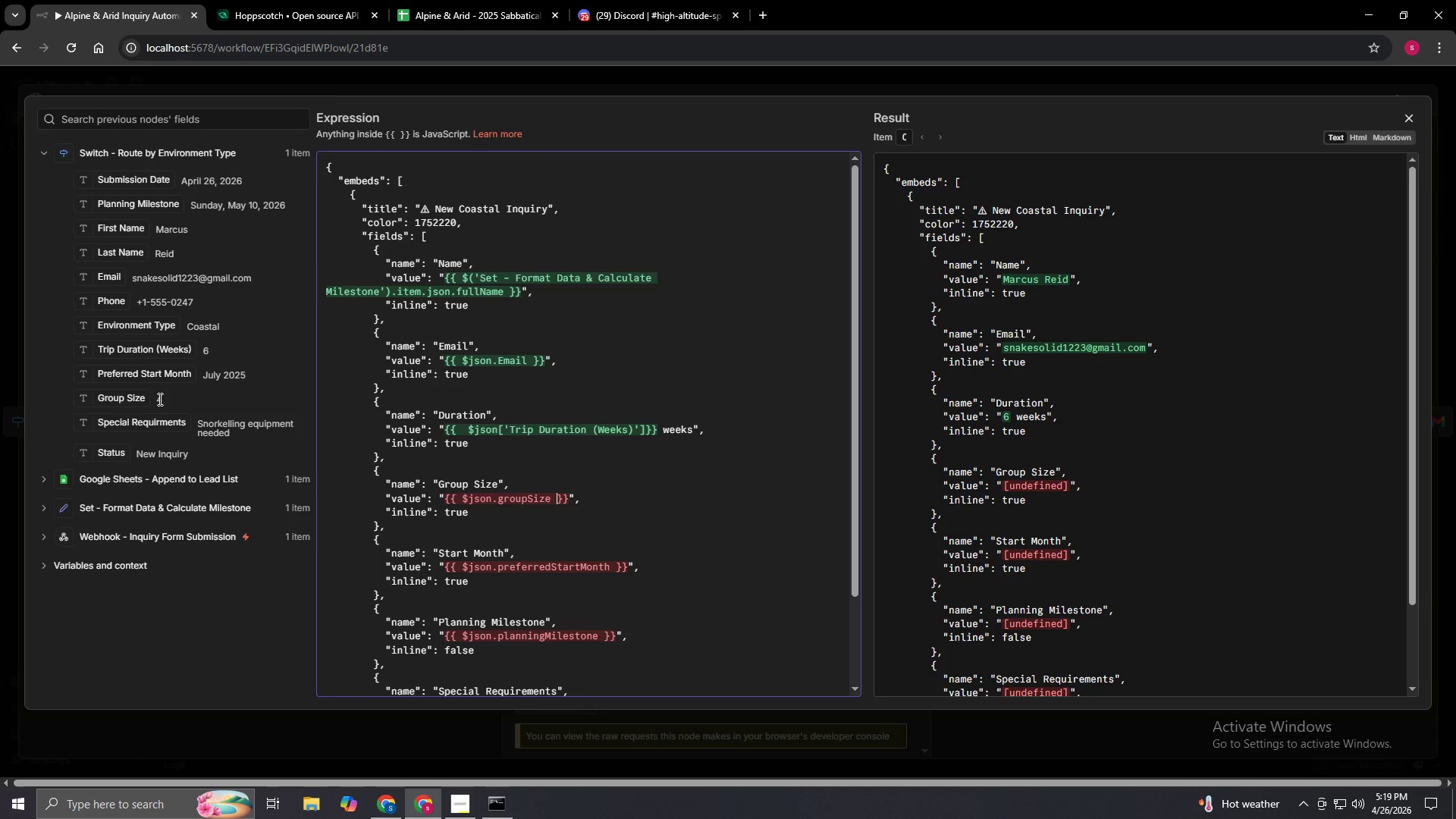 
left_click_drag(start_coordinate=[138, 404], to_coordinate=[555, 504])
 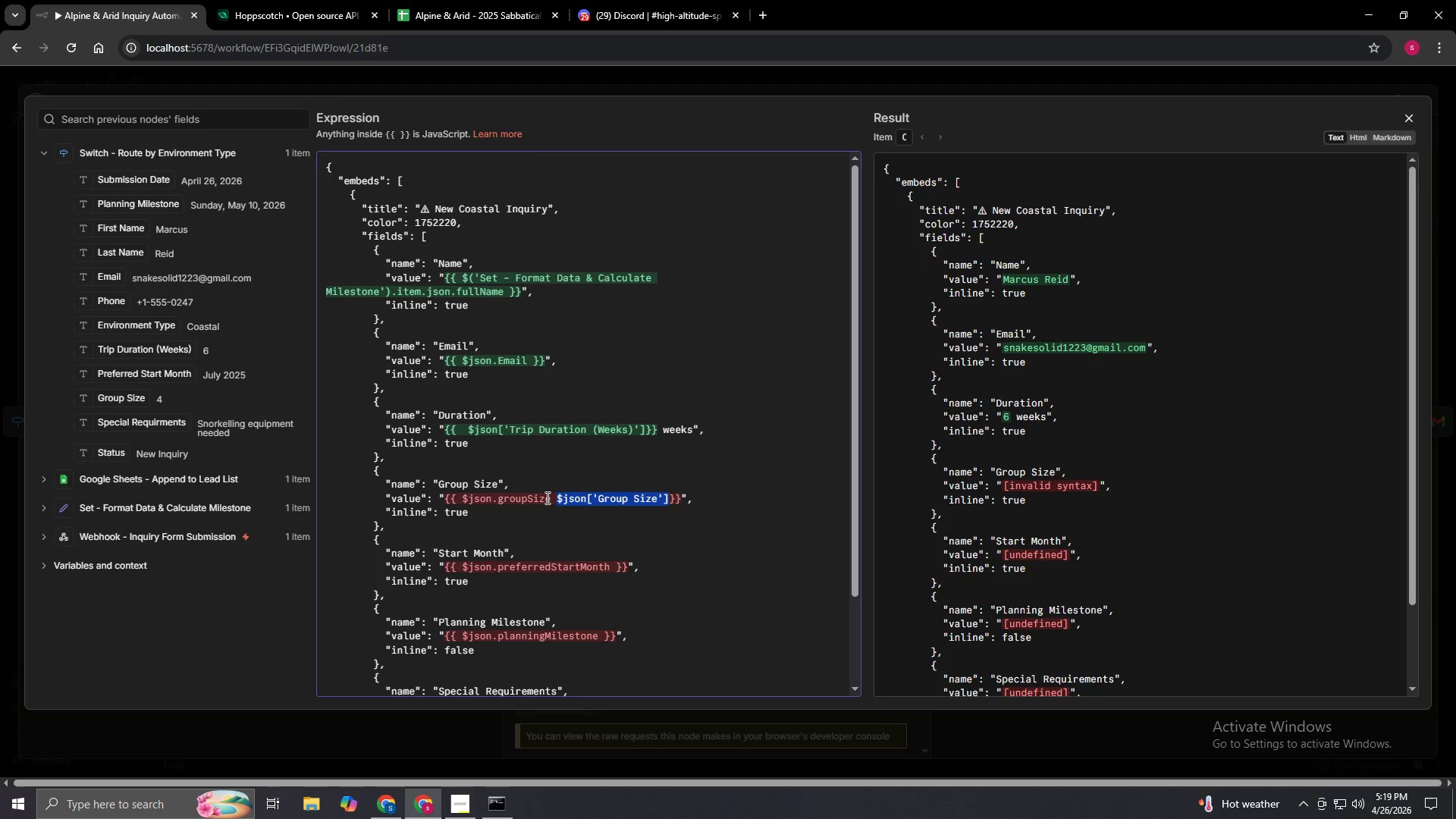 
left_click_drag(start_coordinate=[549, 498], to_coordinate=[460, 501])
 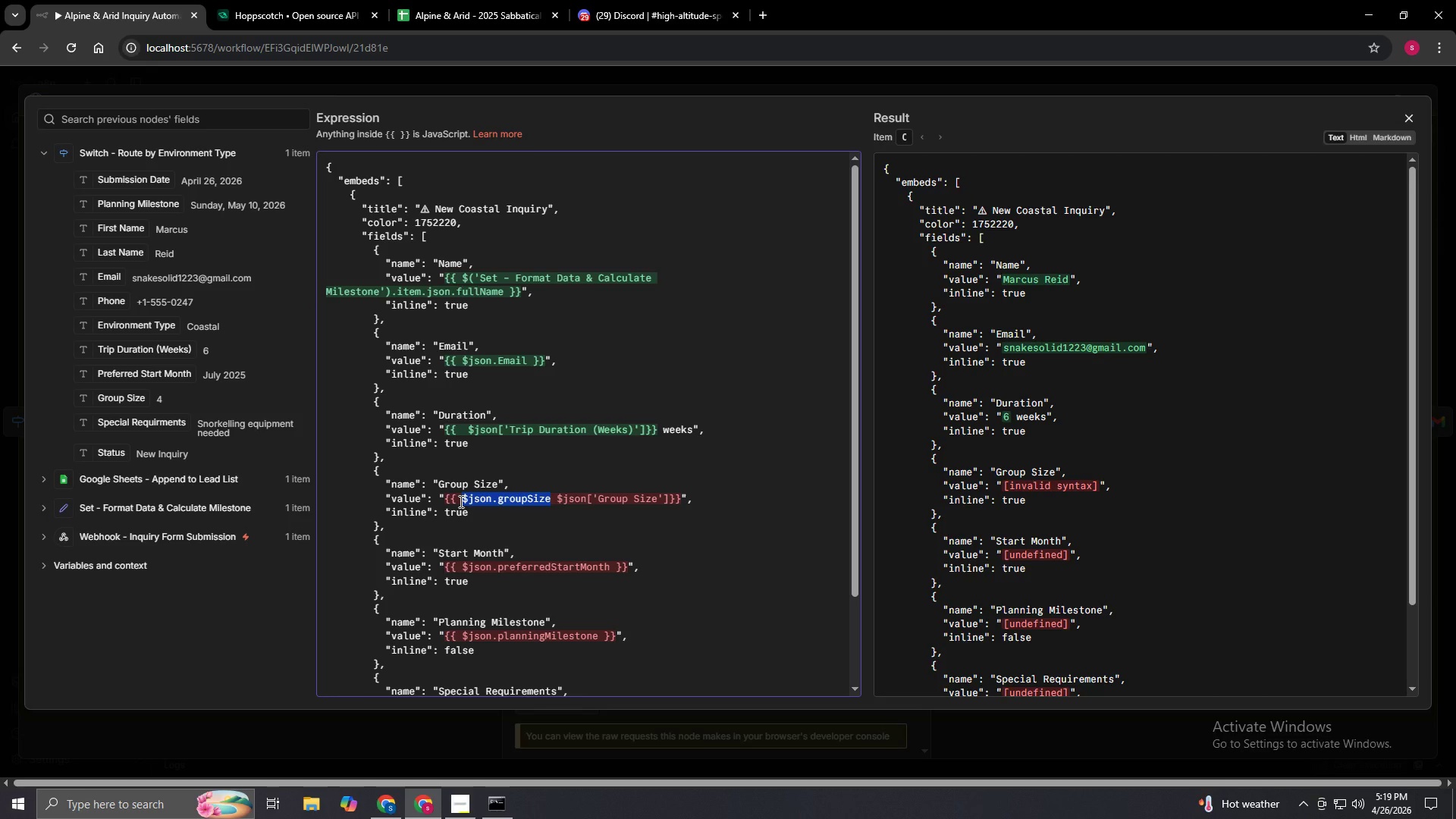 
key(Backspace)
 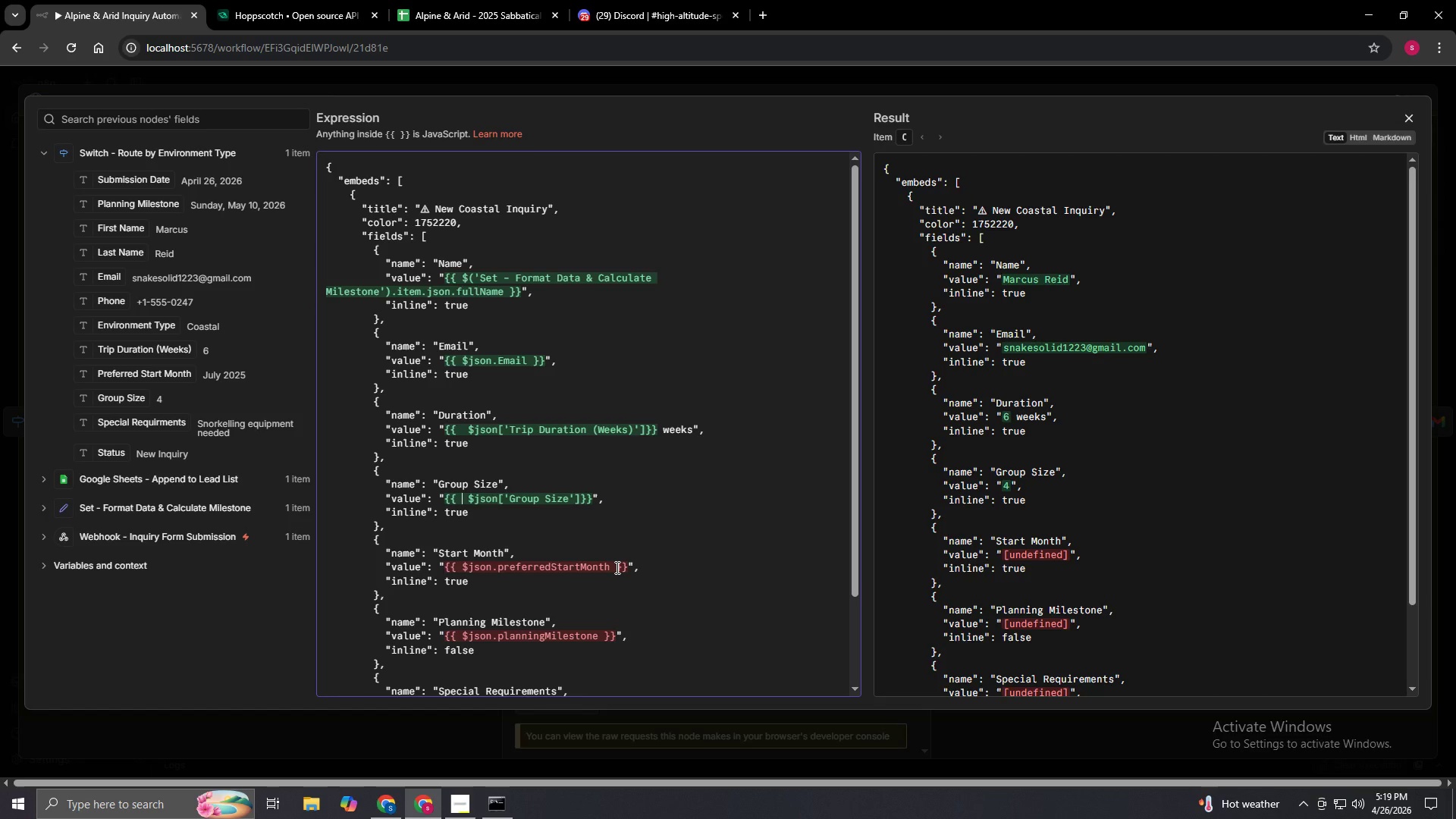 
left_click_drag(start_coordinate=[616, 567], to_coordinate=[463, 568])
 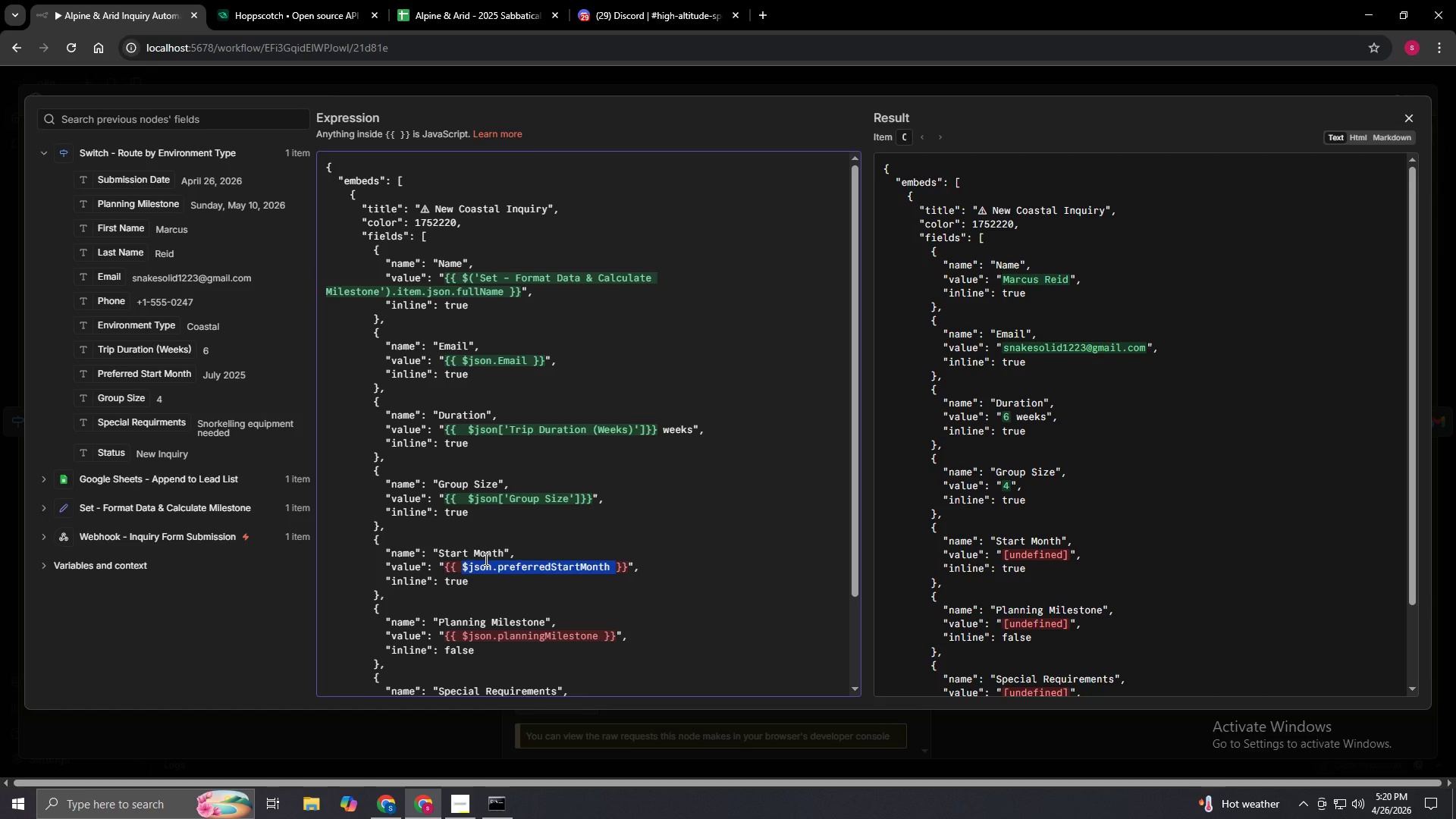 
key(Backspace)
 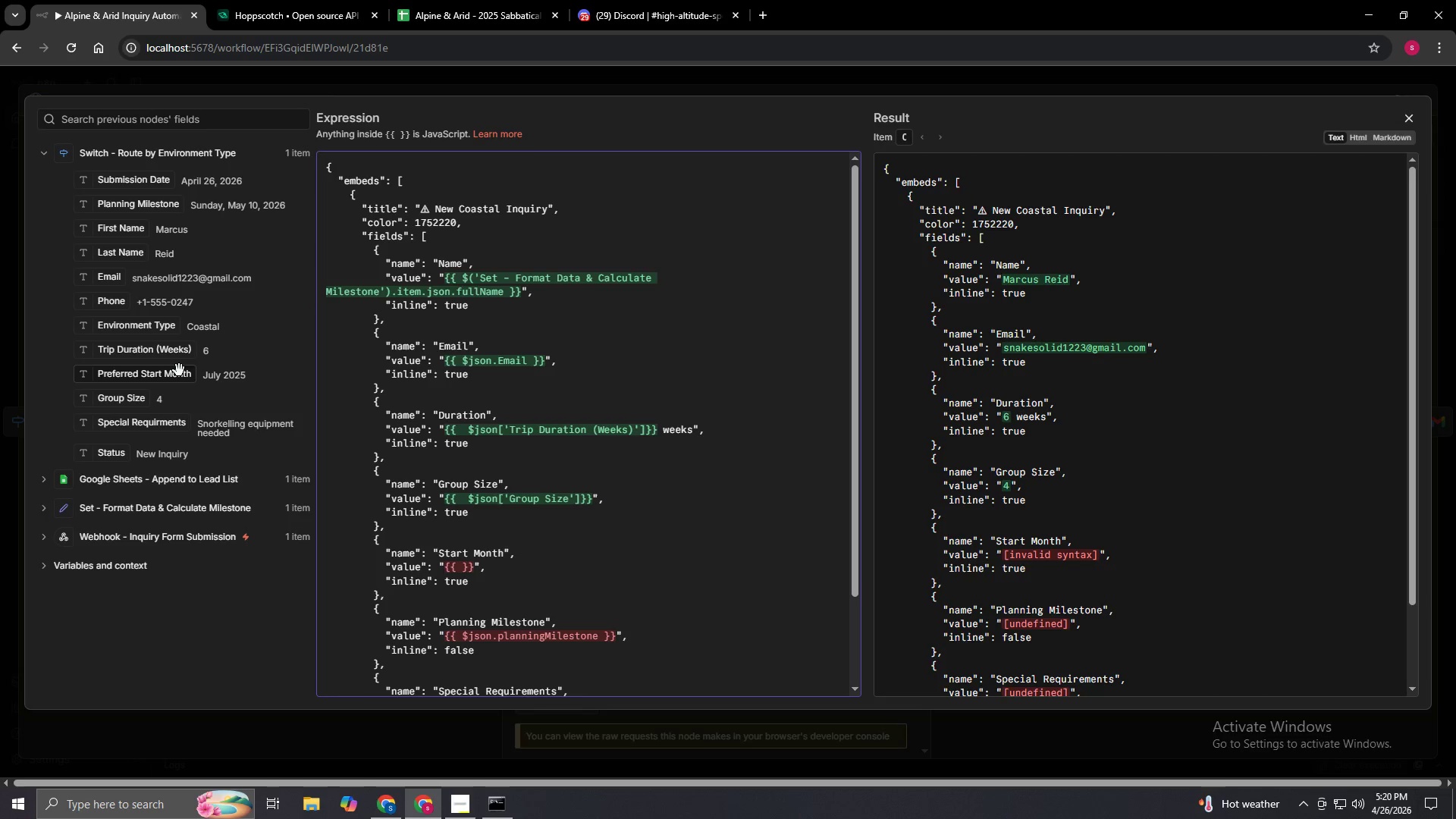 
left_click_drag(start_coordinate=[175, 379], to_coordinate=[461, 573])
 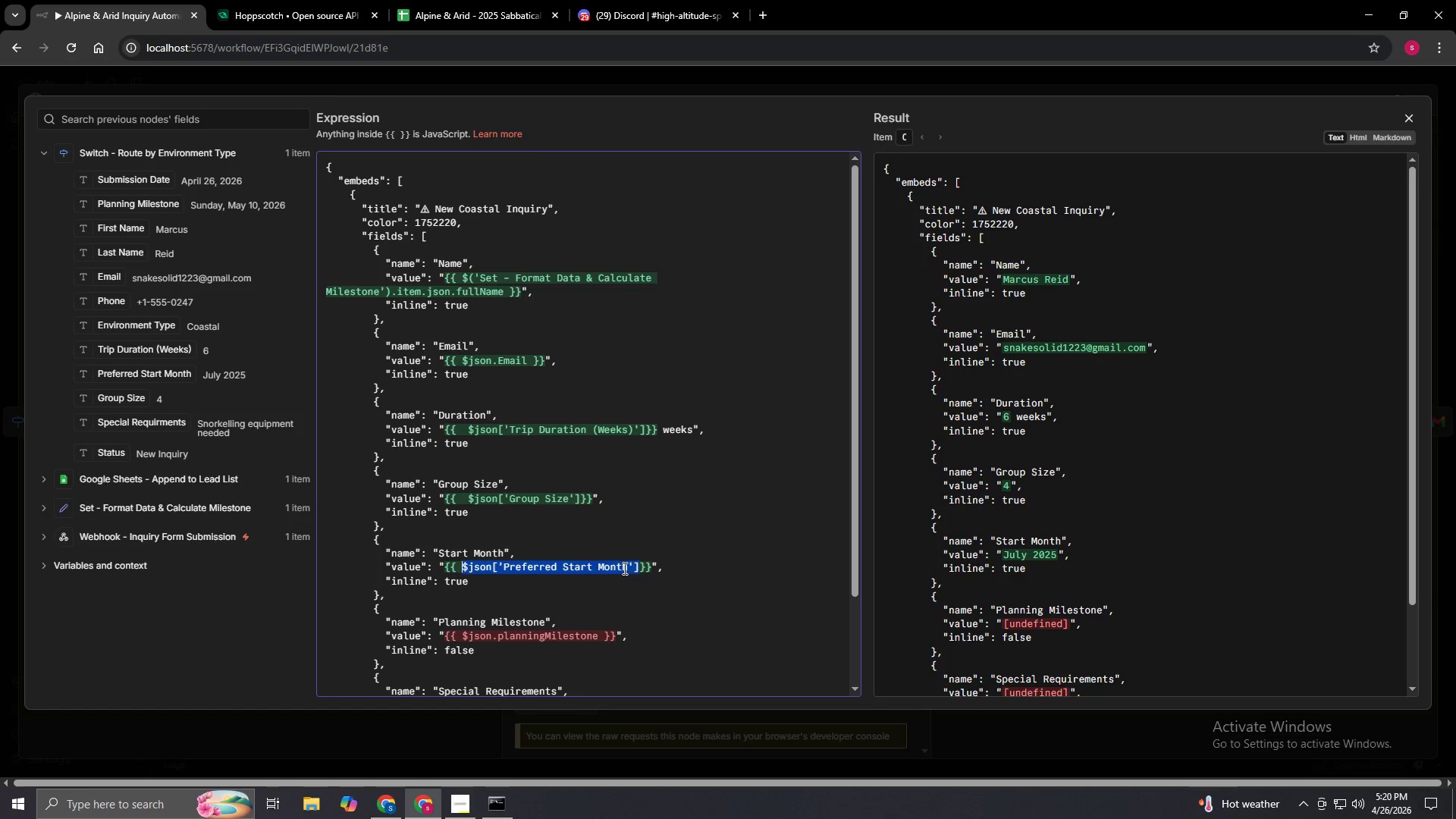 
left_click([637, 566])
 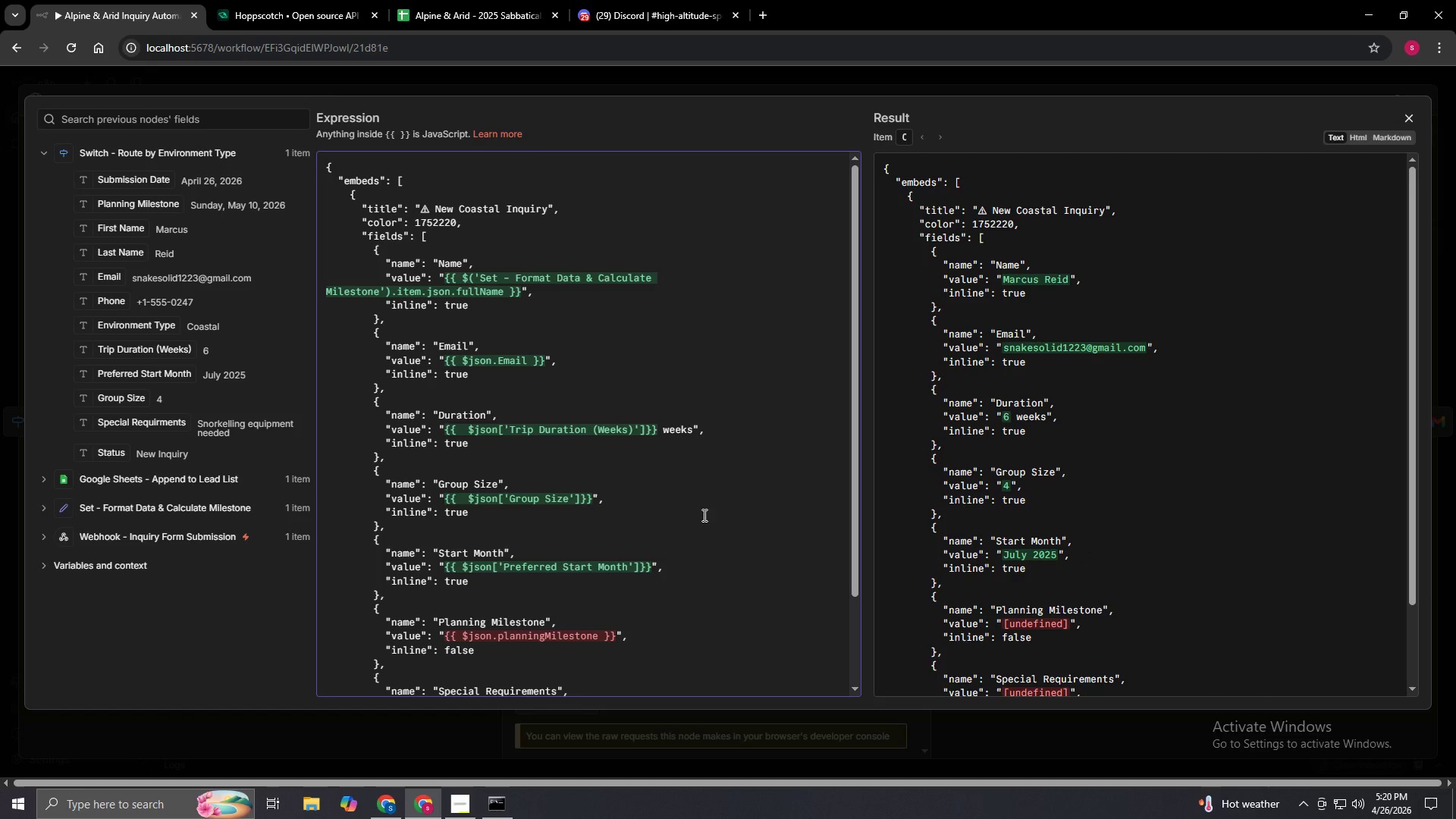 
key(Space)
 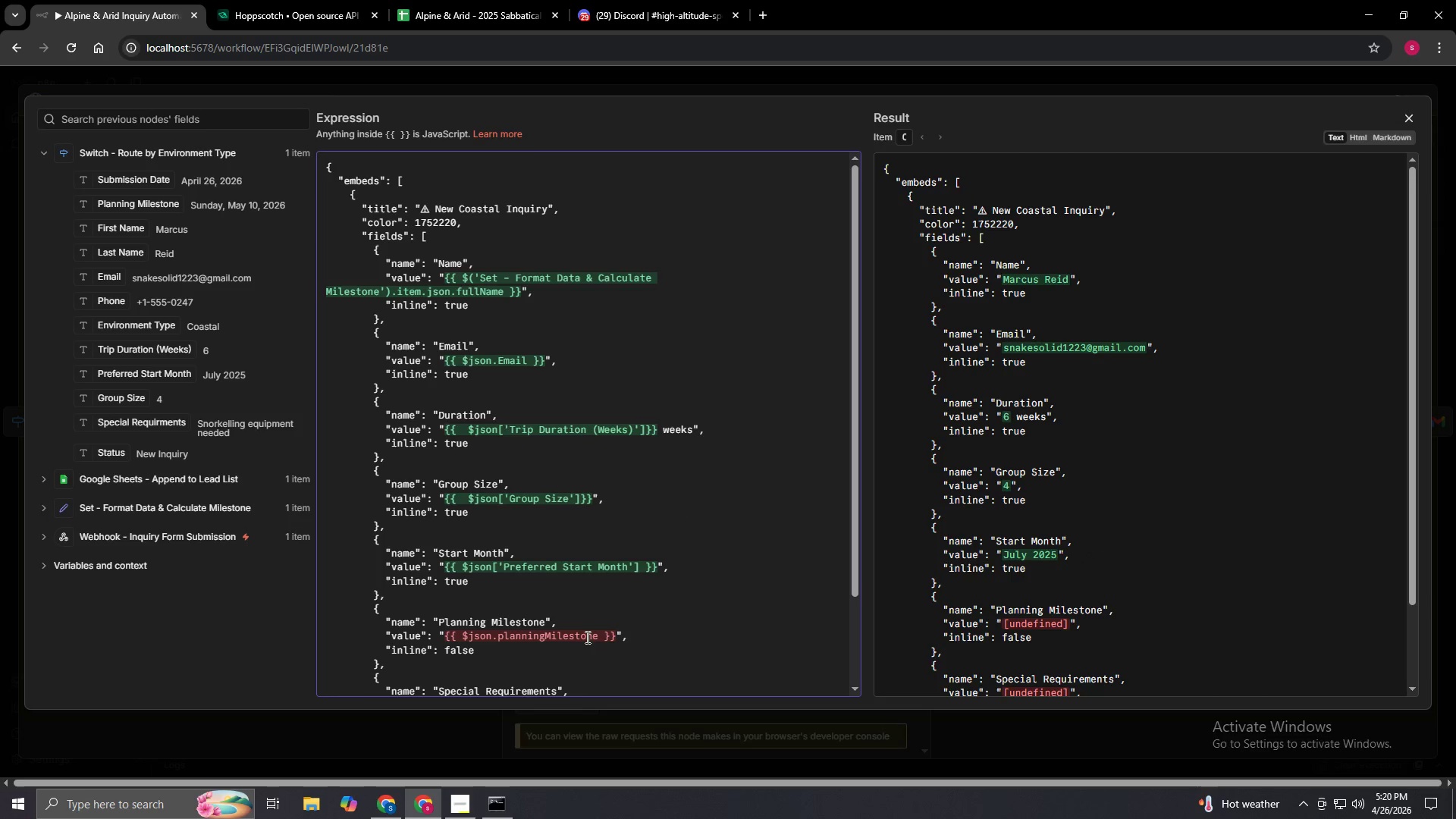 
left_click_drag(start_coordinate=[600, 637], to_coordinate=[461, 640])
 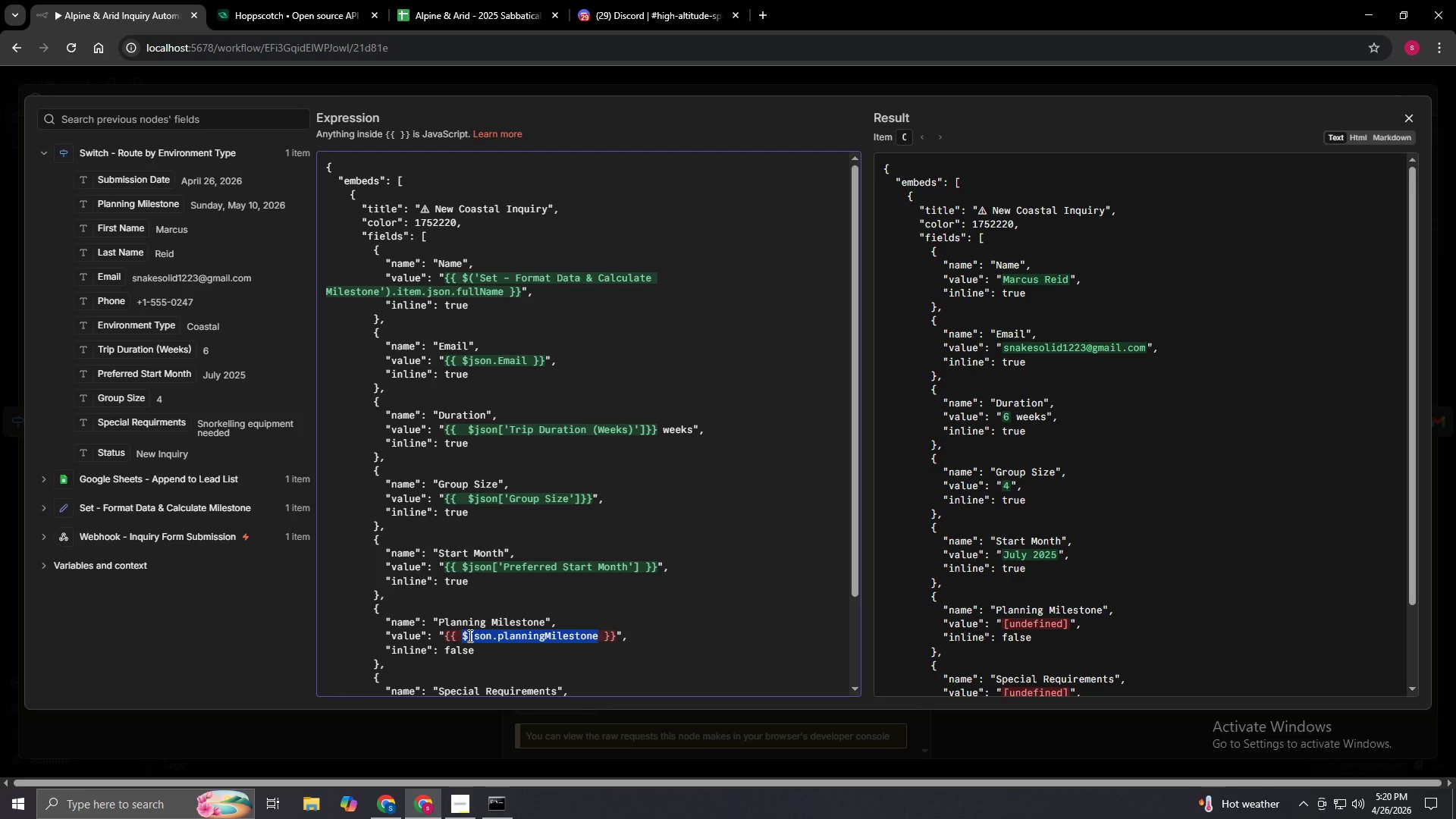 
key(Backspace)
 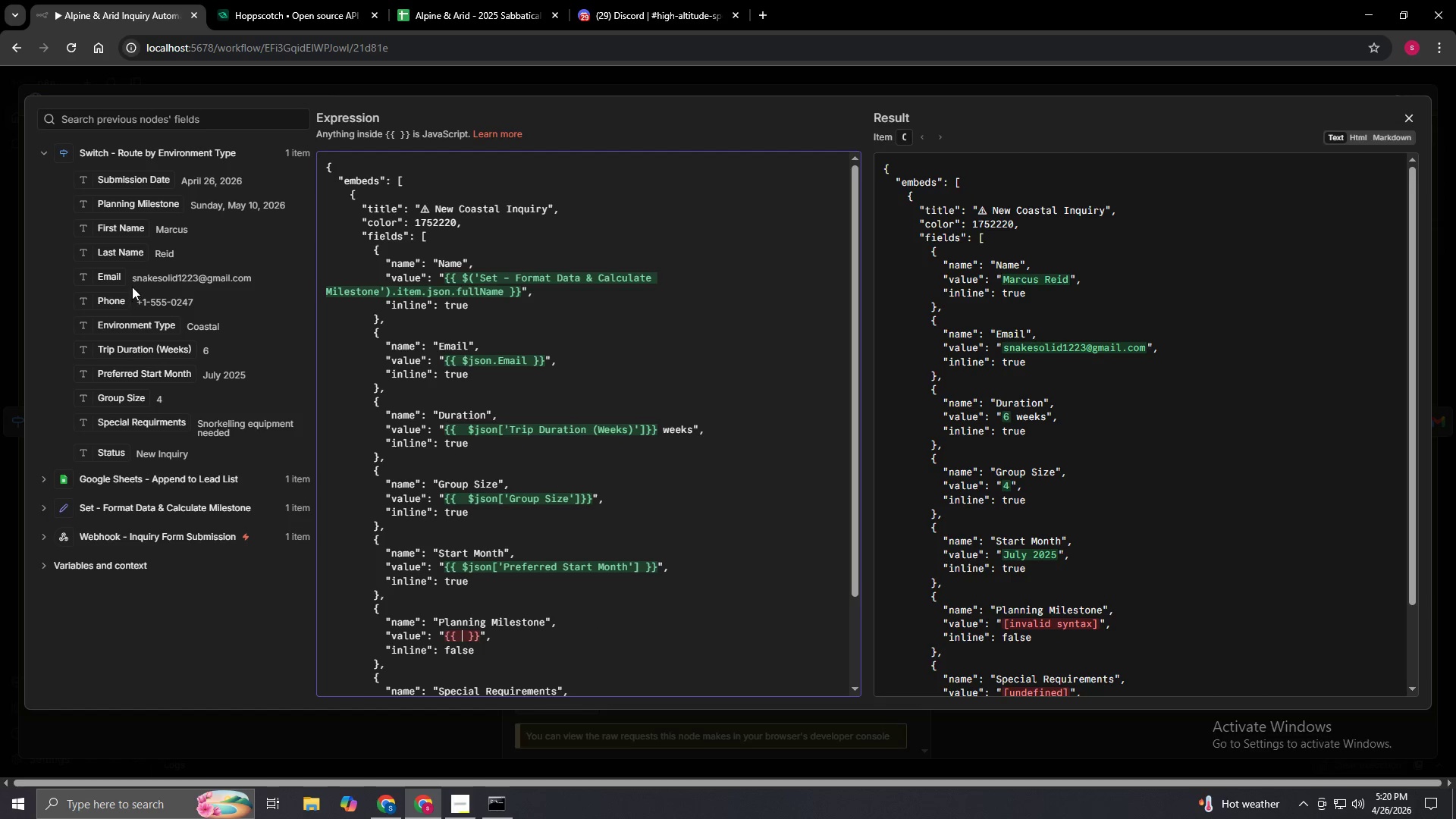 
wait(5.28)
 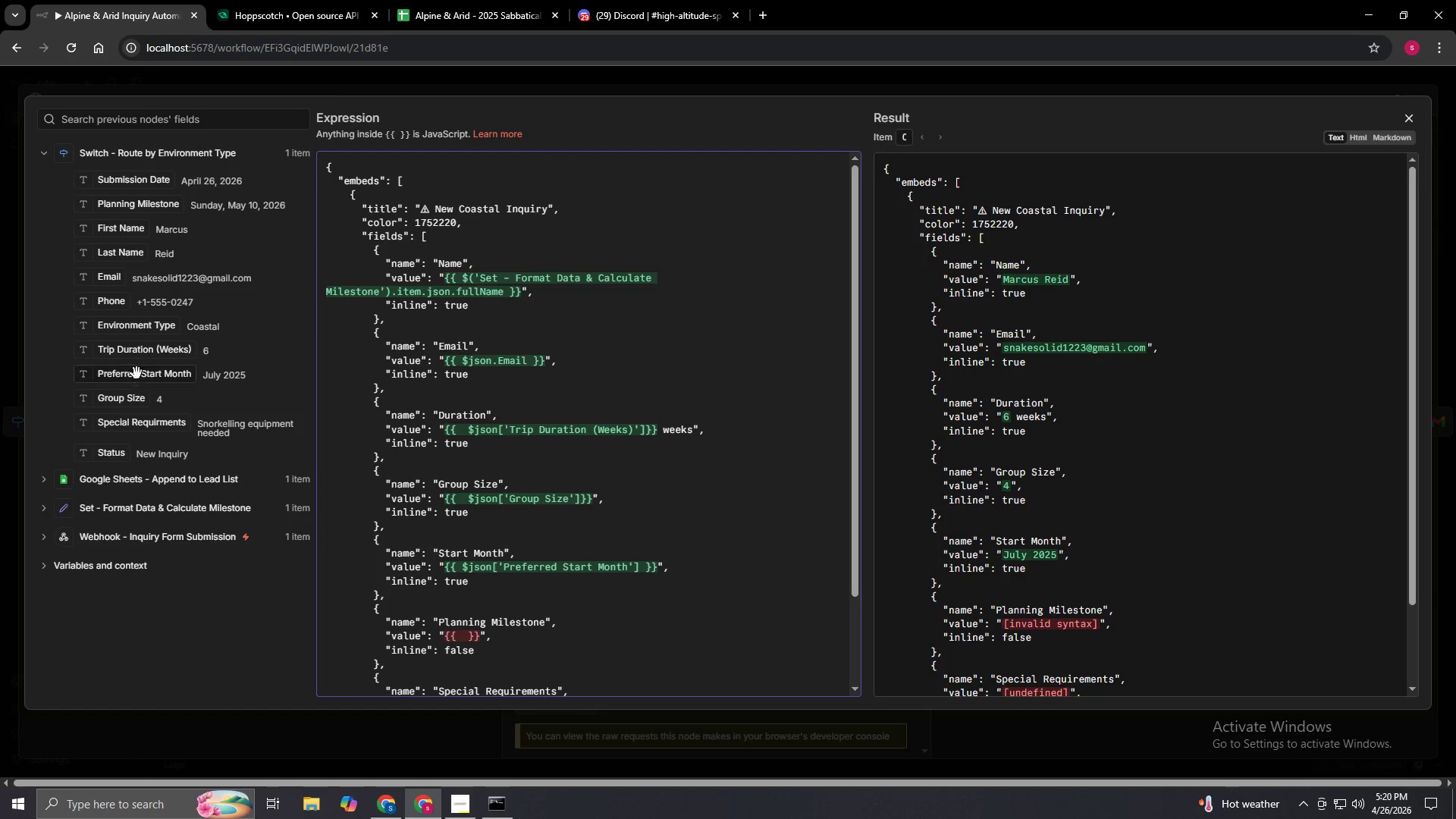 
left_click_drag(start_coordinate=[133, 210], to_coordinate=[462, 641])
 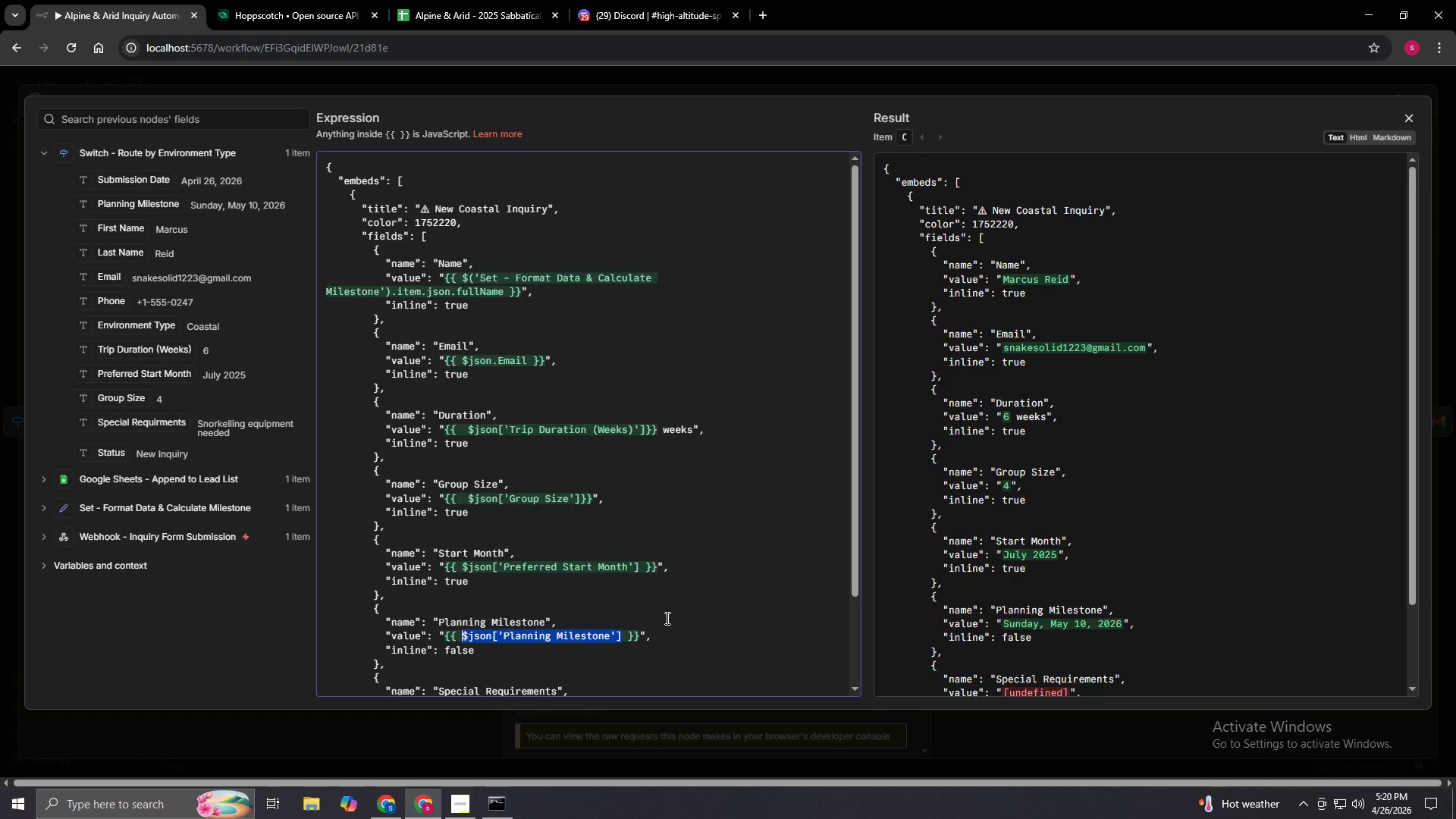 
scroll: coordinate [666, 618], scroll_direction: down, amount: 3.0
 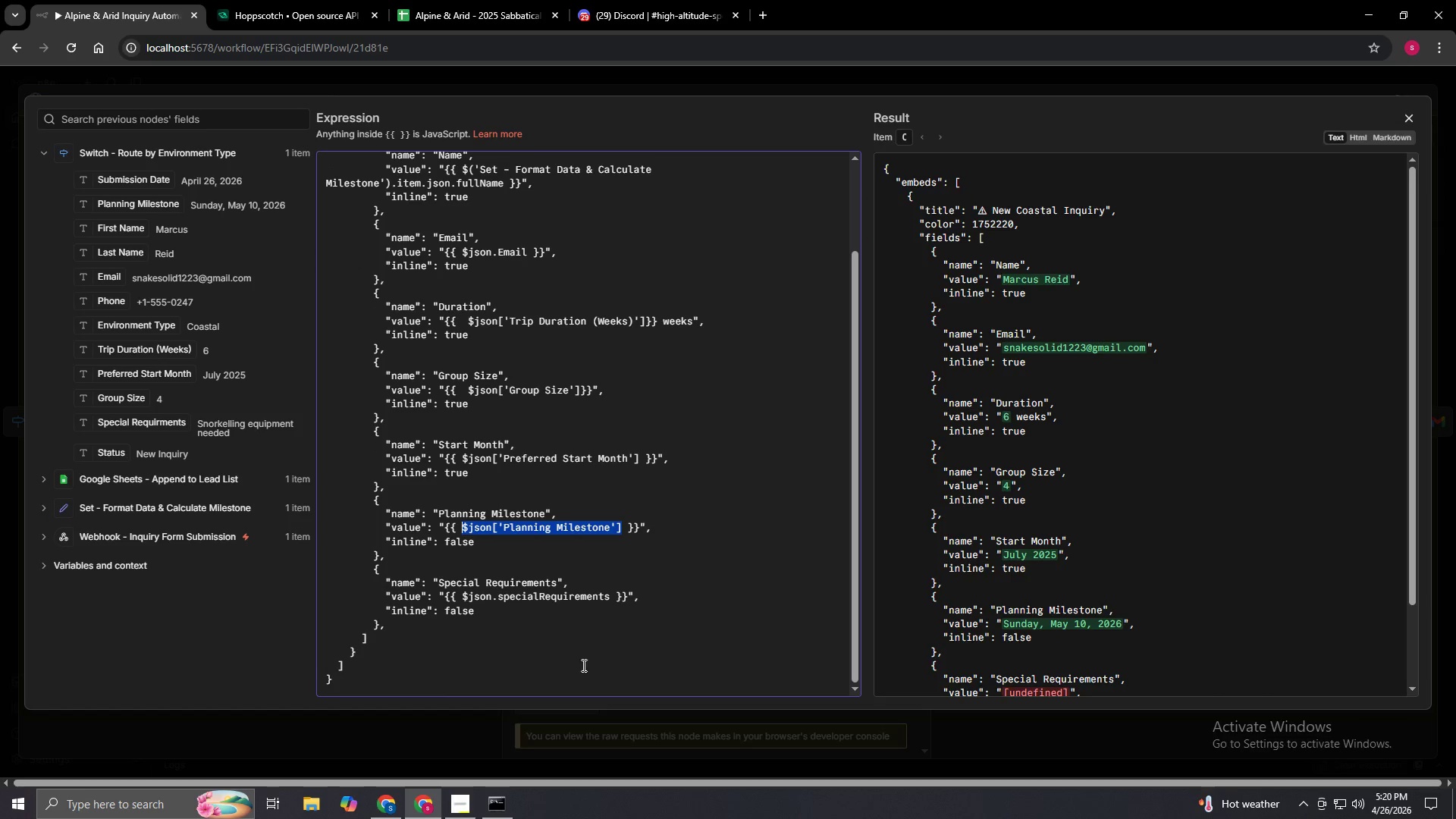 
left_click([582, 665])
 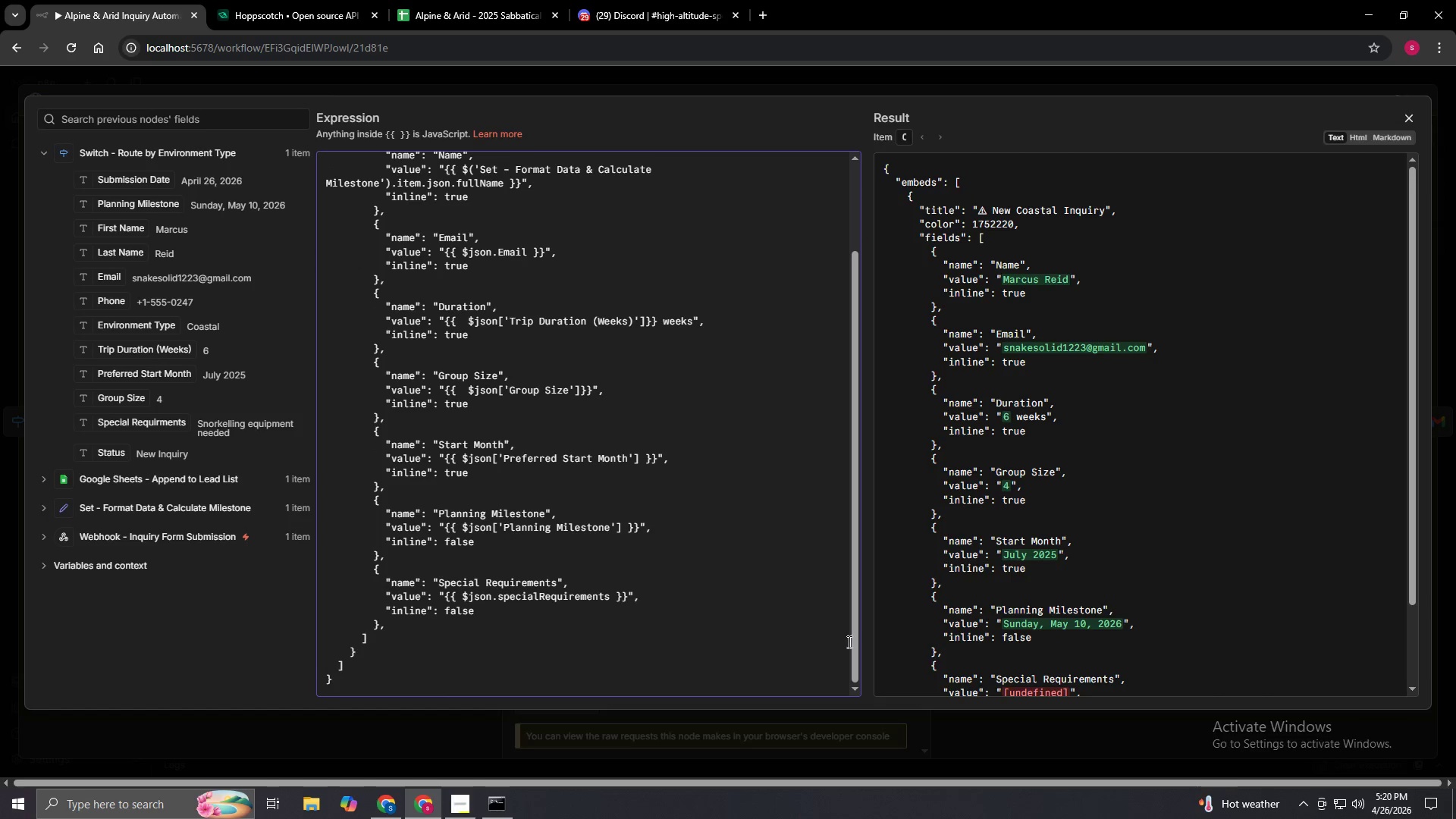 
scroll: coordinate [978, 642], scroll_direction: down, amount: 1.0
 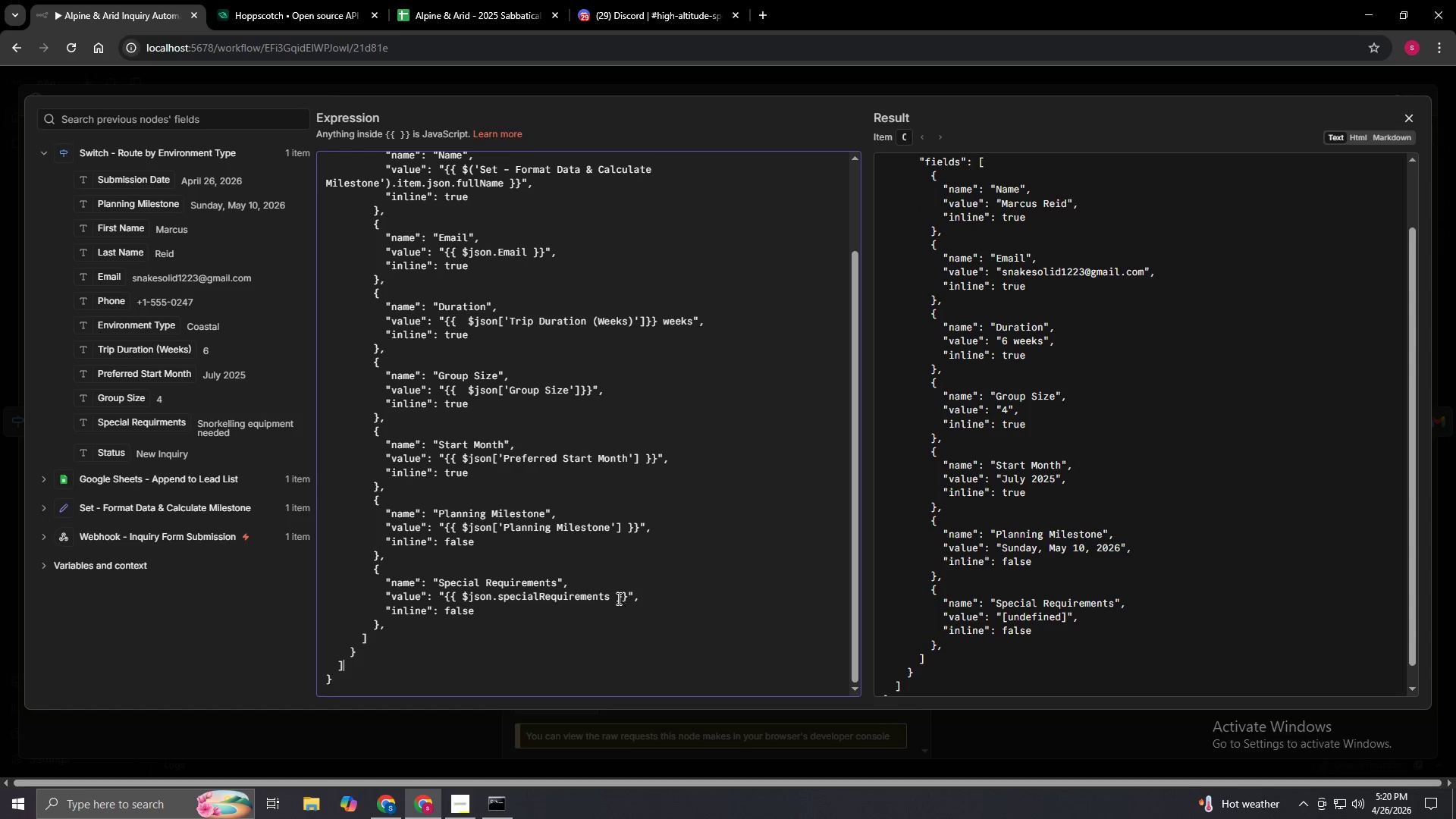 
left_click_drag(start_coordinate=[612, 597], to_coordinate=[462, 599])
 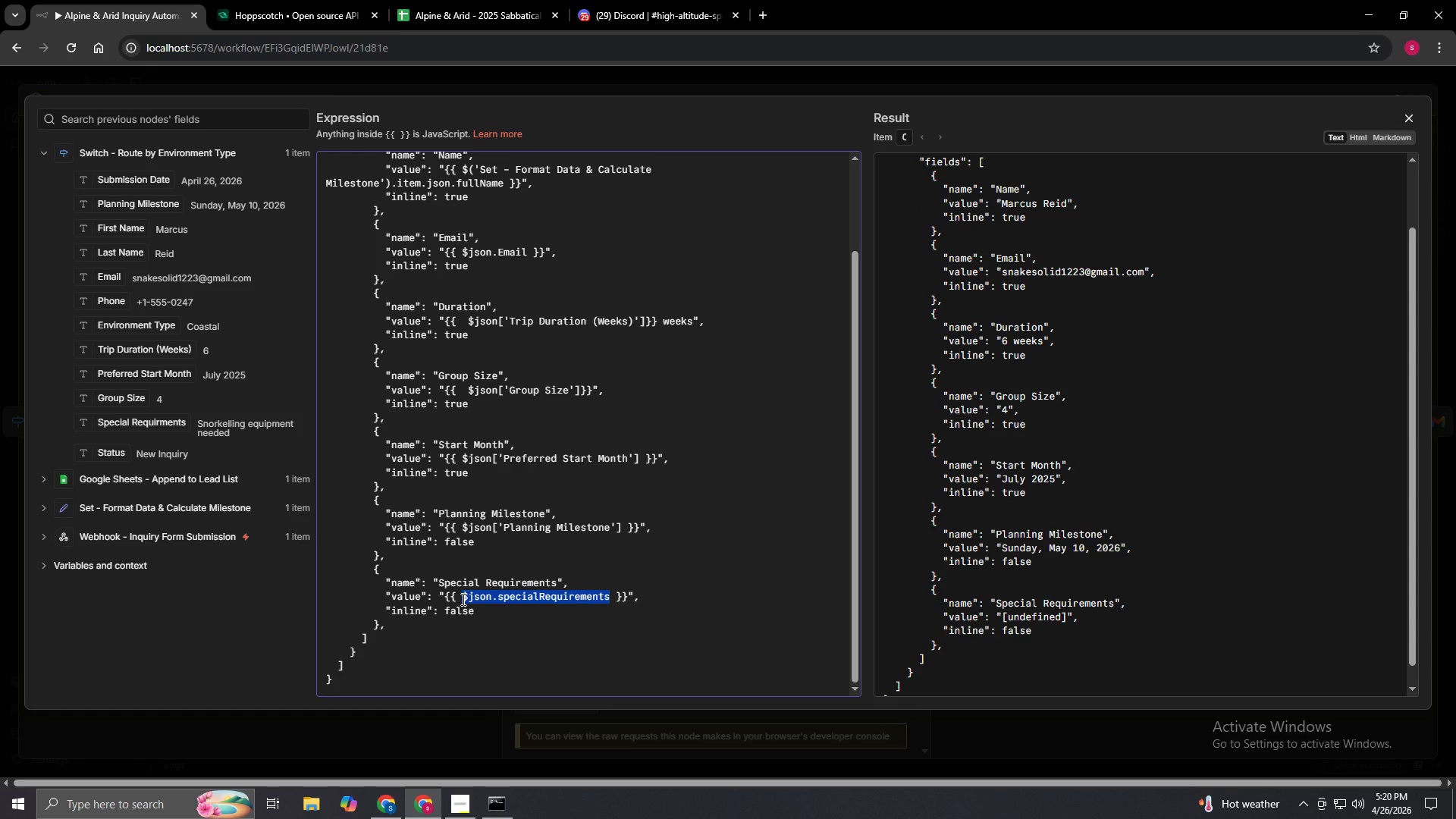 
key(Backspace)
 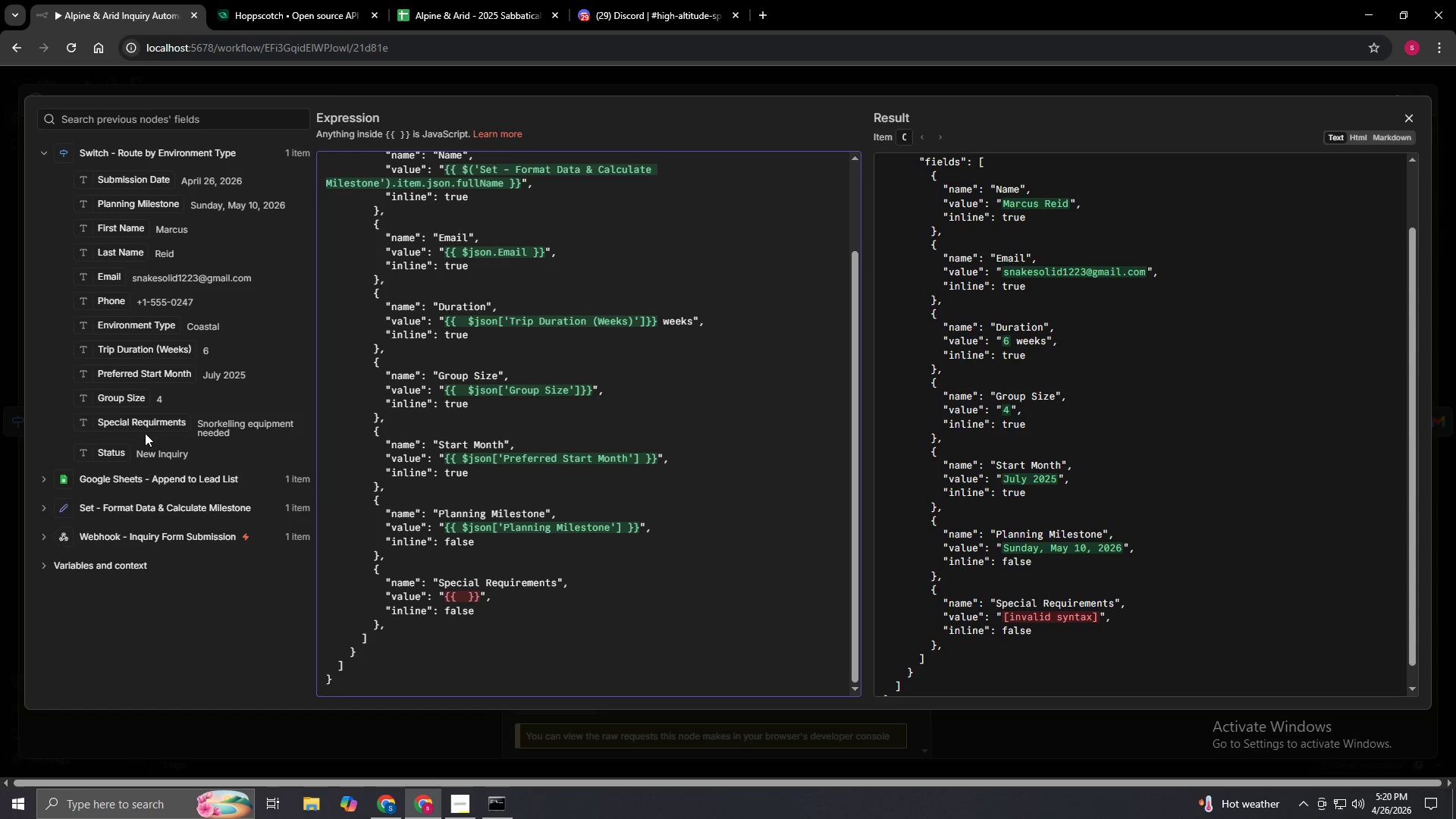 
left_click_drag(start_coordinate=[134, 419], to_coordinate=[465, 602])
 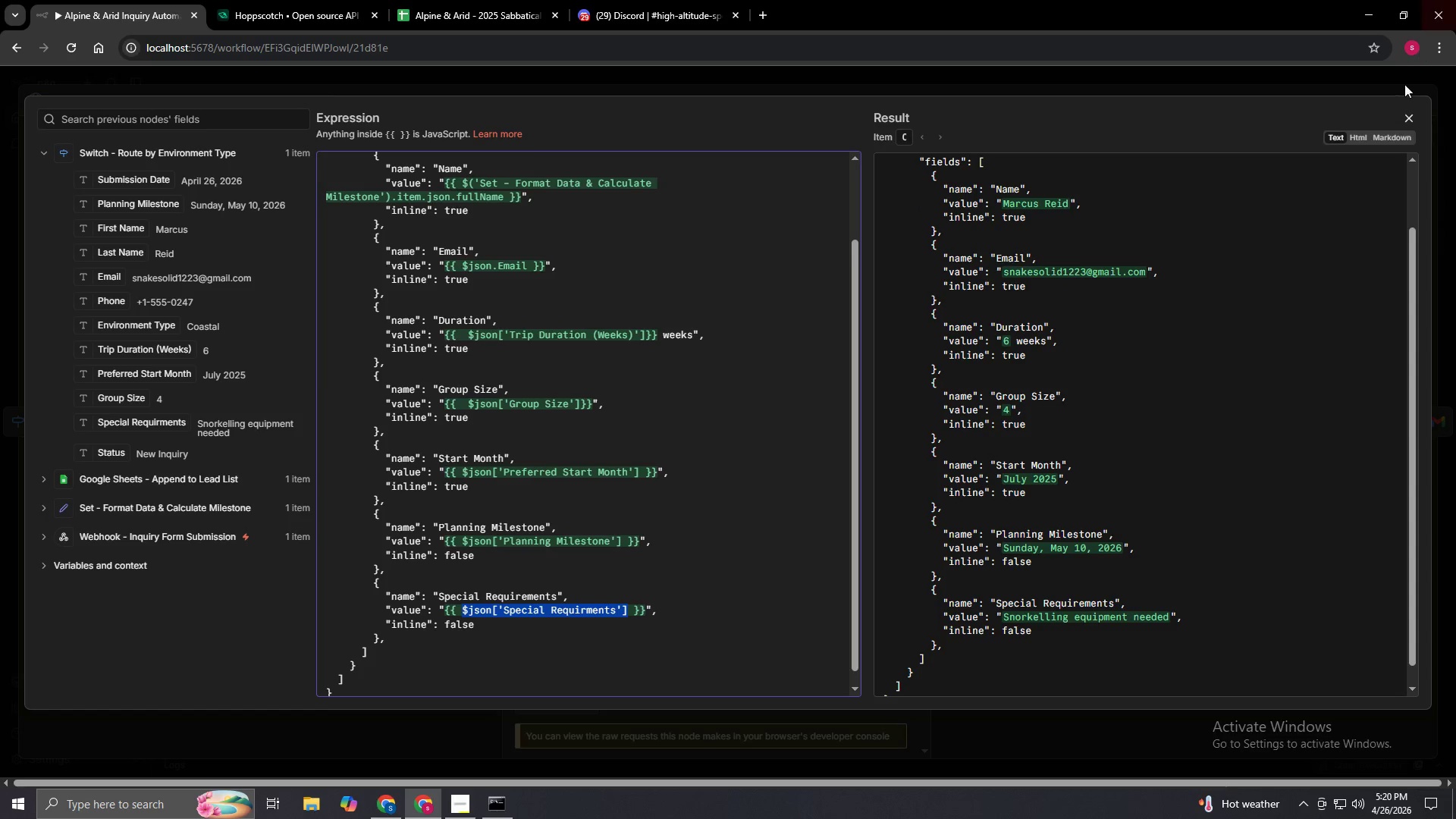 
left_click([1414, 112])
 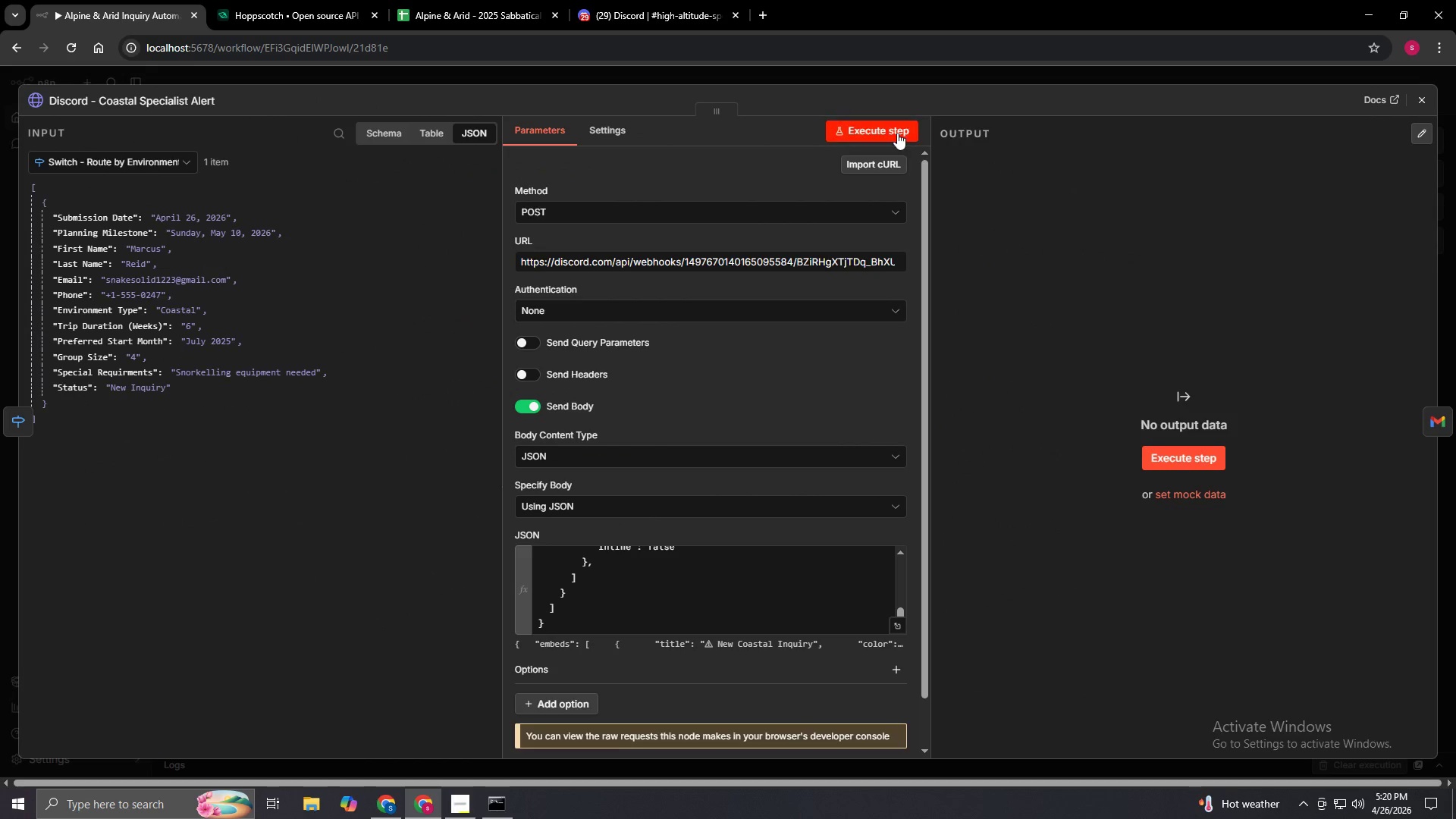 
left_click([873, 129])
 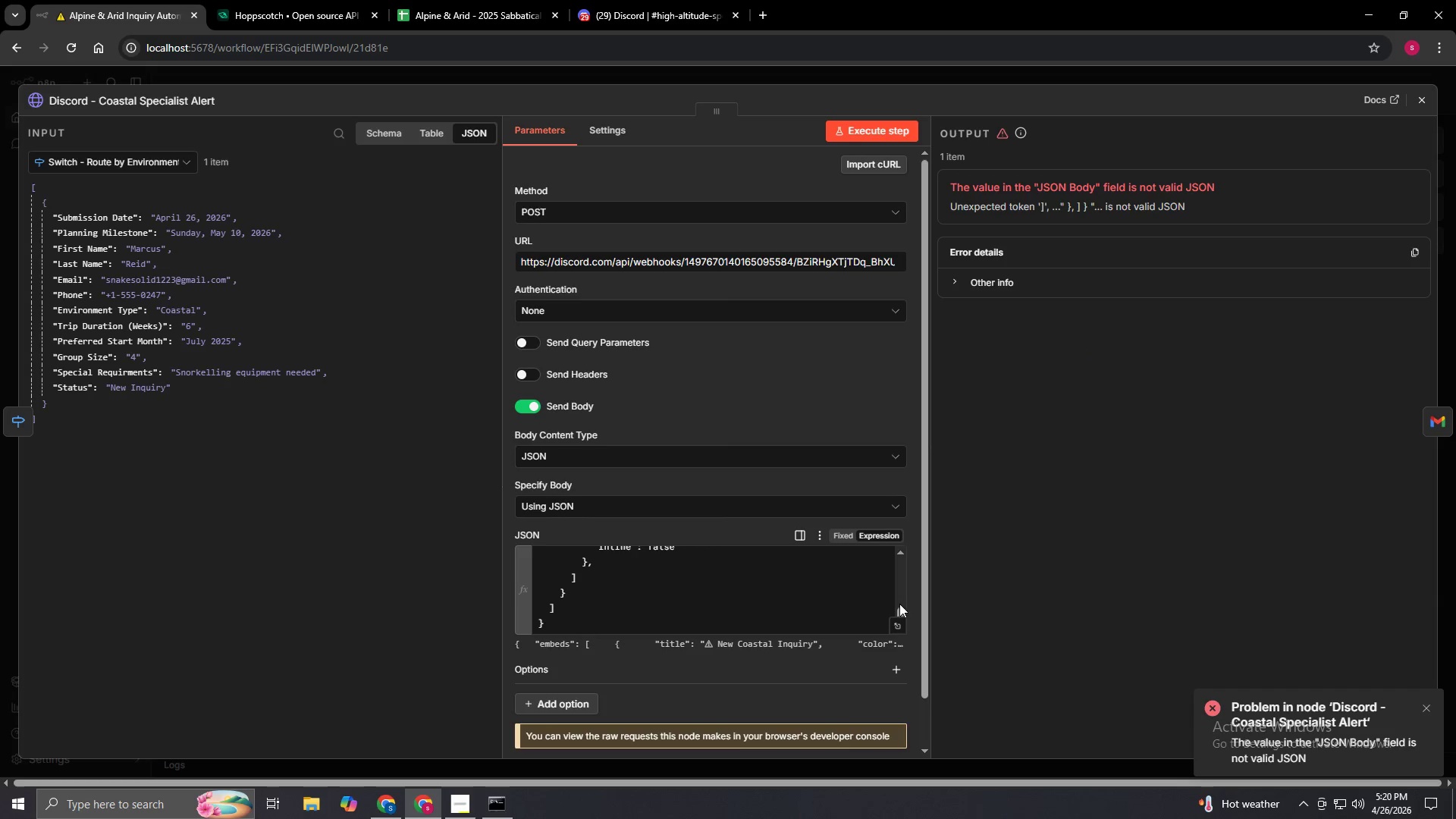 
left_click([898, 620])
 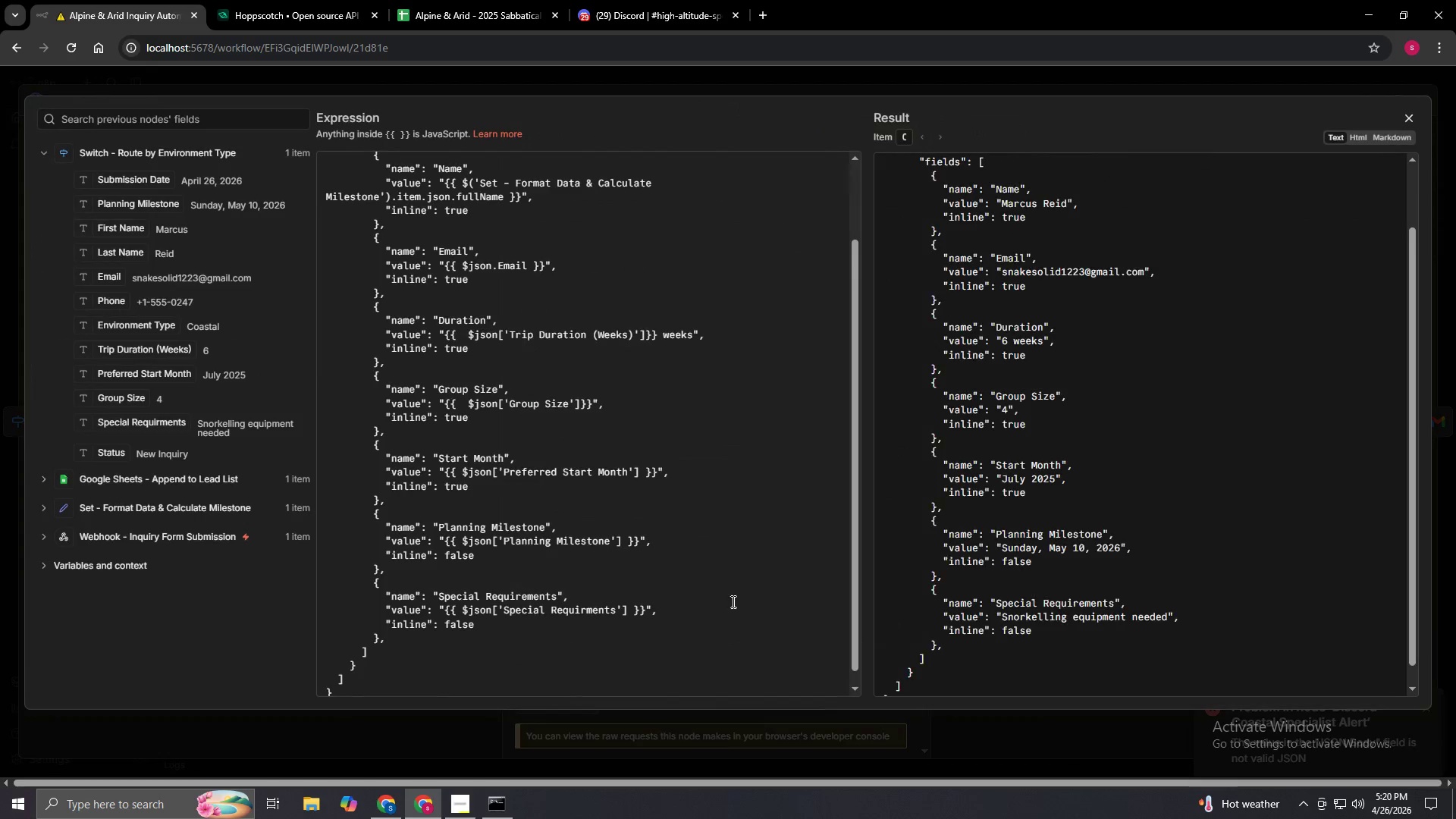 
left_click([720, 604])
 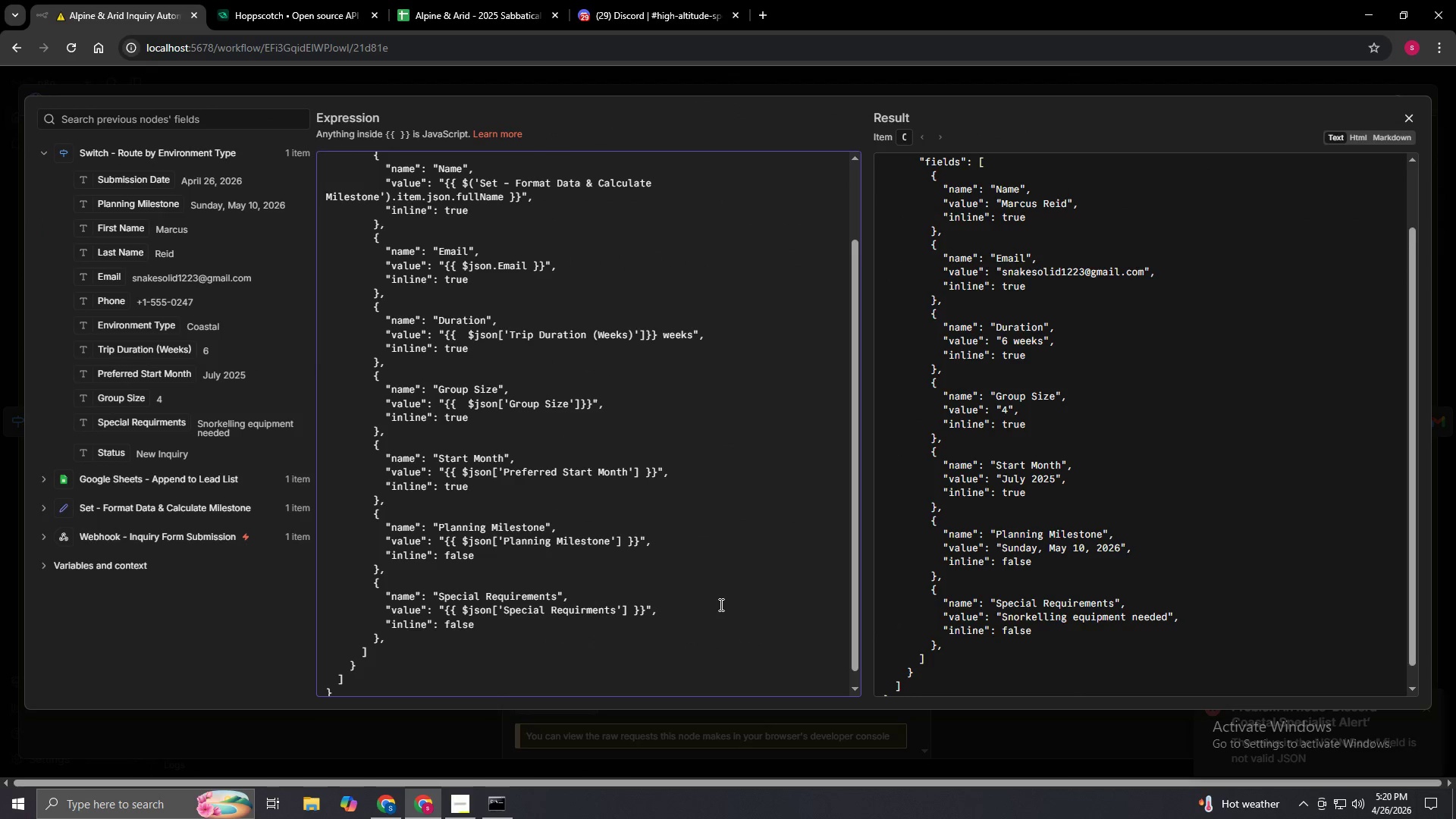 
key(Control+A)
 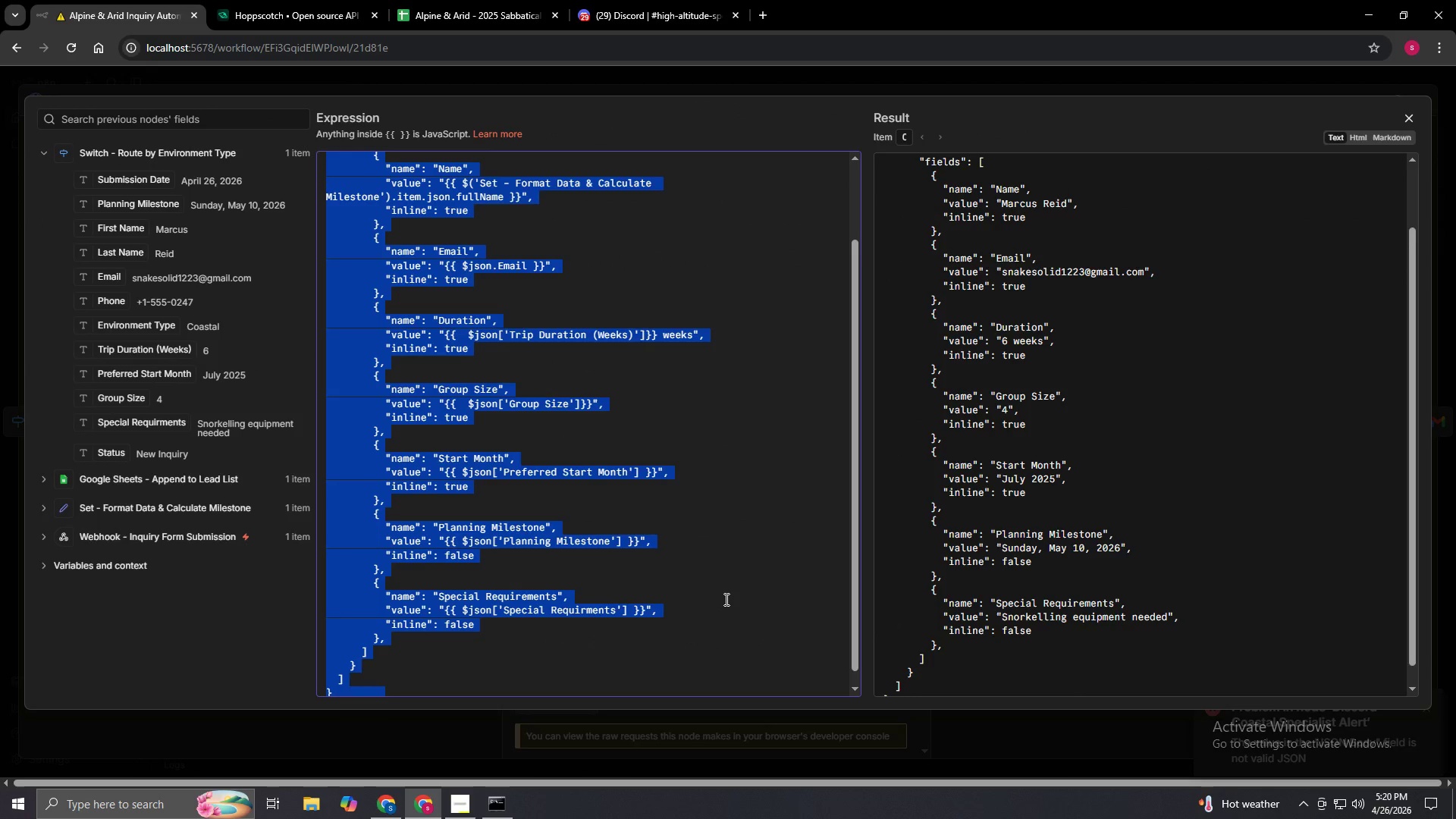 
key(Control+C)
 